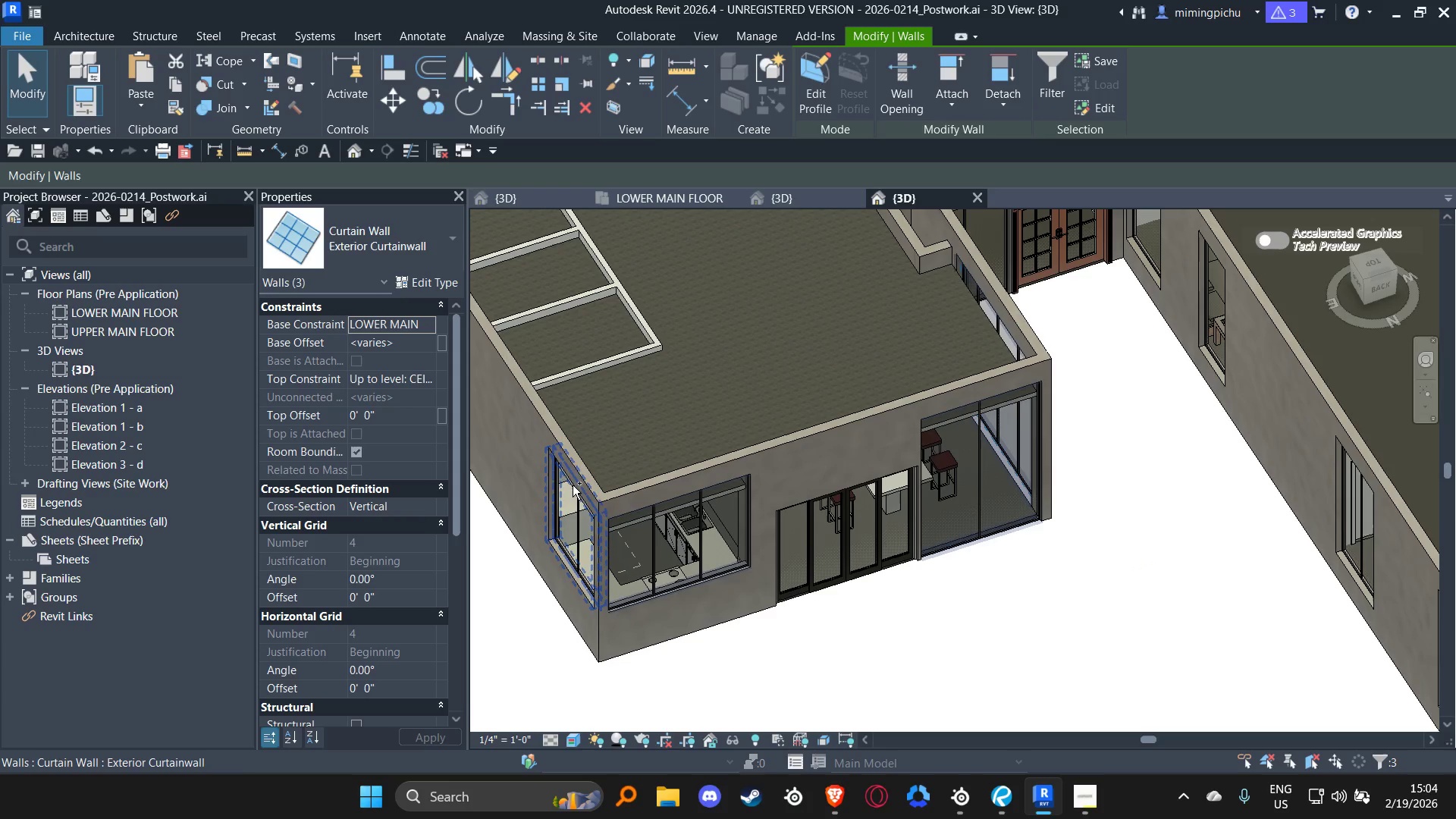 
key(Control+ControlLeft)
 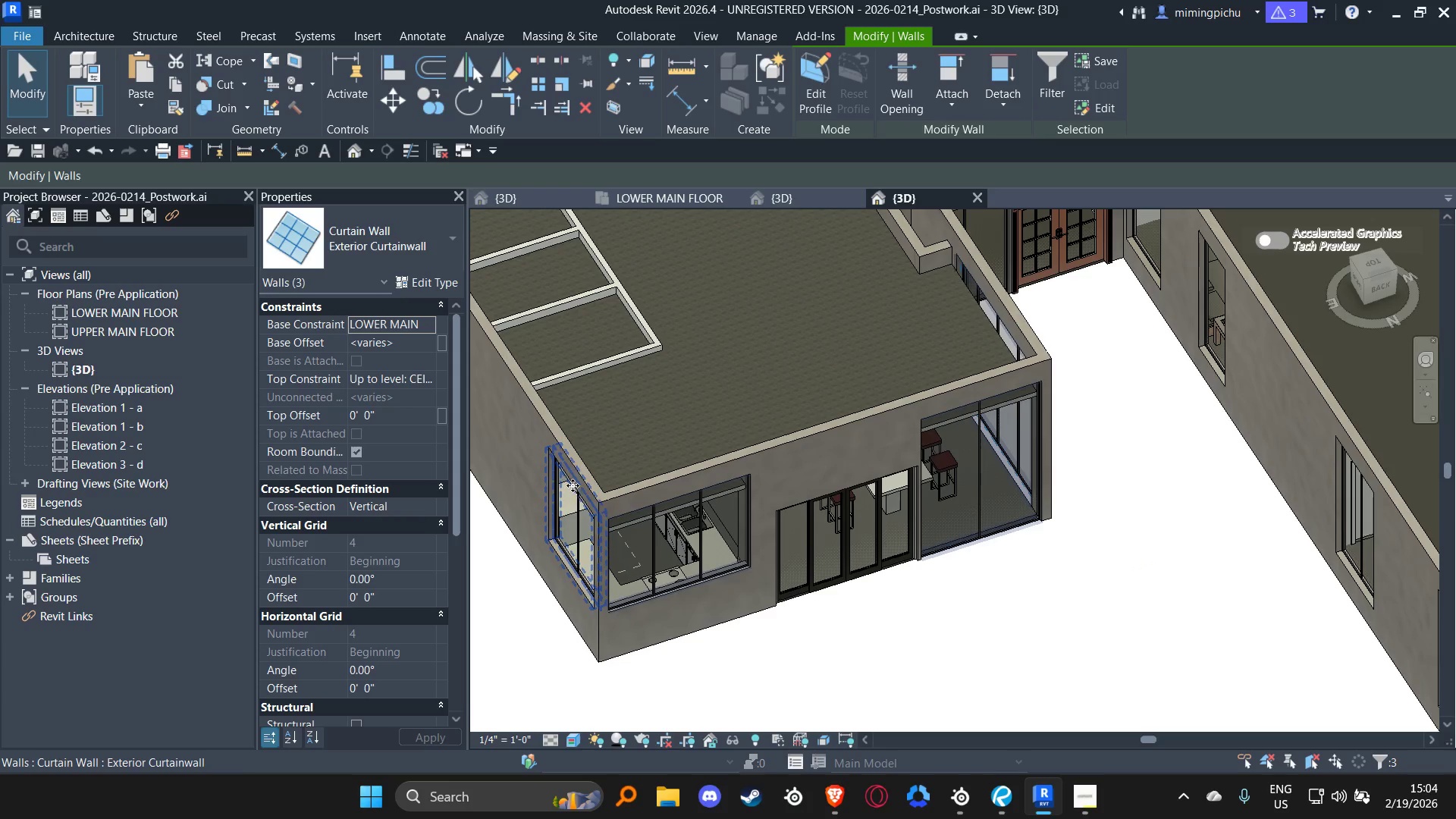 
key(Control+ControlLeft)
 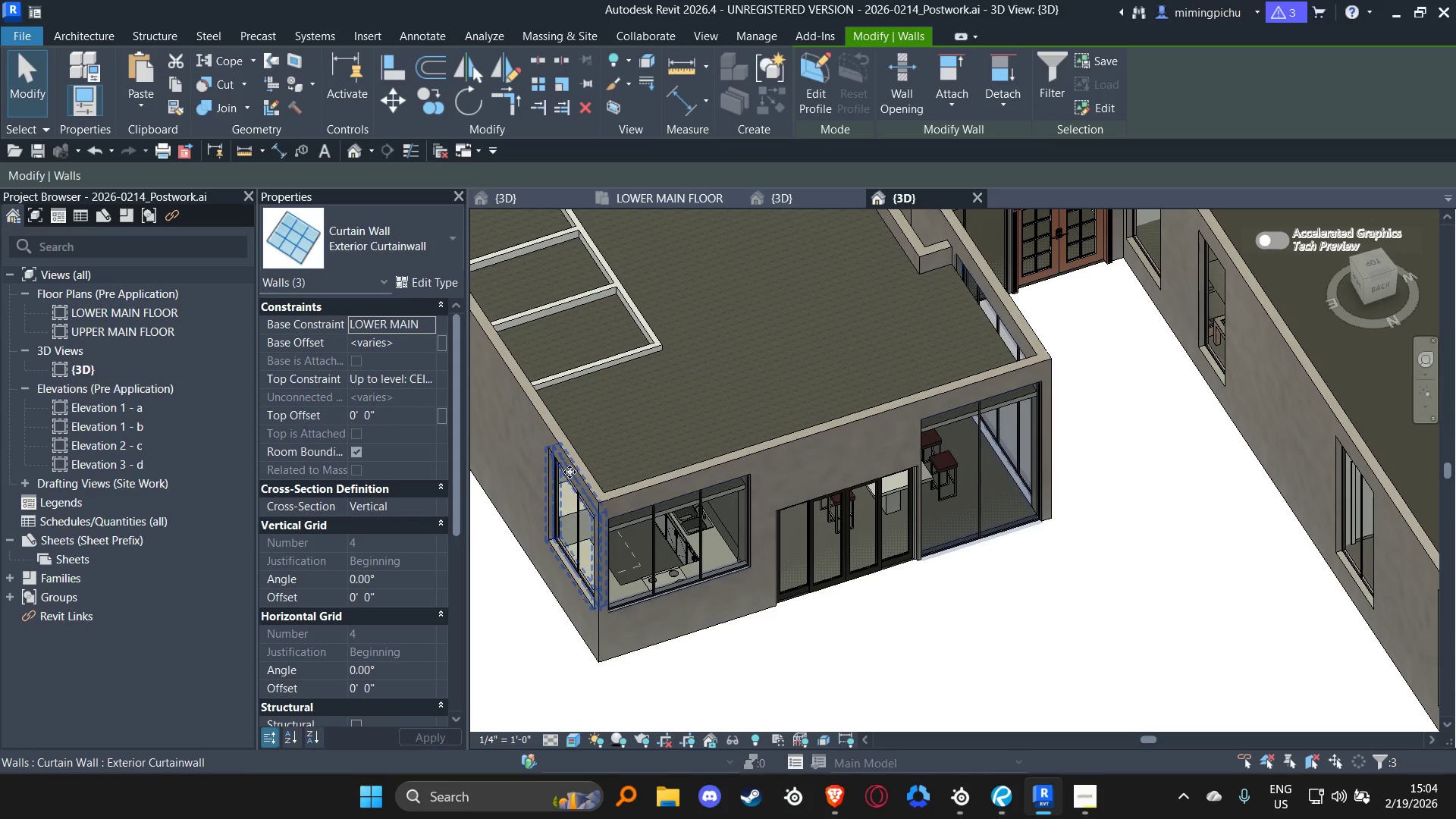 
key(Control+ControlLeft)
 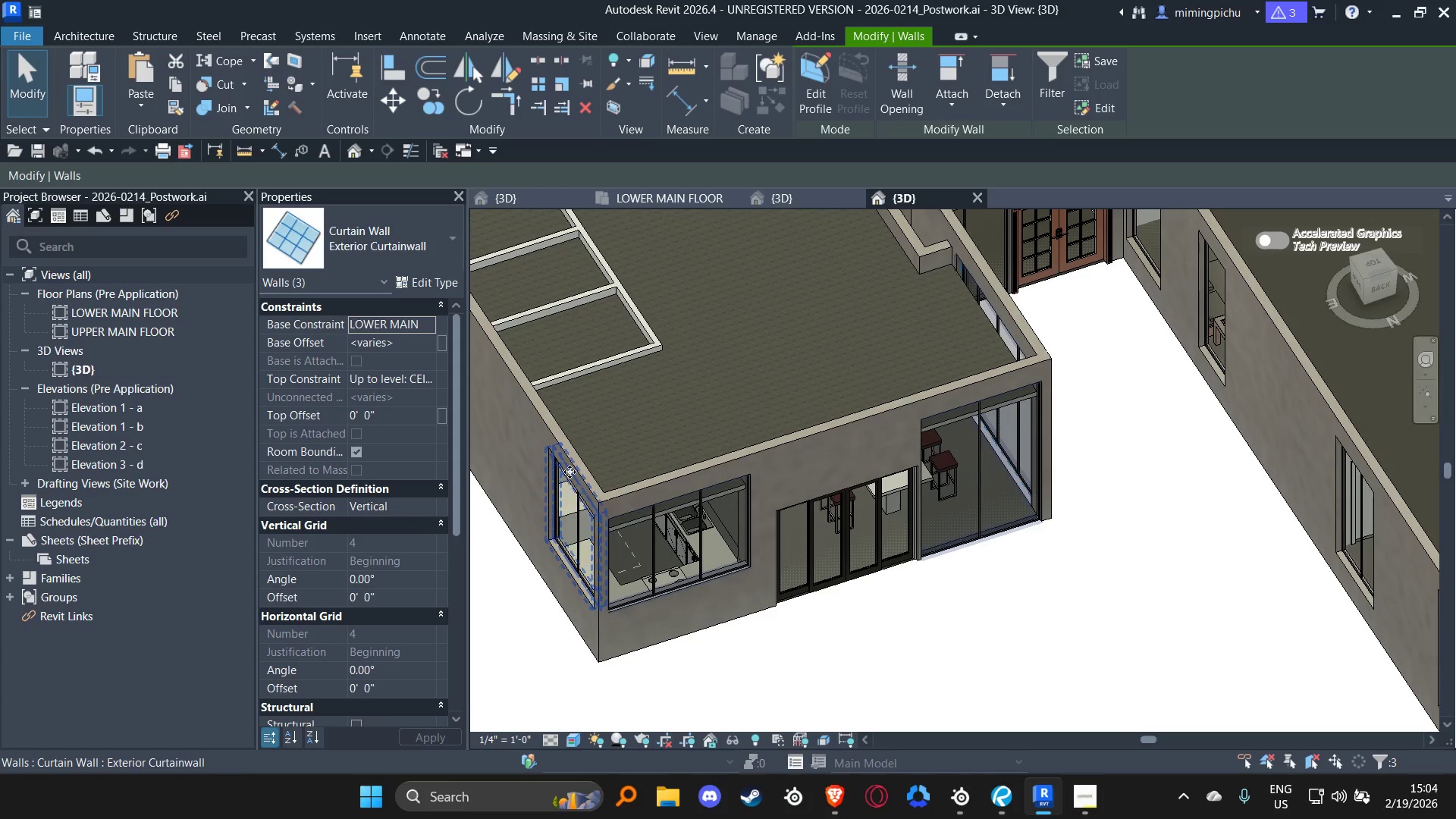 
key(Control+ControlLeft)
 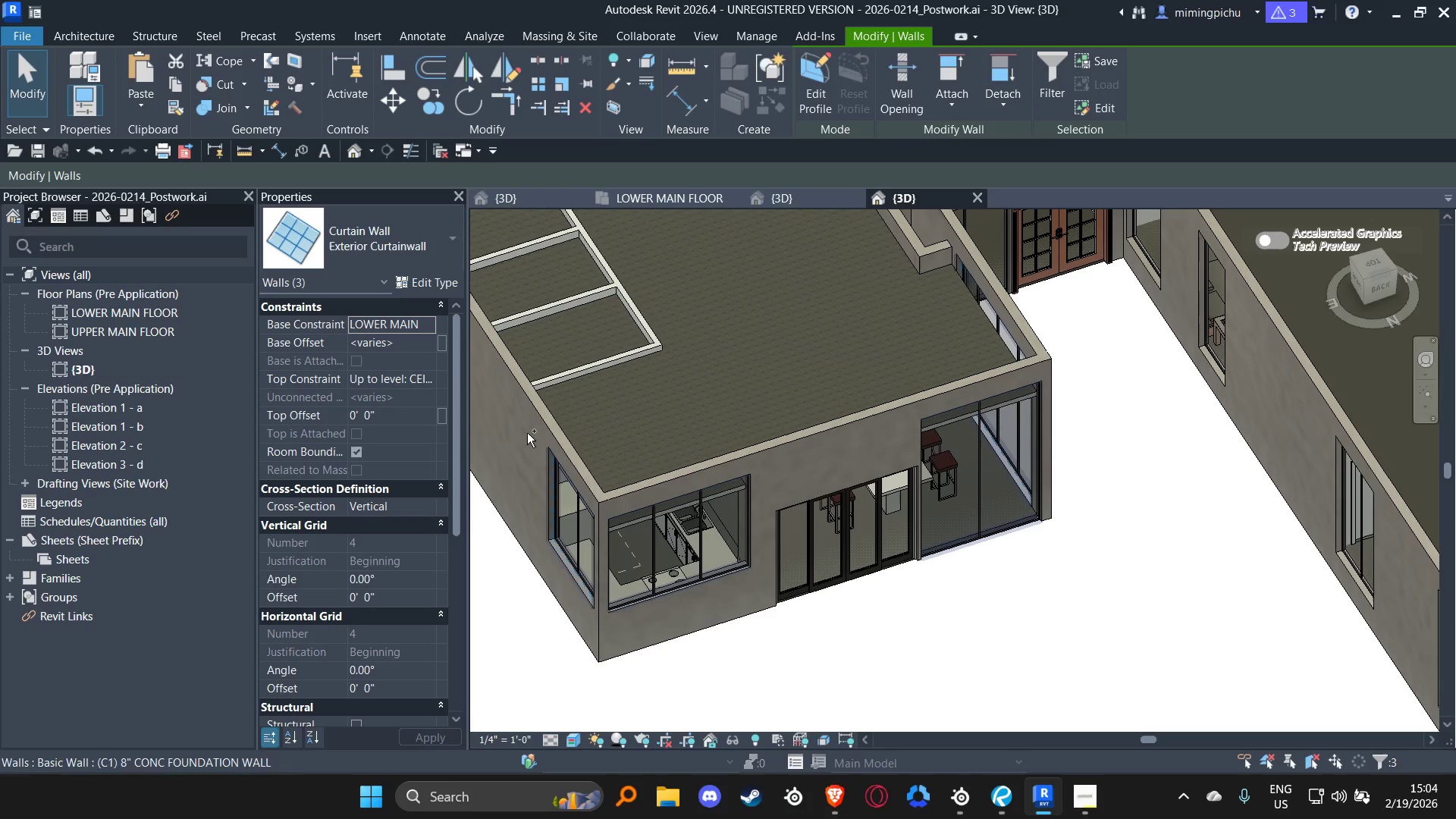 
key(Control+ControlLeft)
 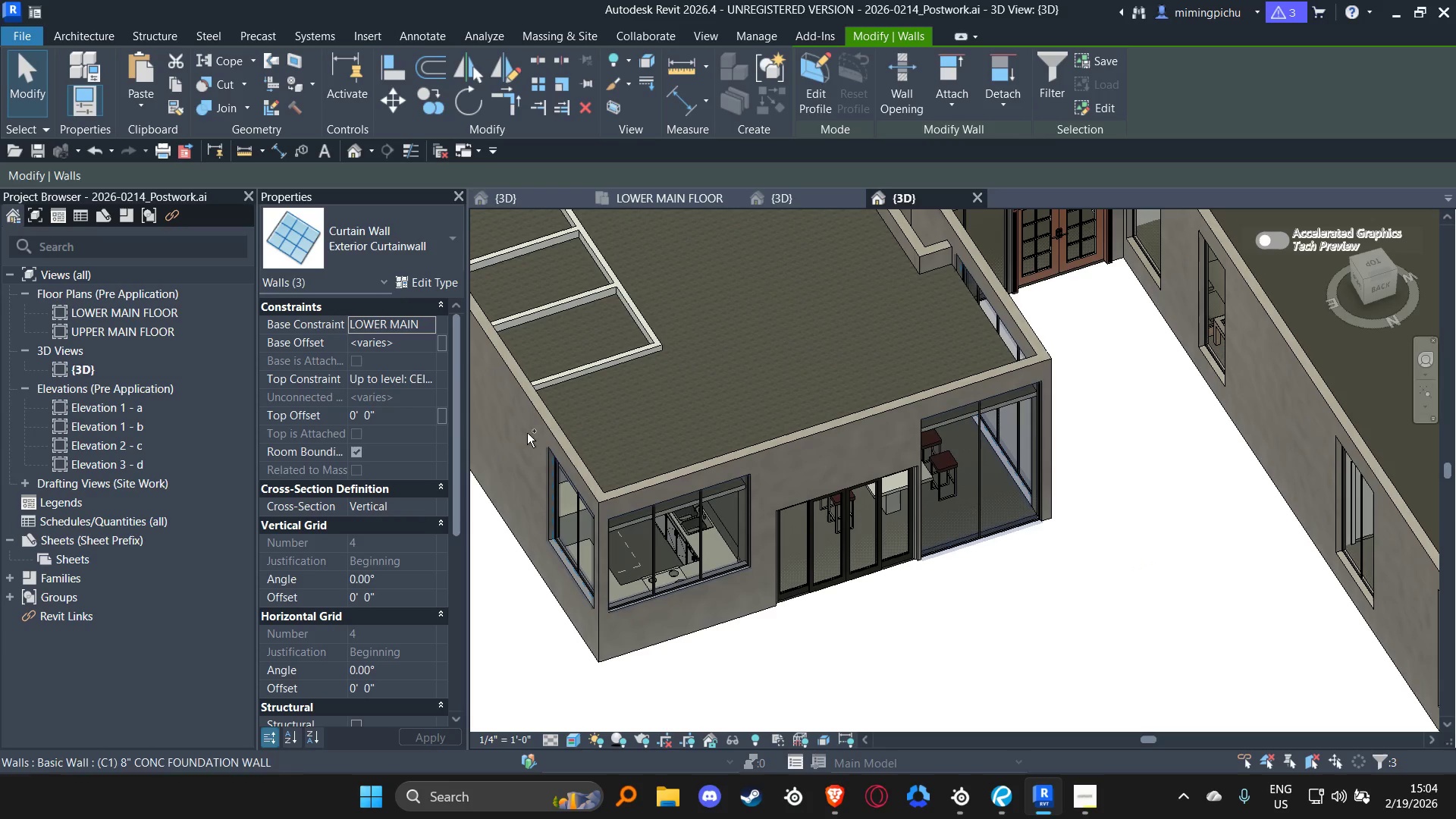 
key(Control+ControlLeft)
 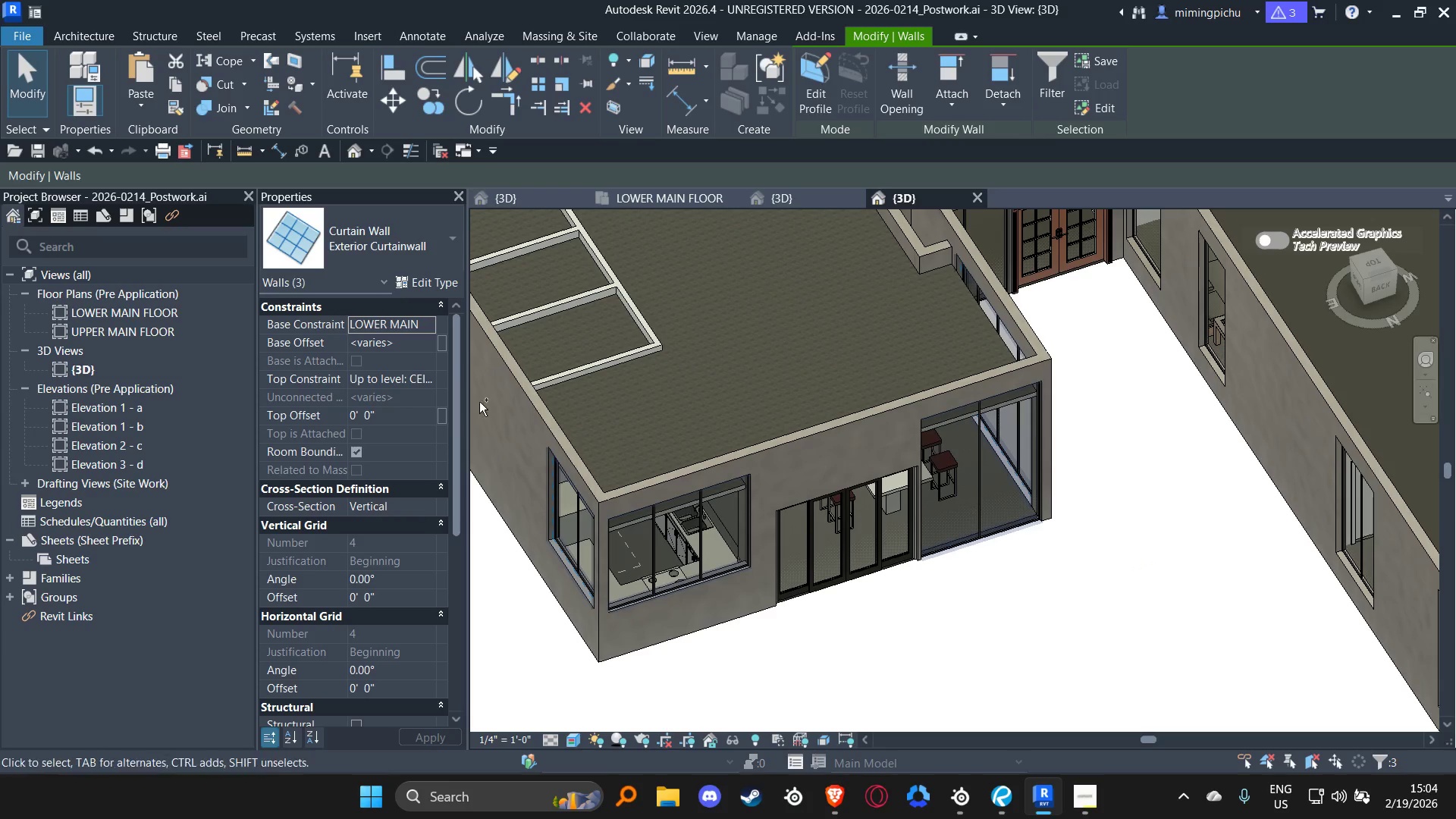 
key(Control+ControlLeft)
 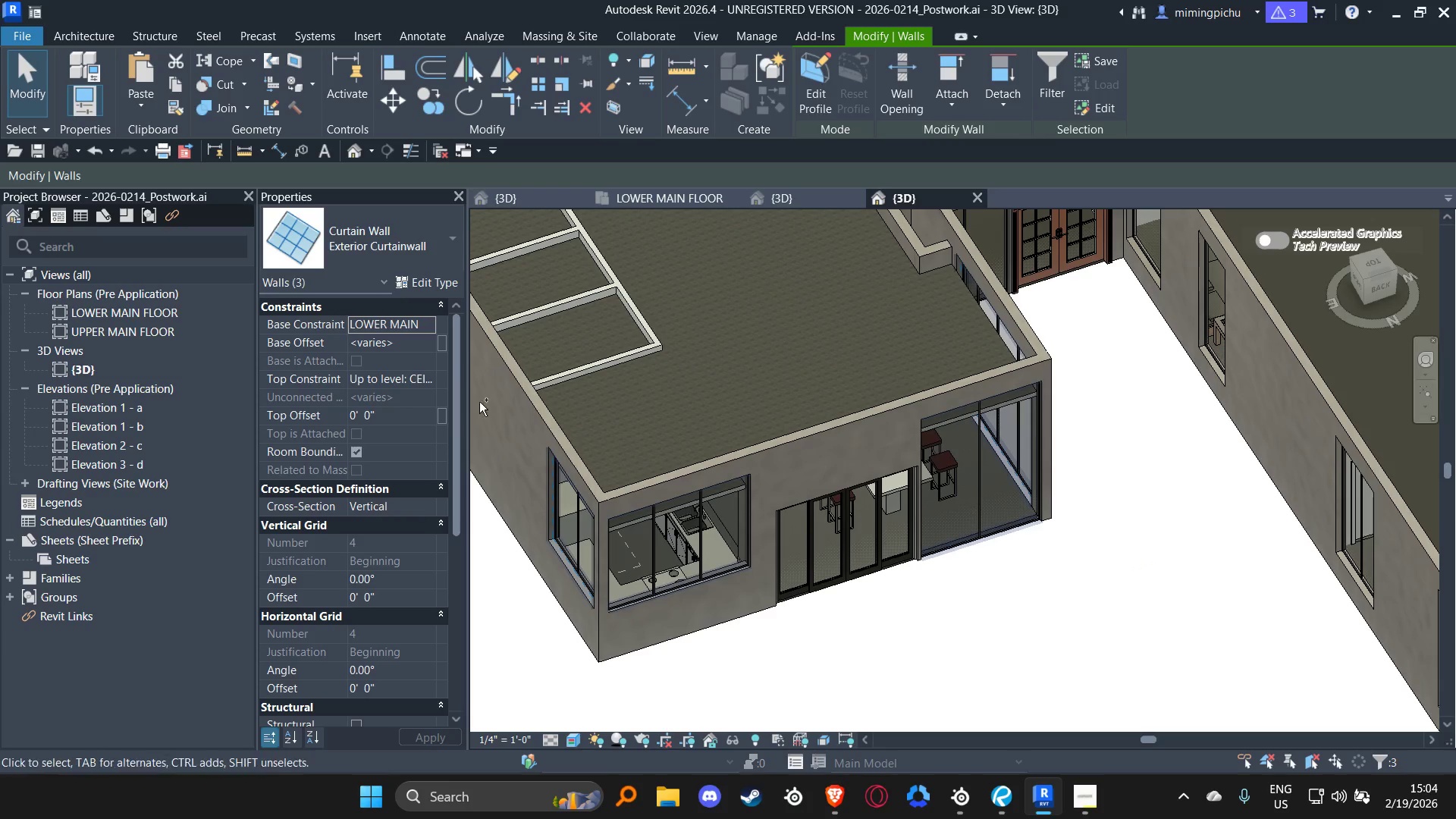 
key(Control+ControlLeft)
 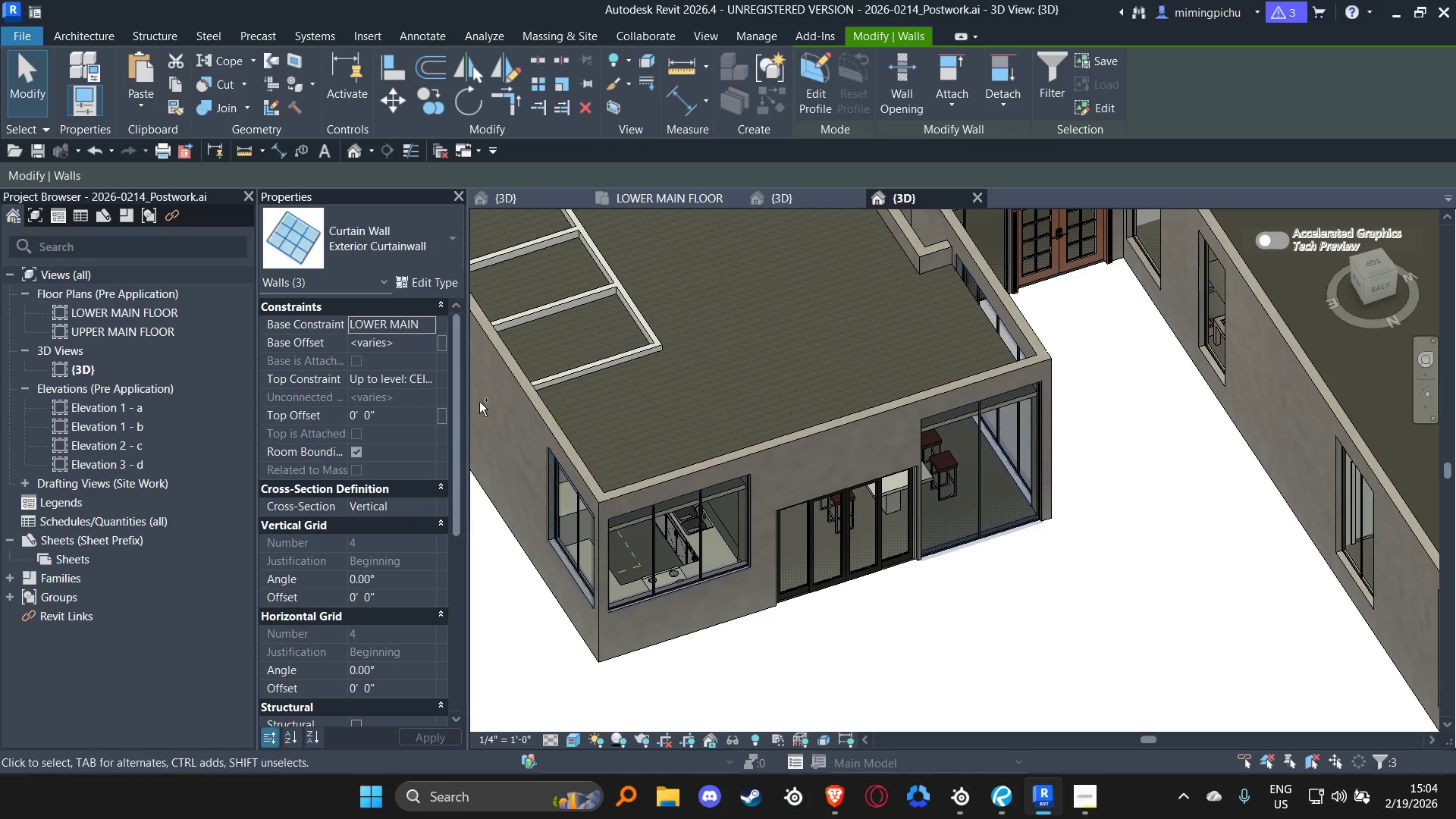 
key(Control+ControlLeft)
 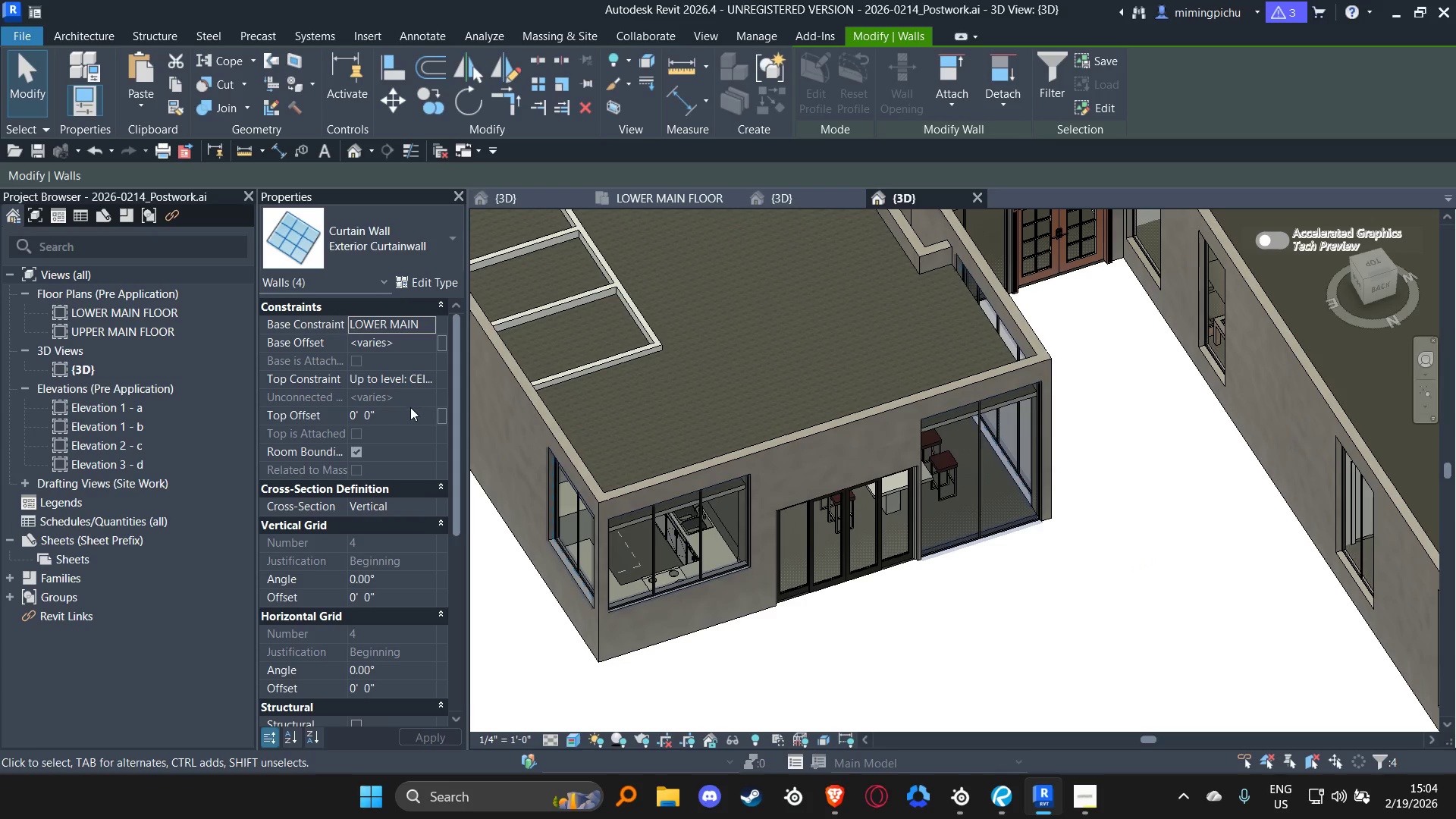 
left_click([410, 411])
 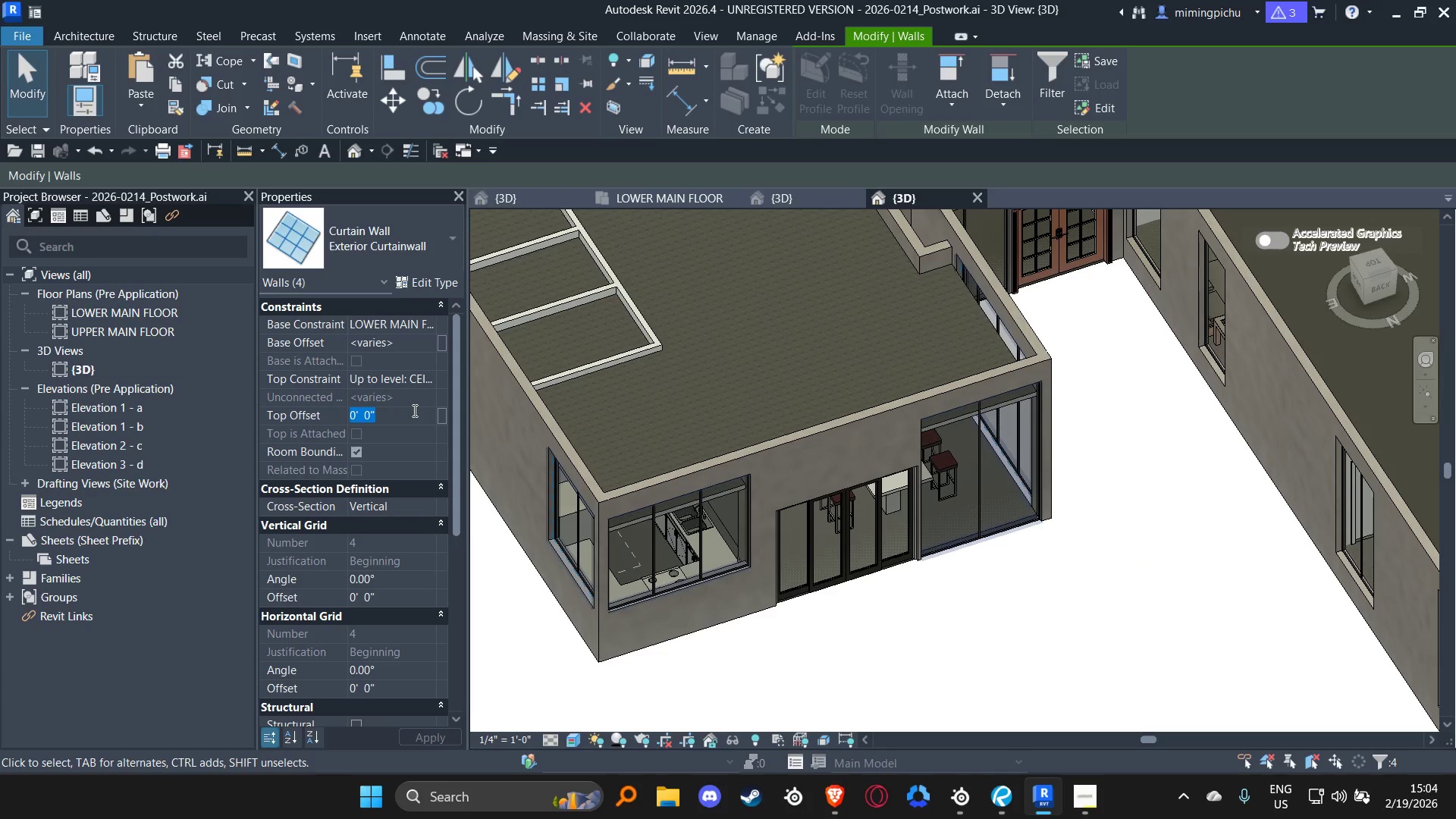 
type(0.5m)
 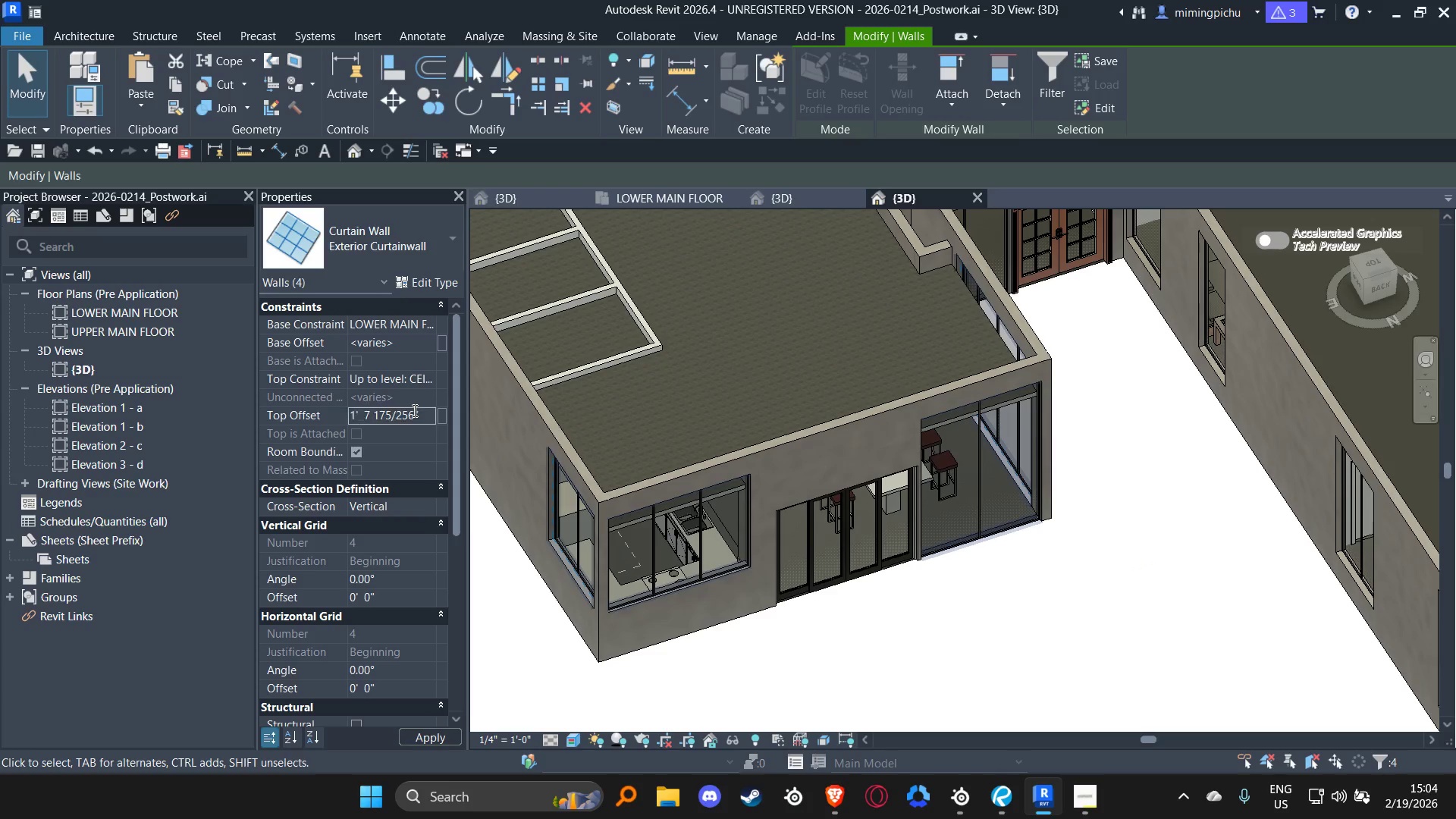 
key(Enter)
 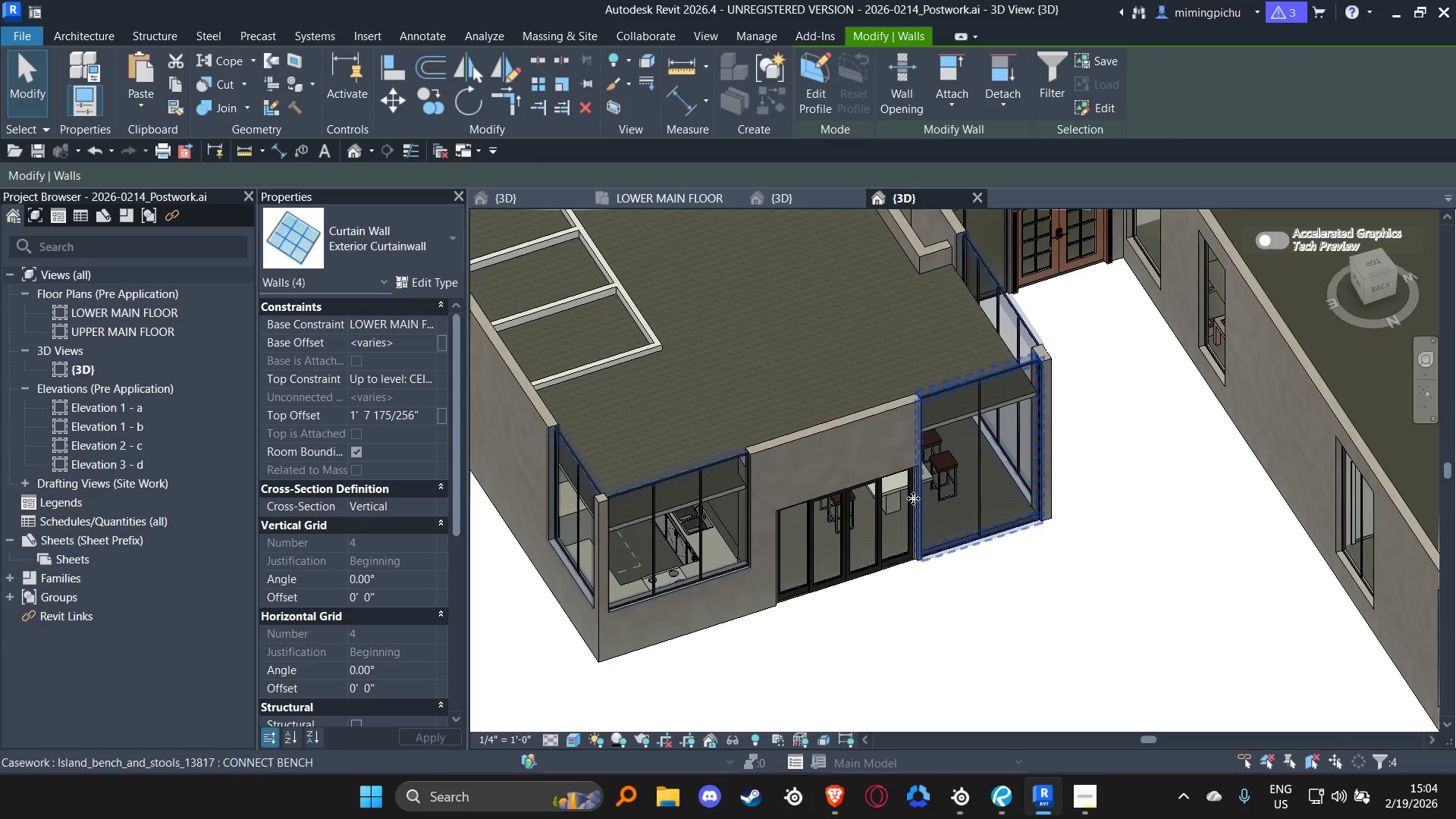 
left_click([421, 407])
 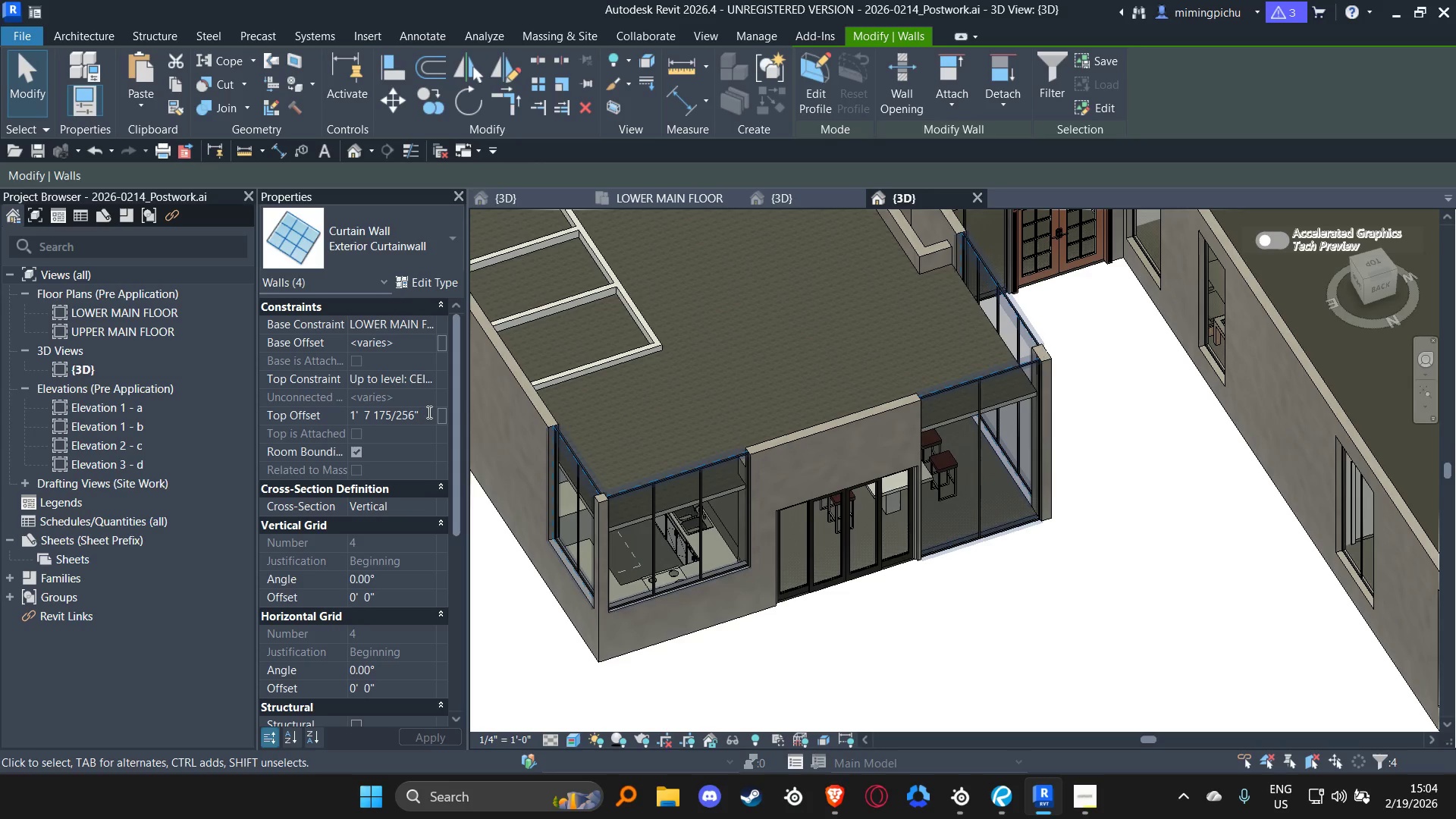 
key(Control+ControlLeft)
 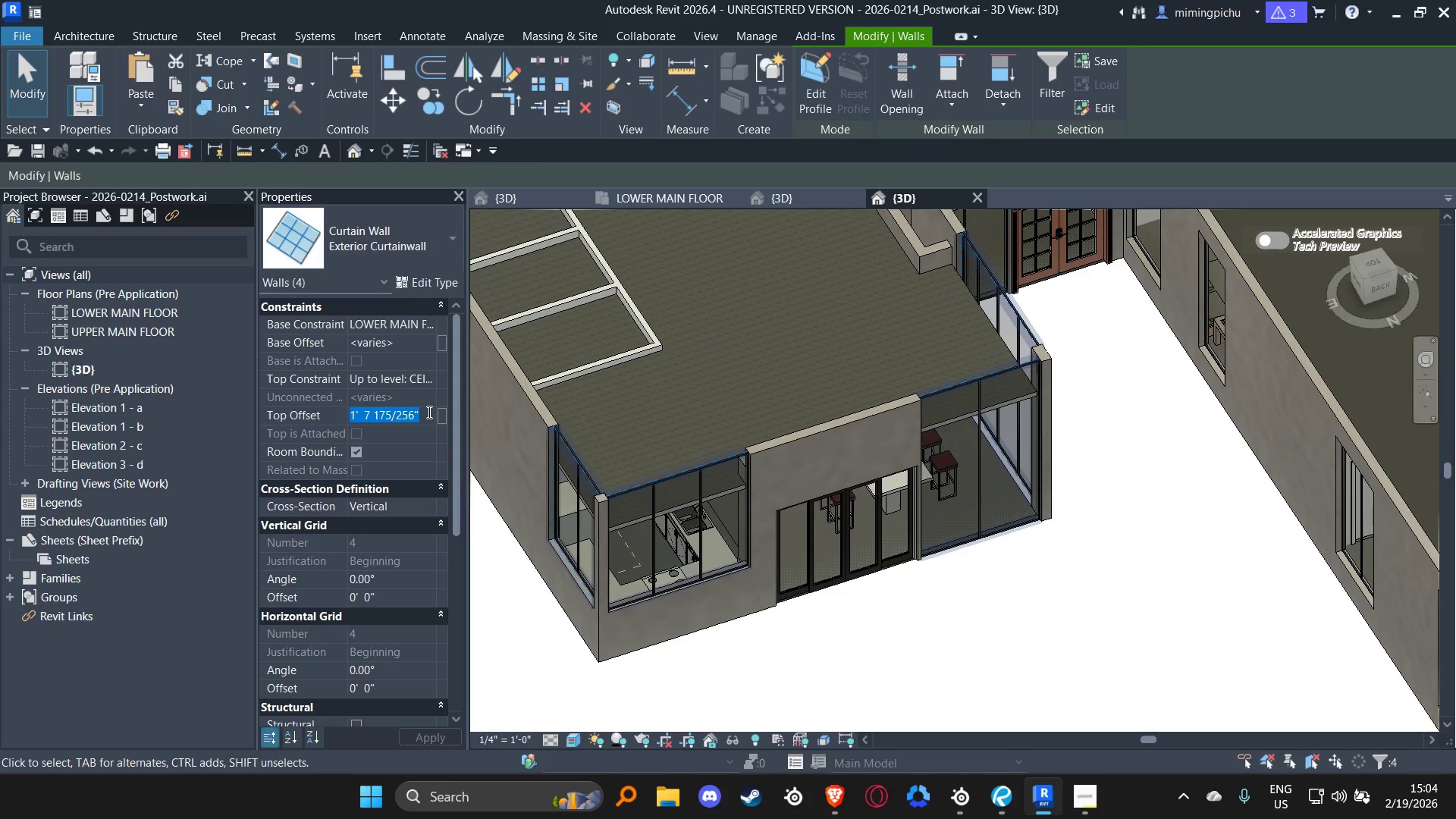 
key(Control+A)
 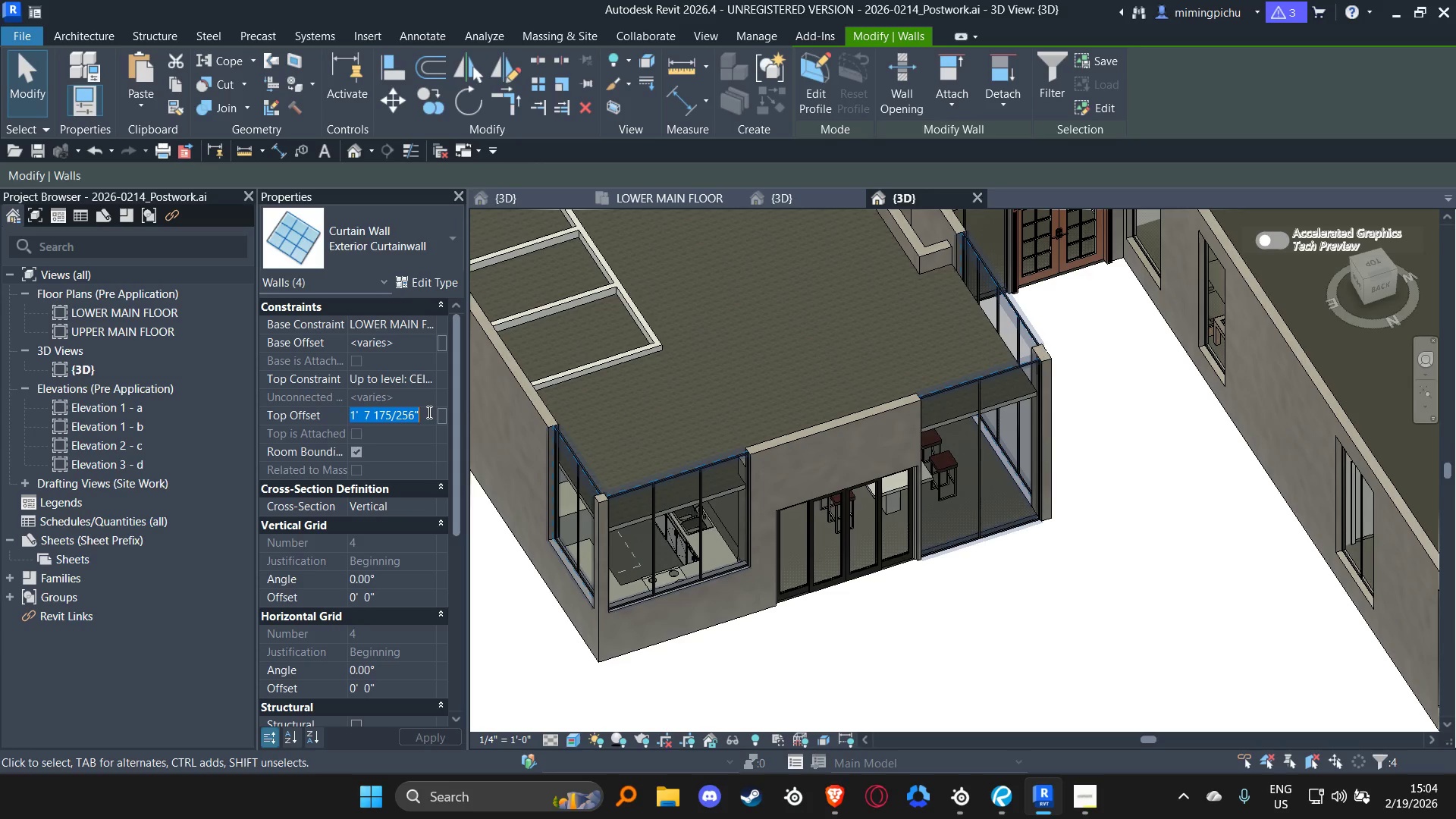 
type(-.5m)
 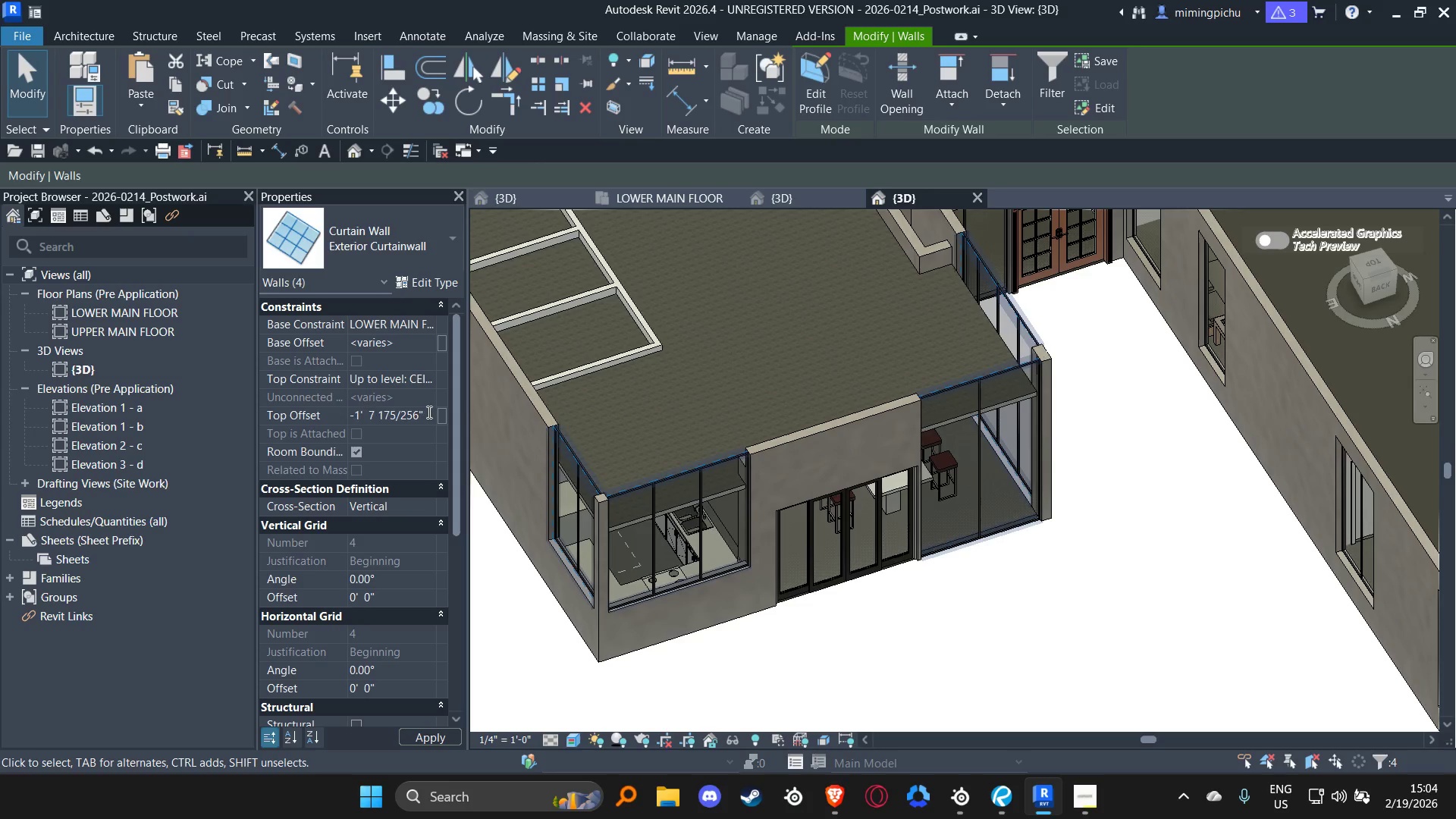 
key(Enter)
 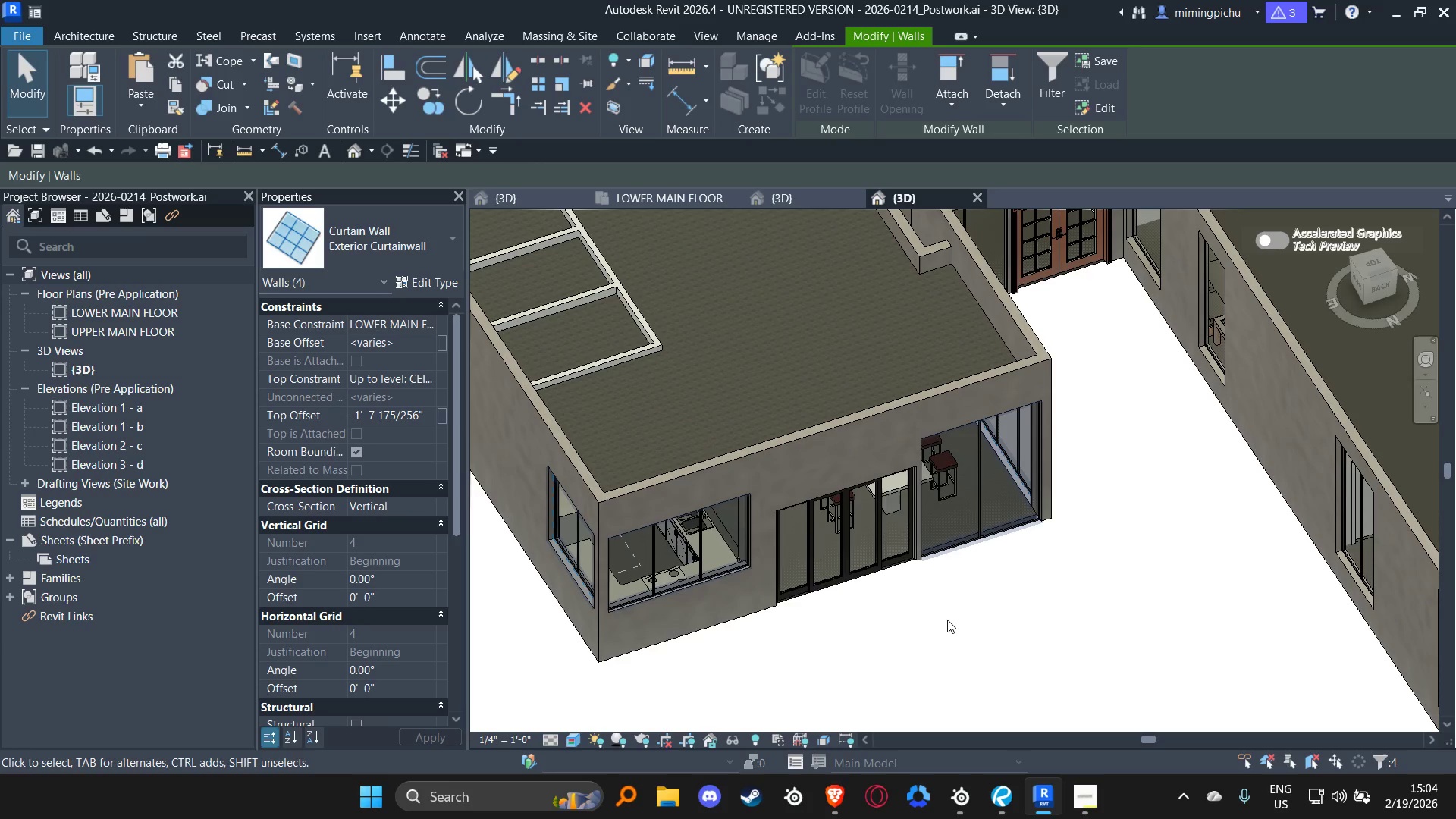 
hold_key(key=ShiftLeft, duration=0.72)
 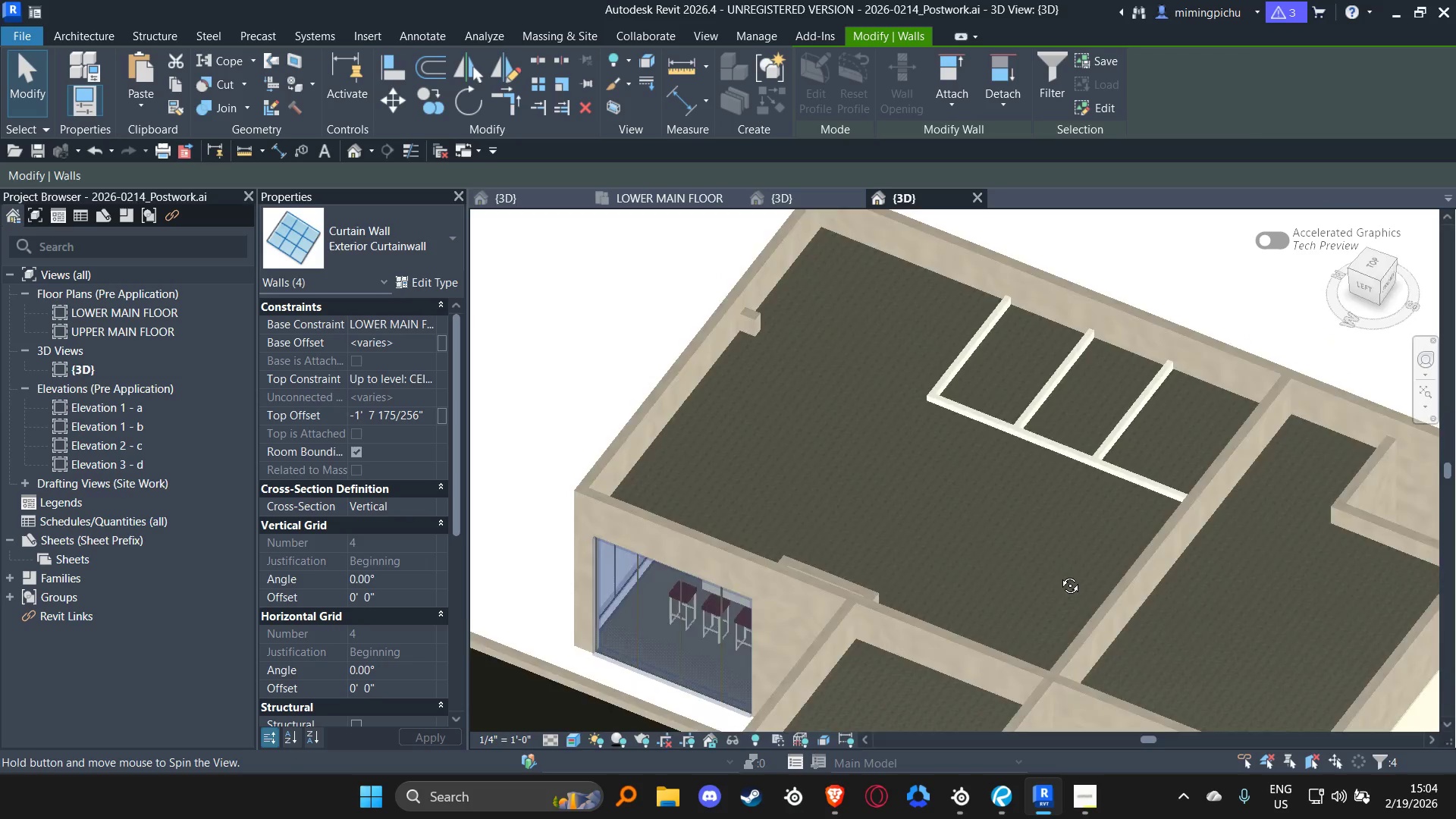 
hold_key(key=ShiftLeft, duration=1.42)
 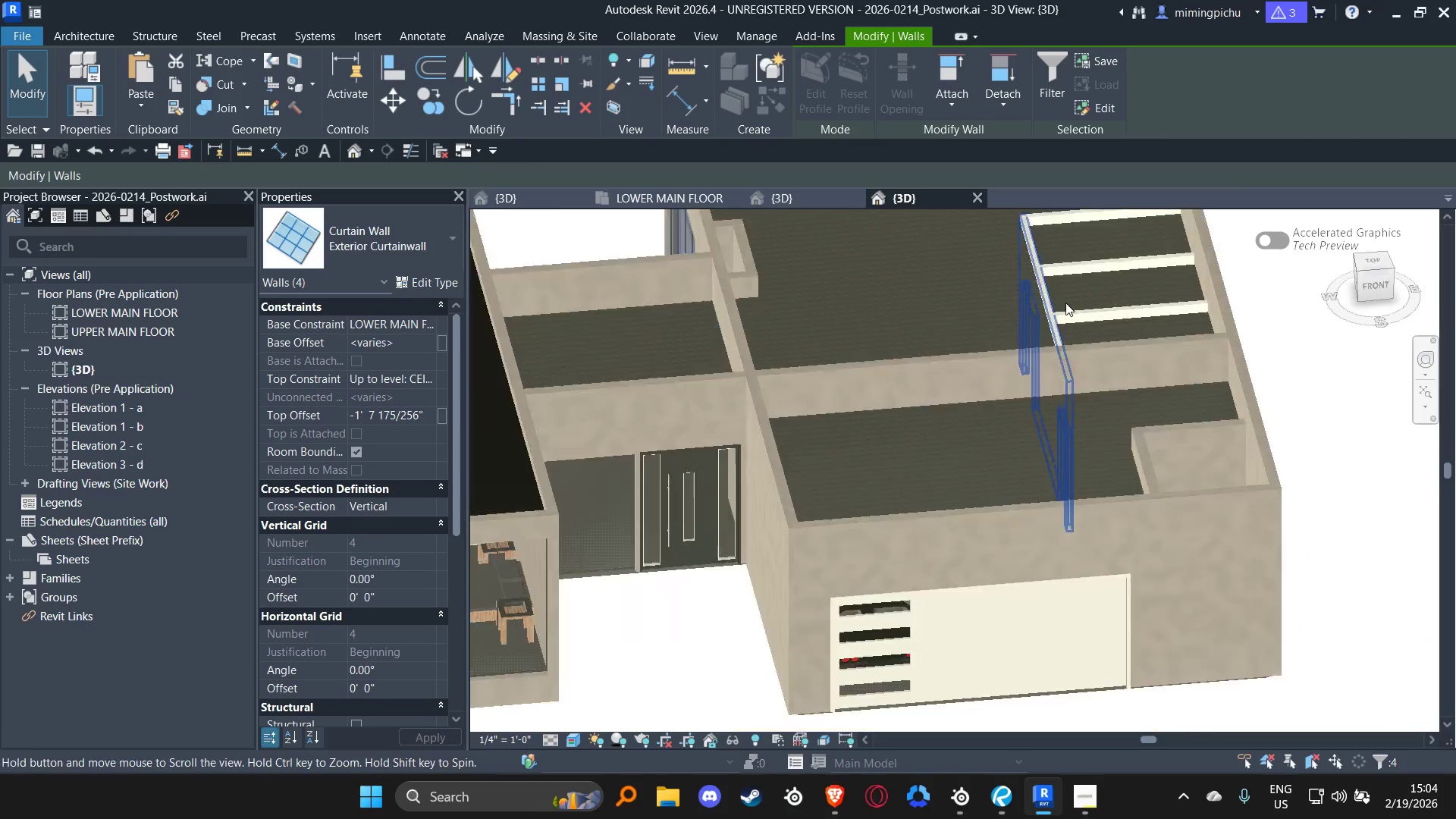 
hold_key(key=ShiftLeft, duration=1.33)
 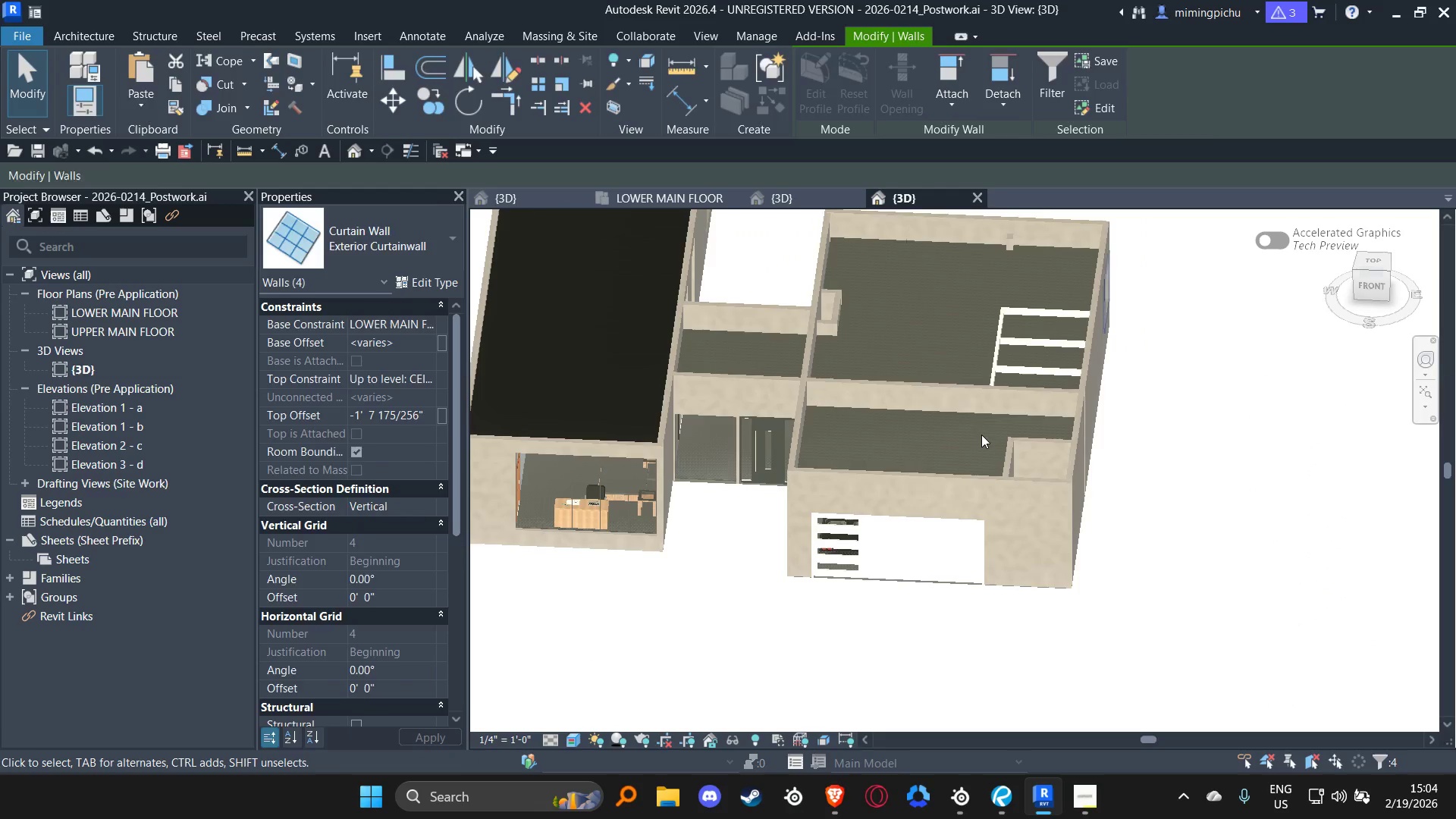 
hold_key(key=ShiftLeft, duration=1.95)
 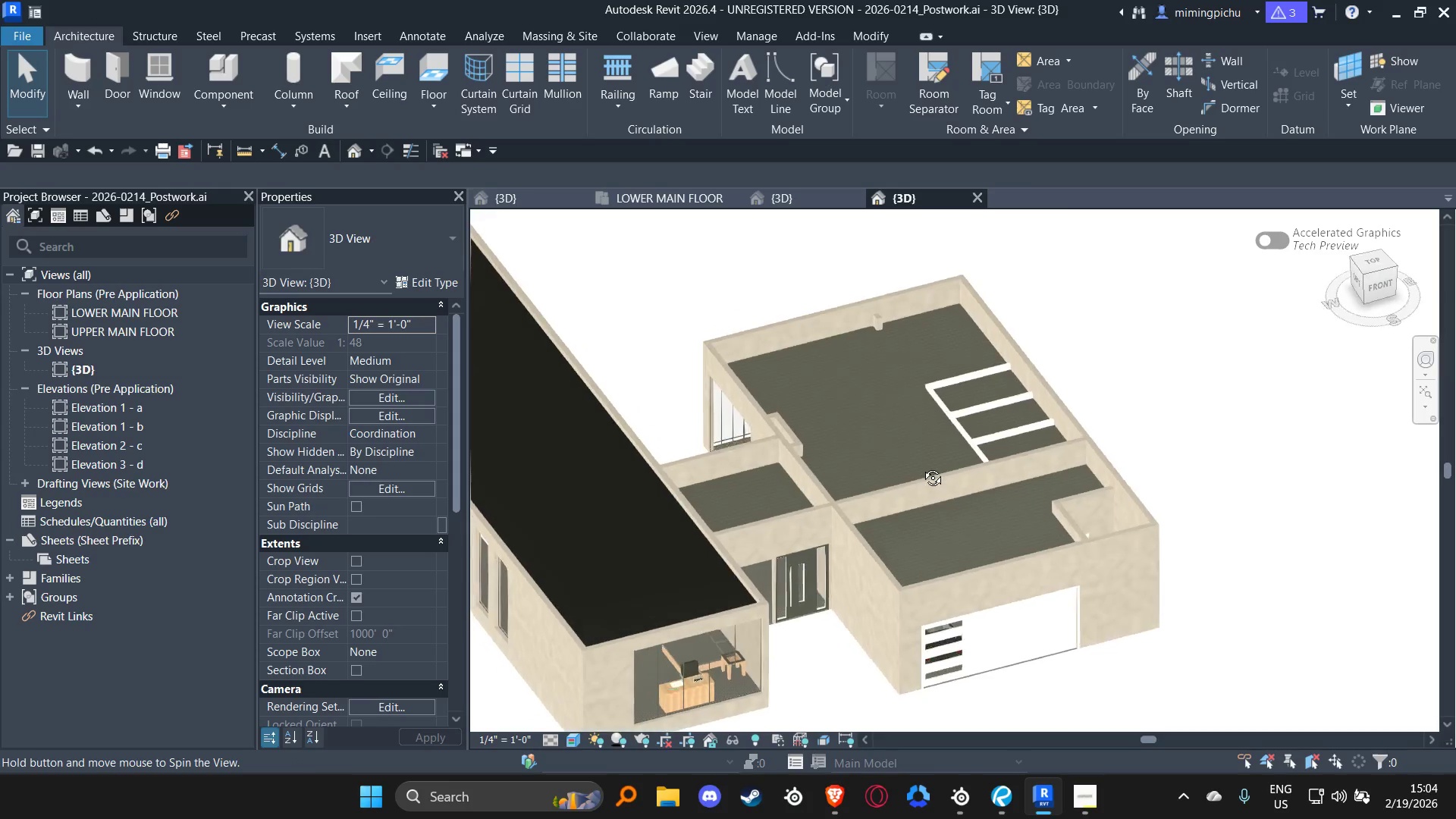 
key(Escape)
 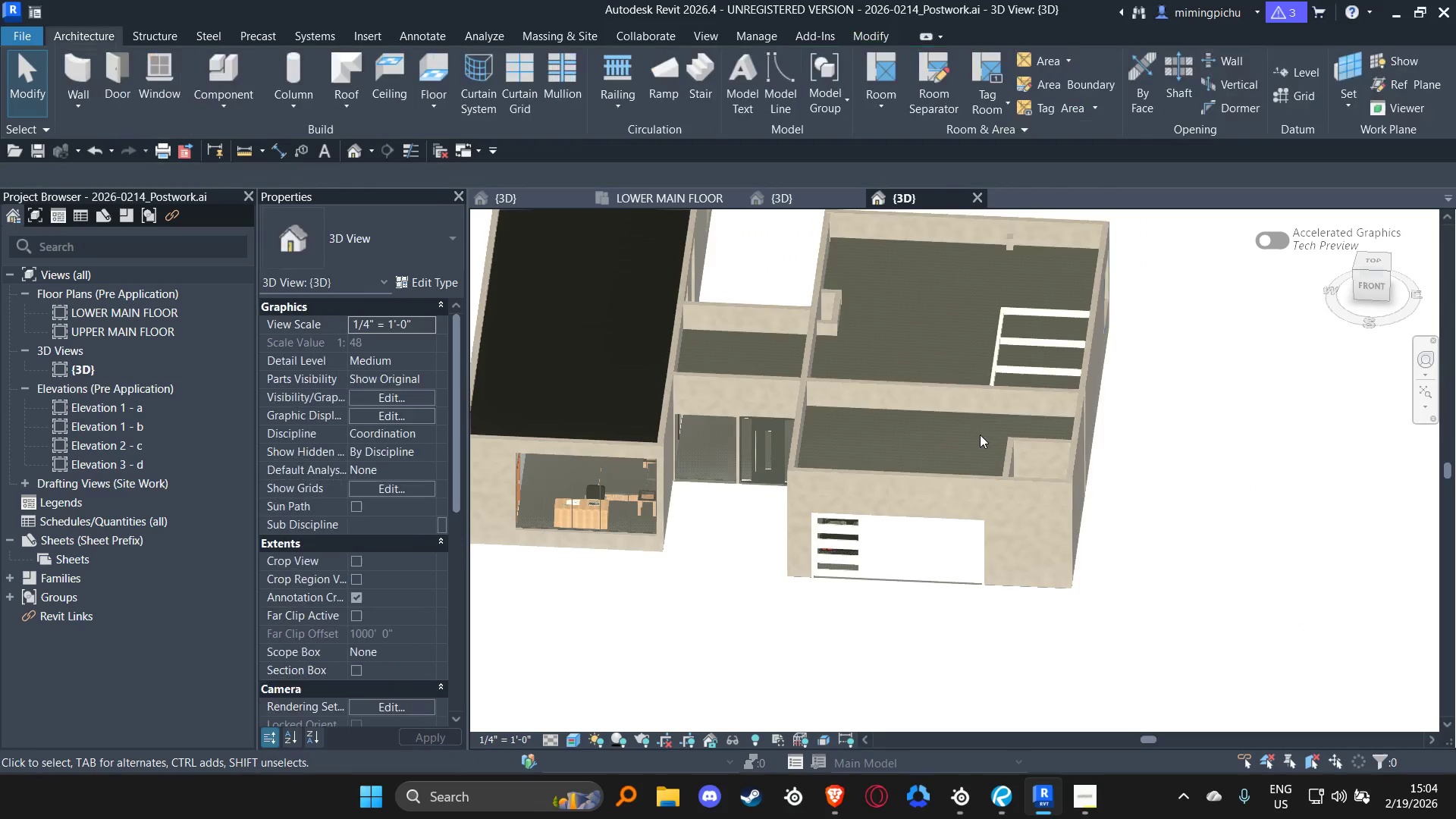 
key(Escape)
 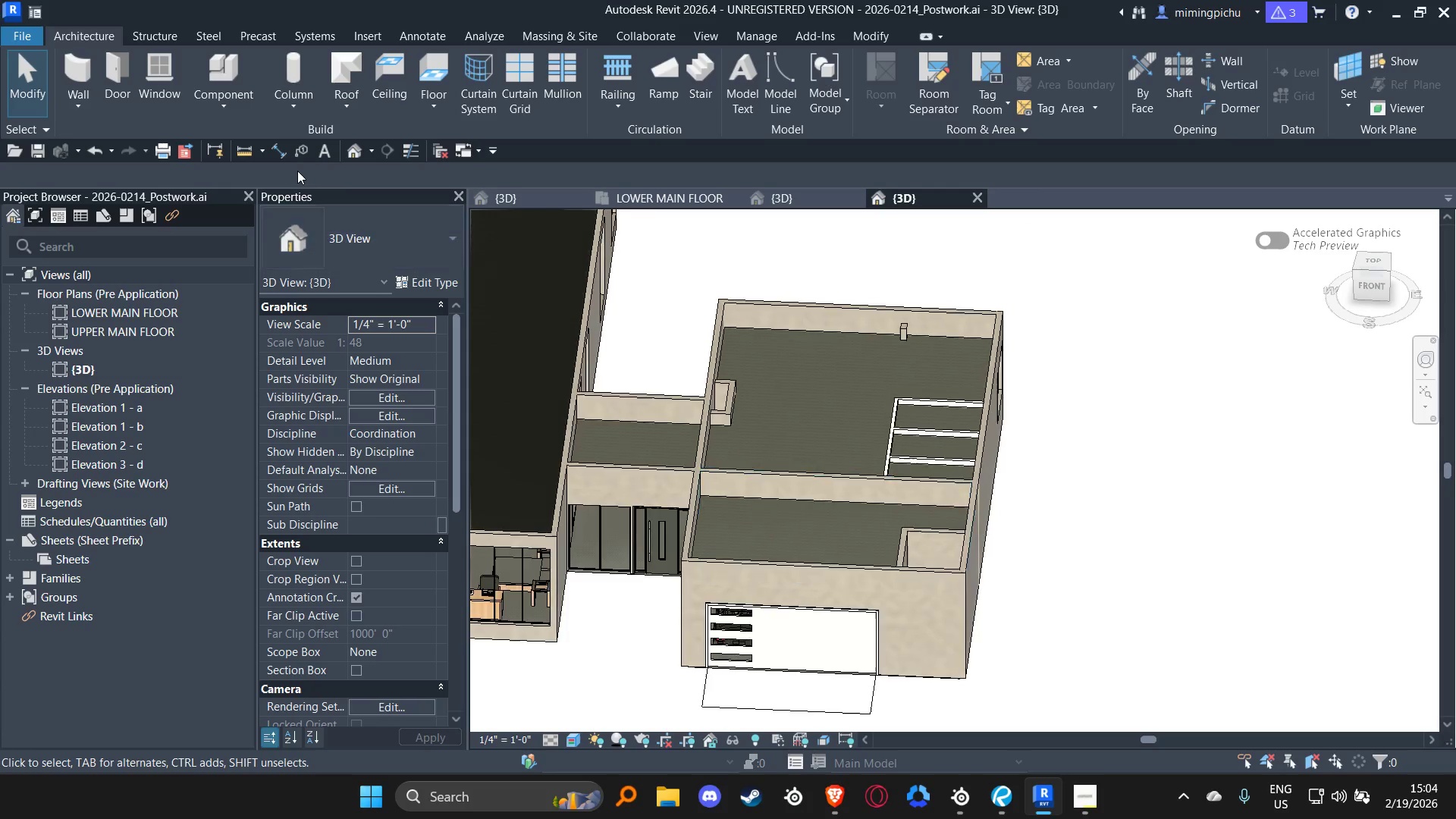 
scroll: coordinate [994, 430], scroll_direction: down, amount: 4.0
 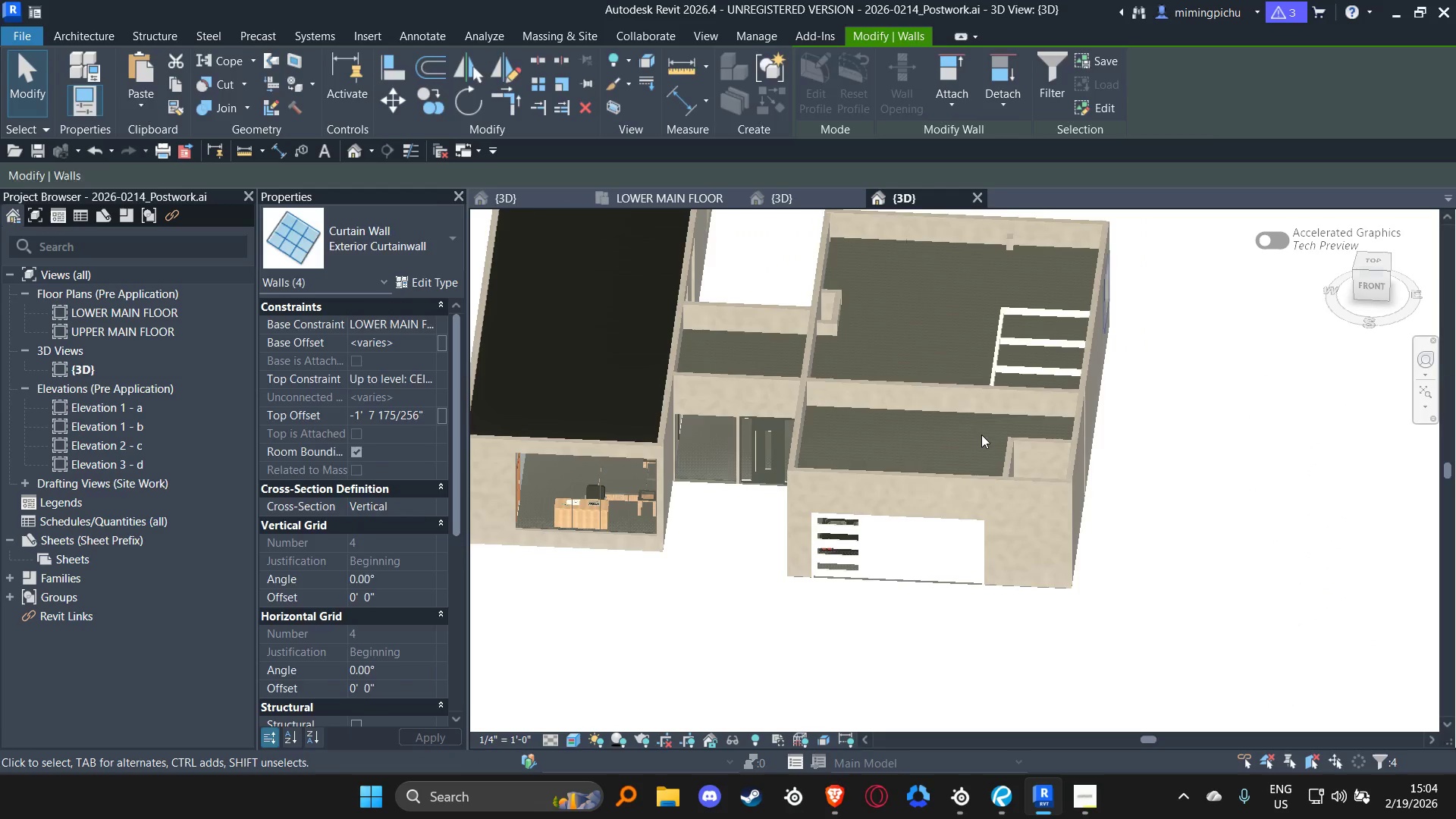 
hold_key(key=ShiftLeft, duration=0.59)
 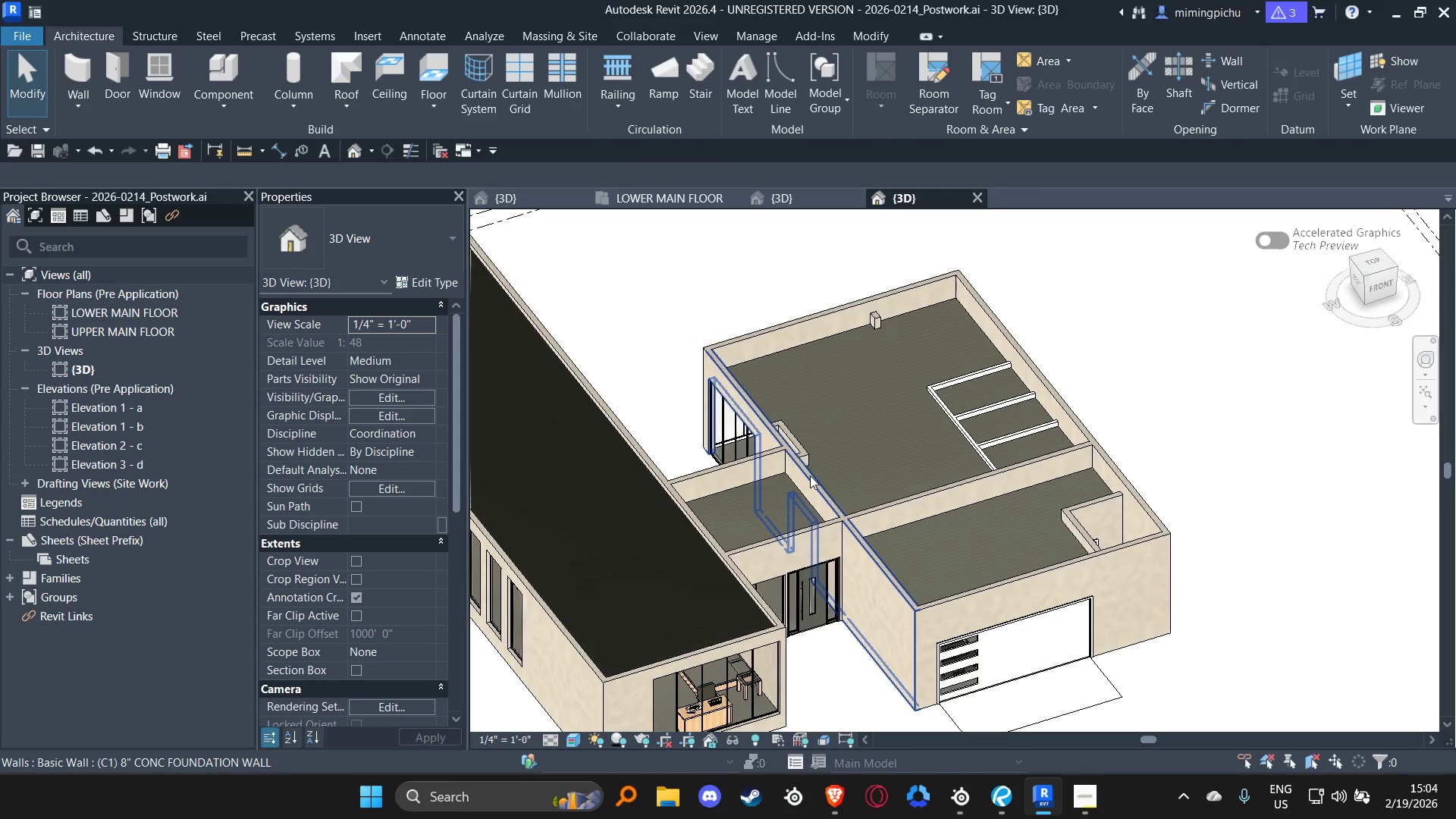 
left_click([810, 475])
 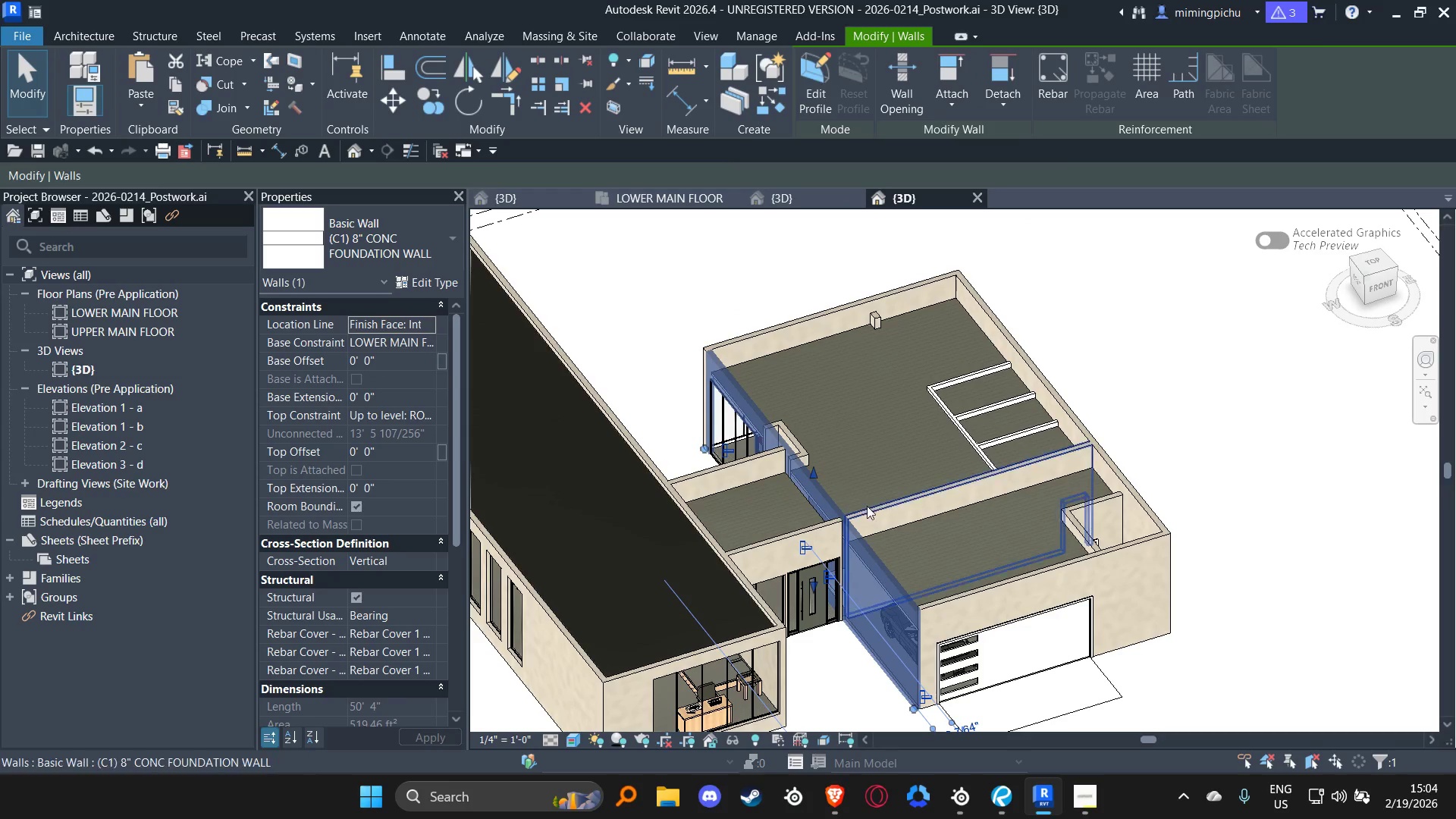 
hold_key(key=ShiftLeft, duration=1.52)
 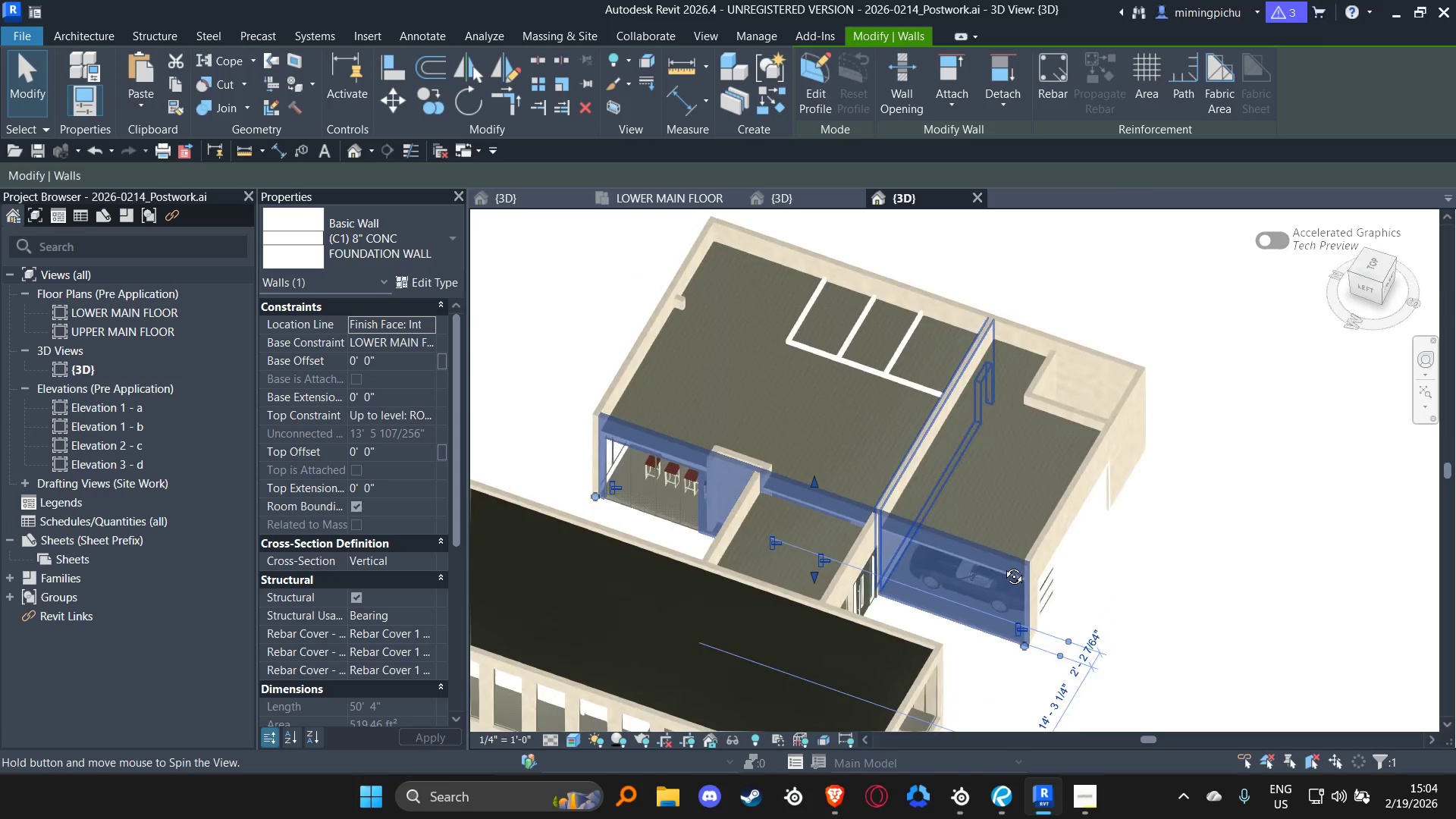 
hold_key(key=ShiftLeft, duration=1.5)
 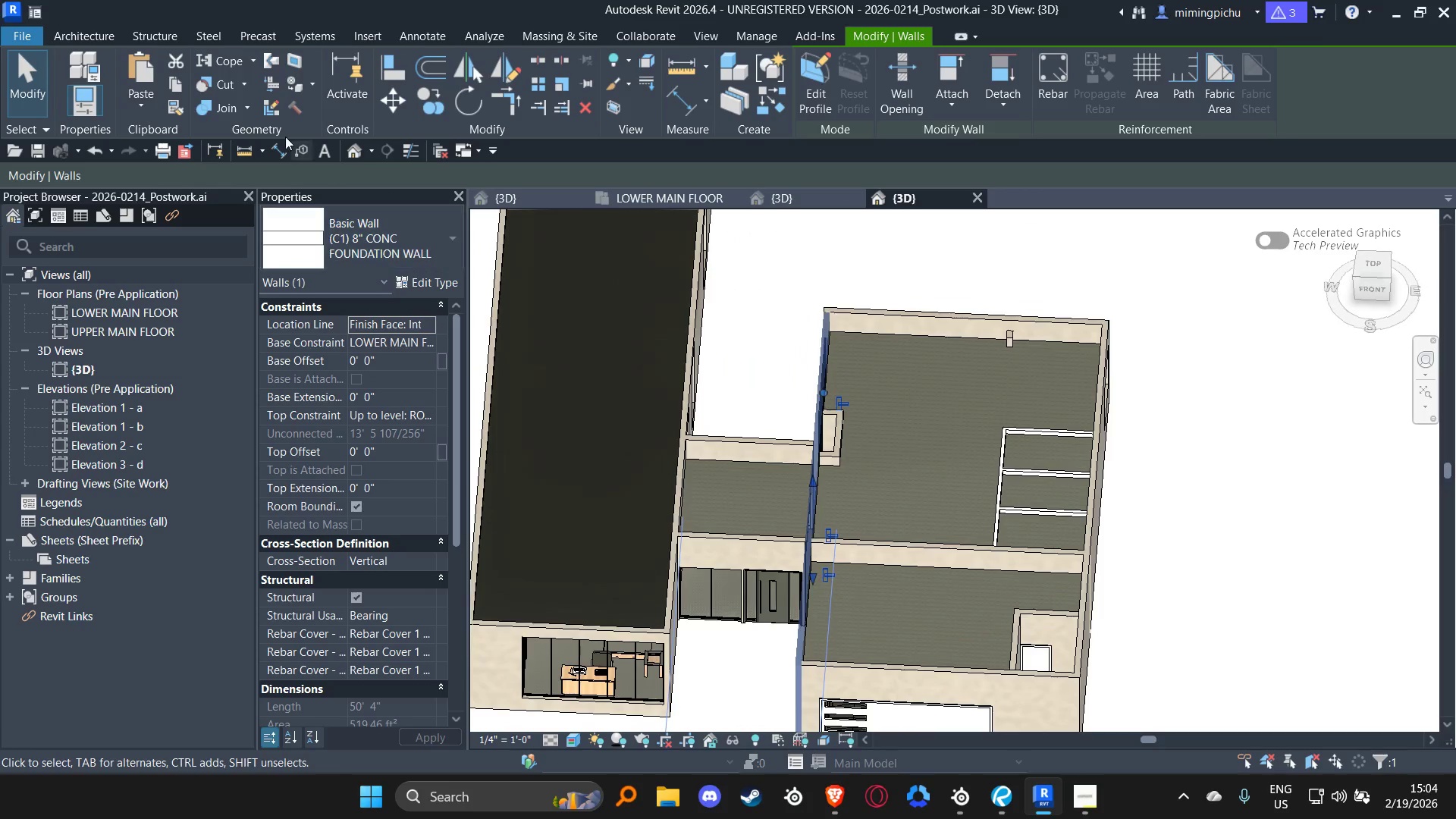 
key(Shift+ShiftLeft)
 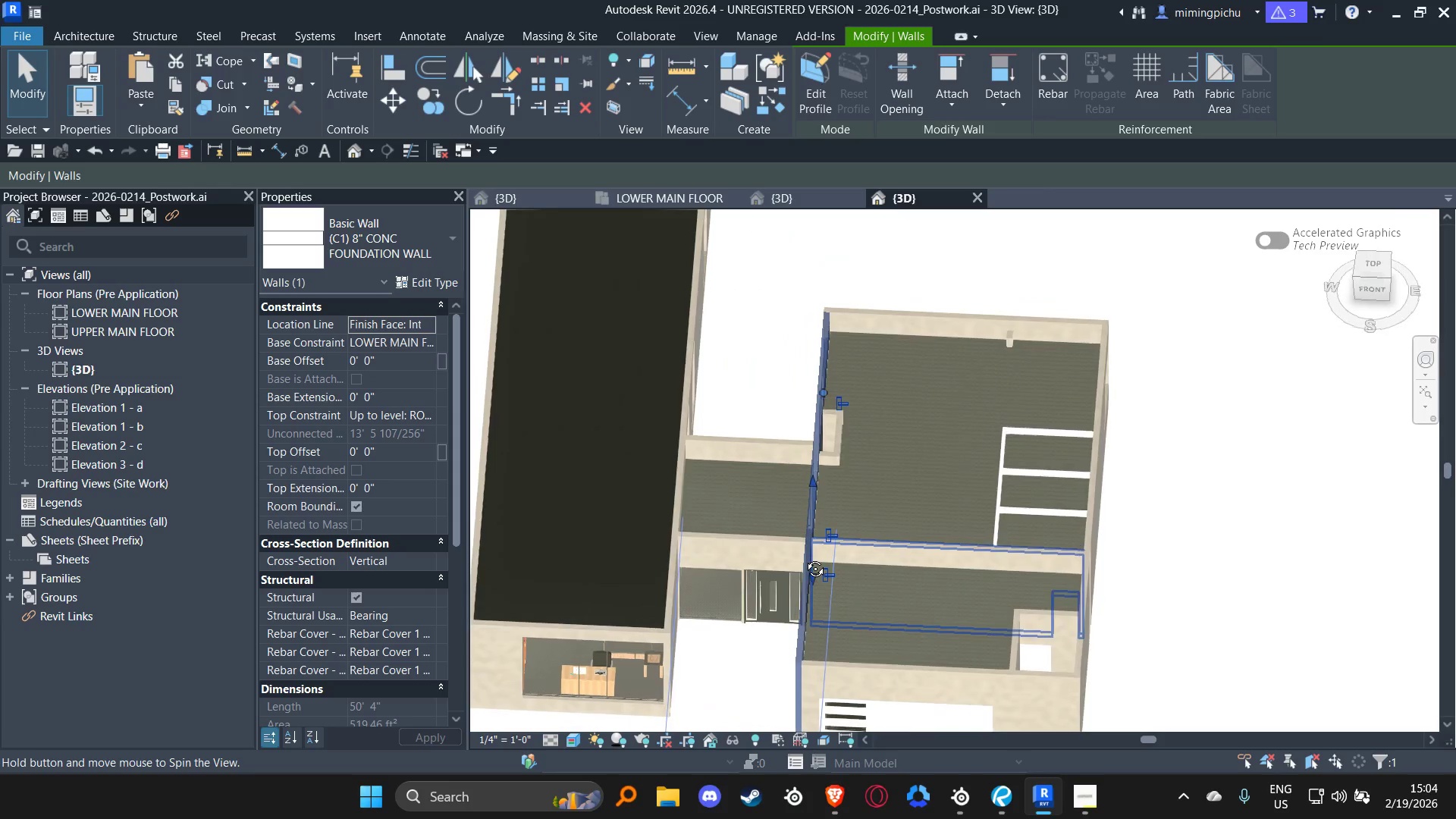 
key(Shift+ShiftLeft)
 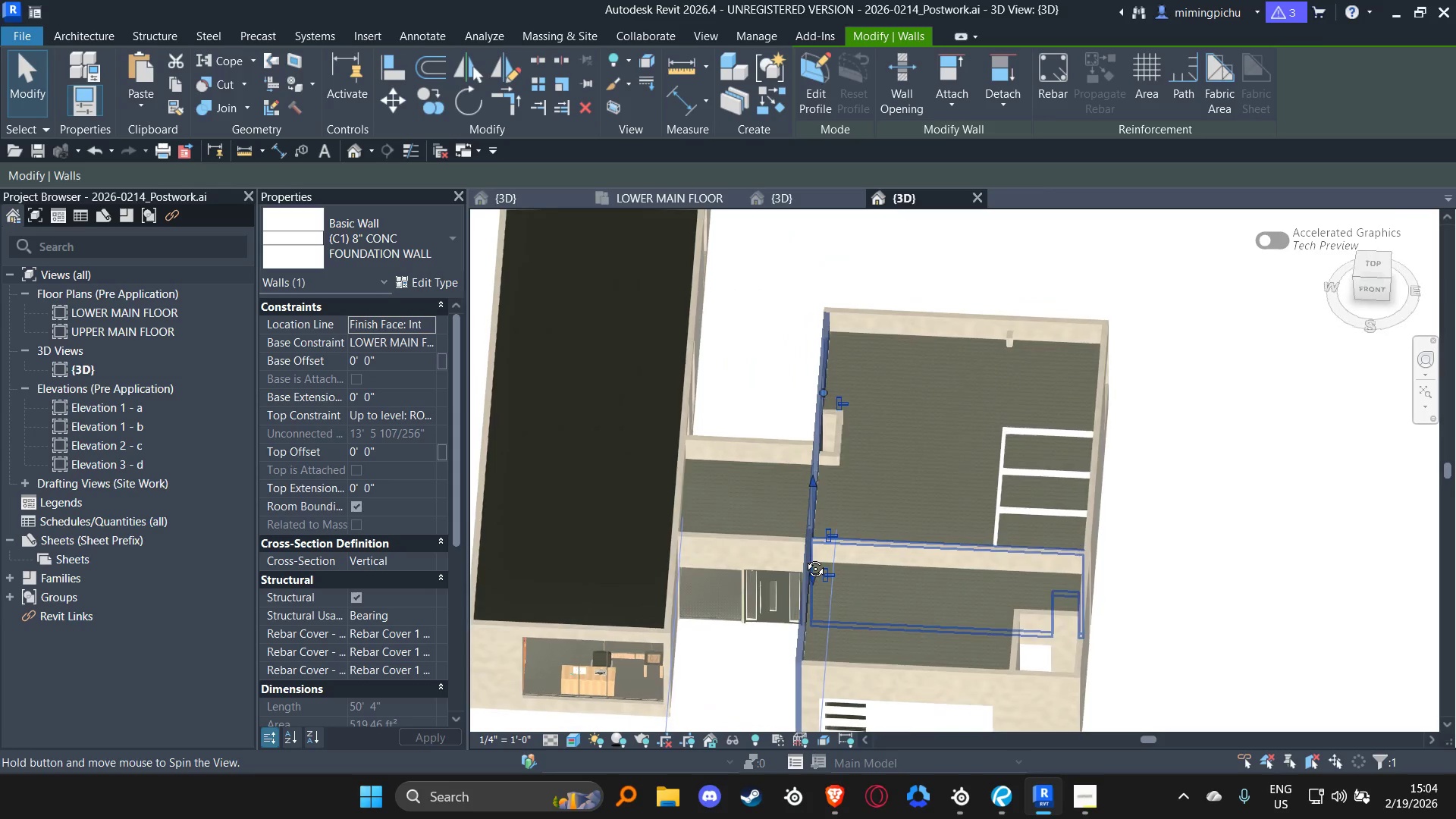 
key(Shift+ShiftLeft)
 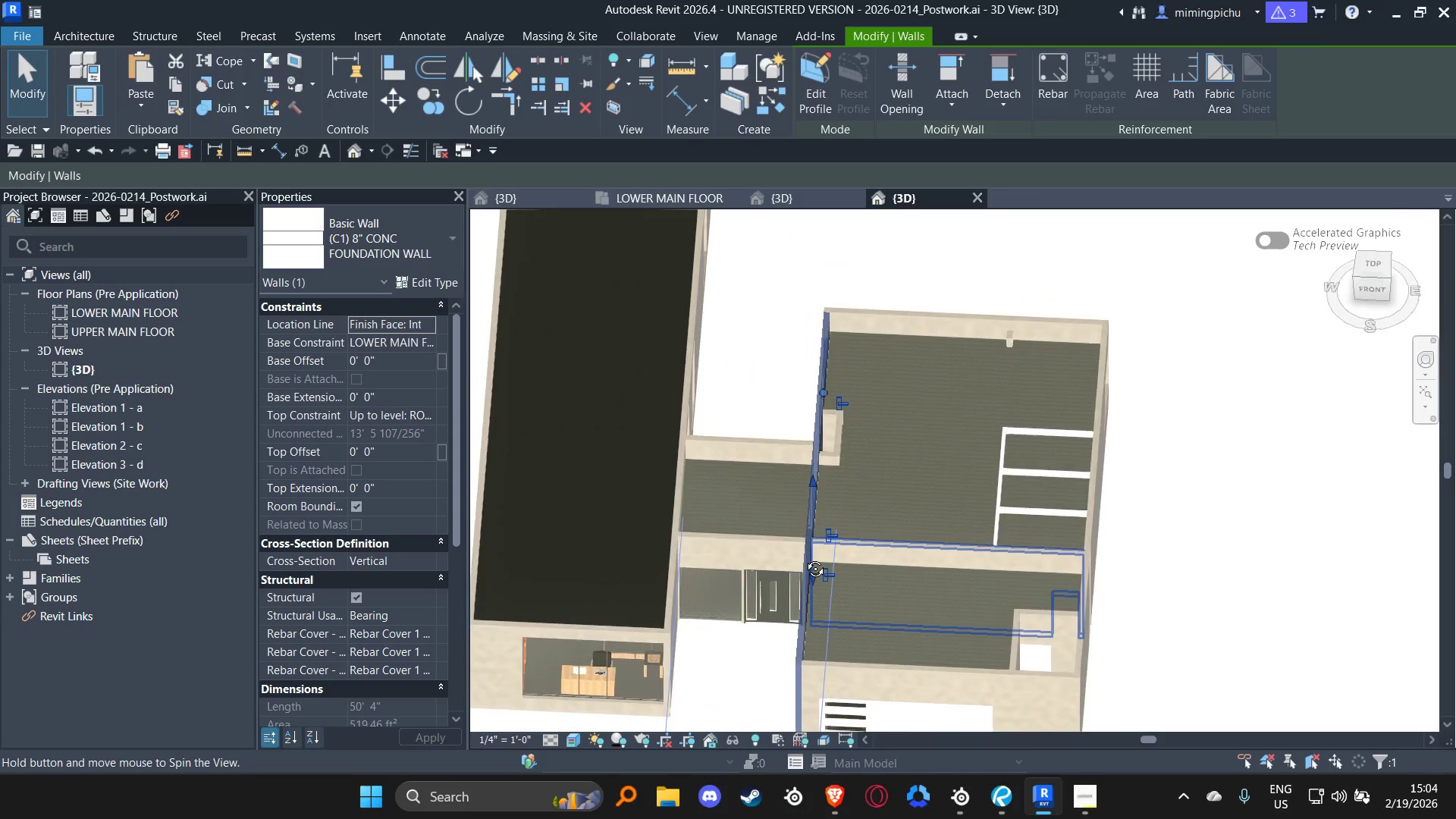 
key(Shift+ShiftLeft)
 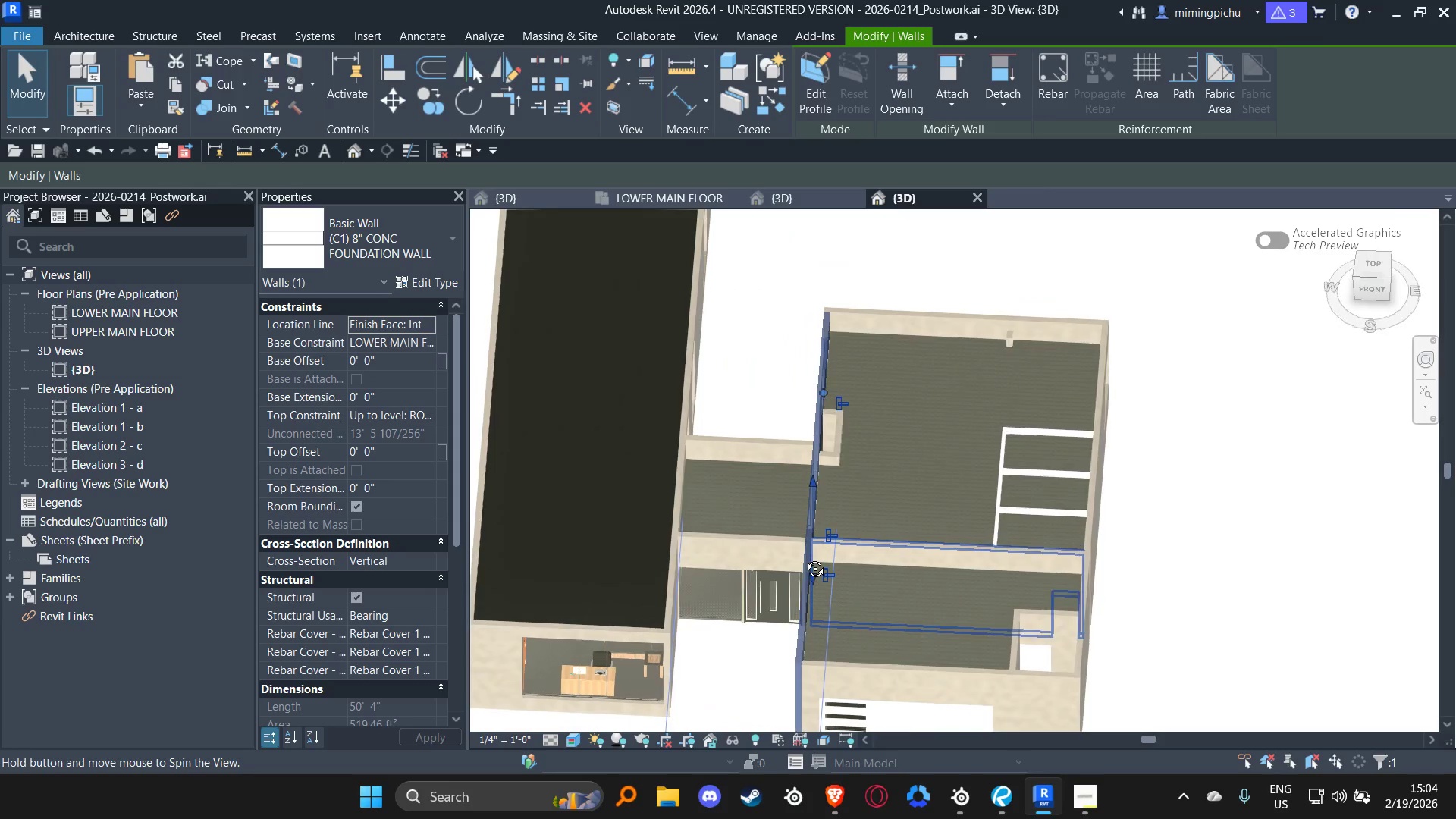 
key(Shift+ShiftLeft)
 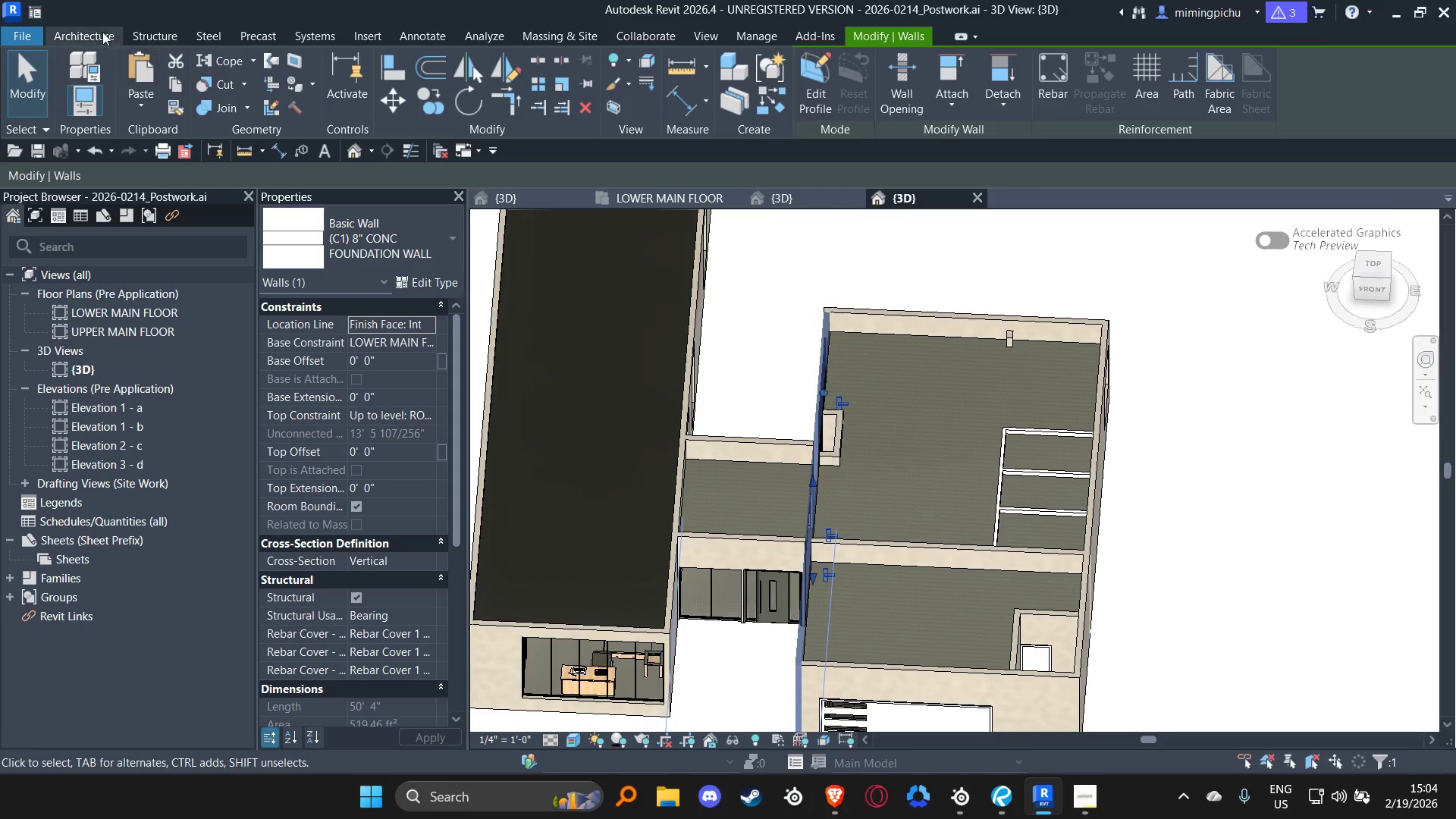 
left_click([96, 33])
 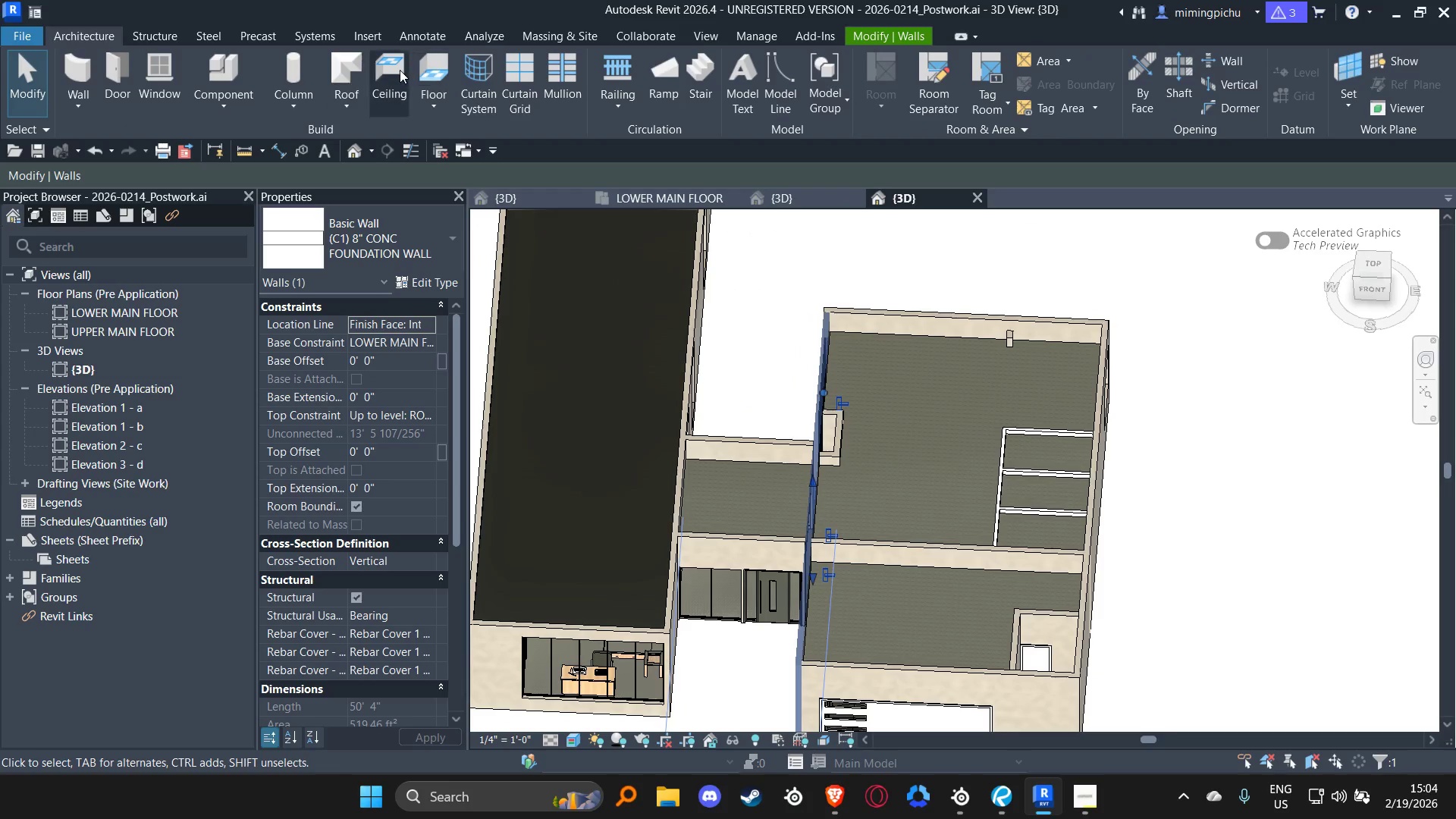 
left_click([356, 66])
 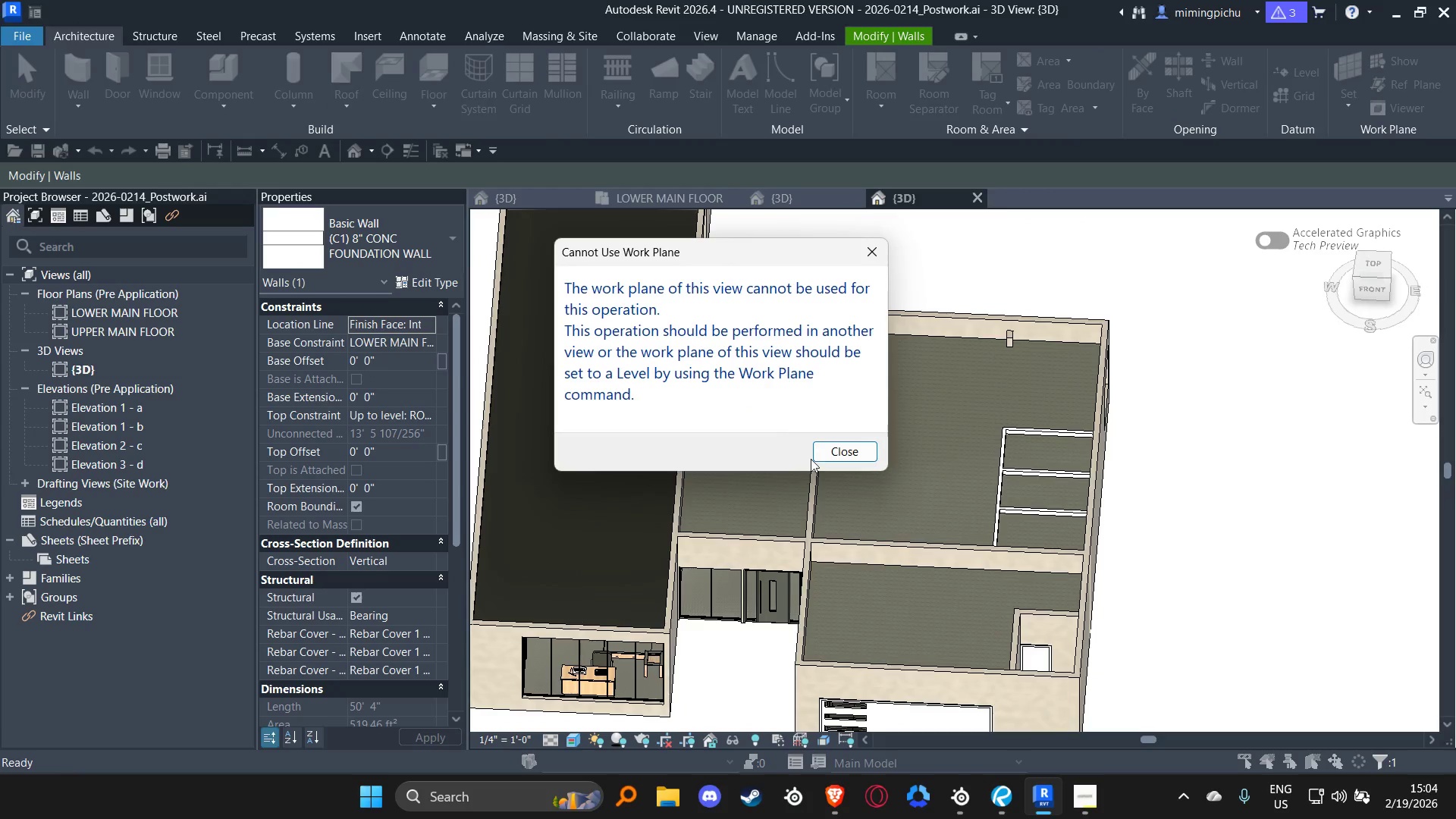 
left_click([824, 453])
 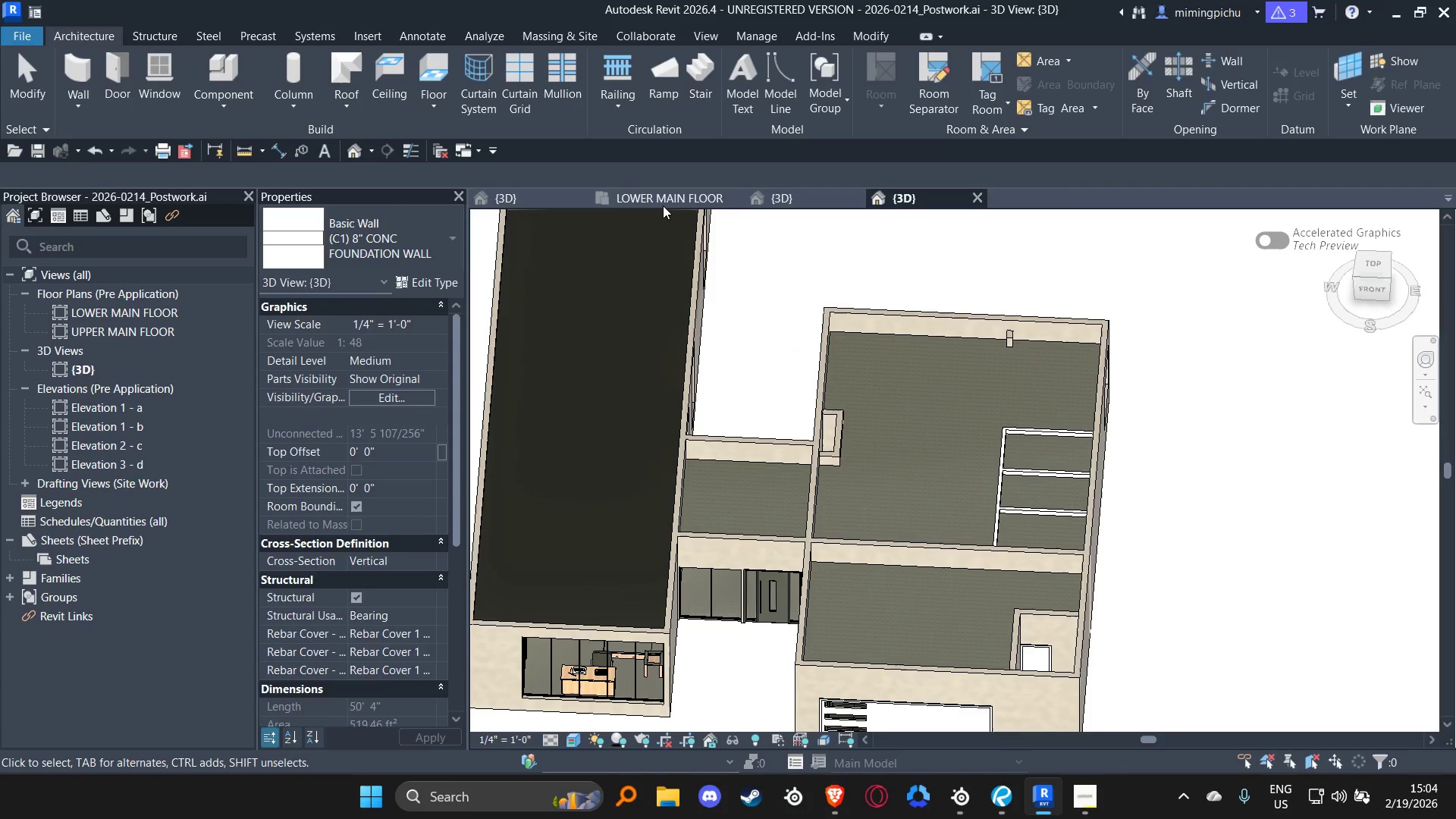 
left_click([656, 200])
 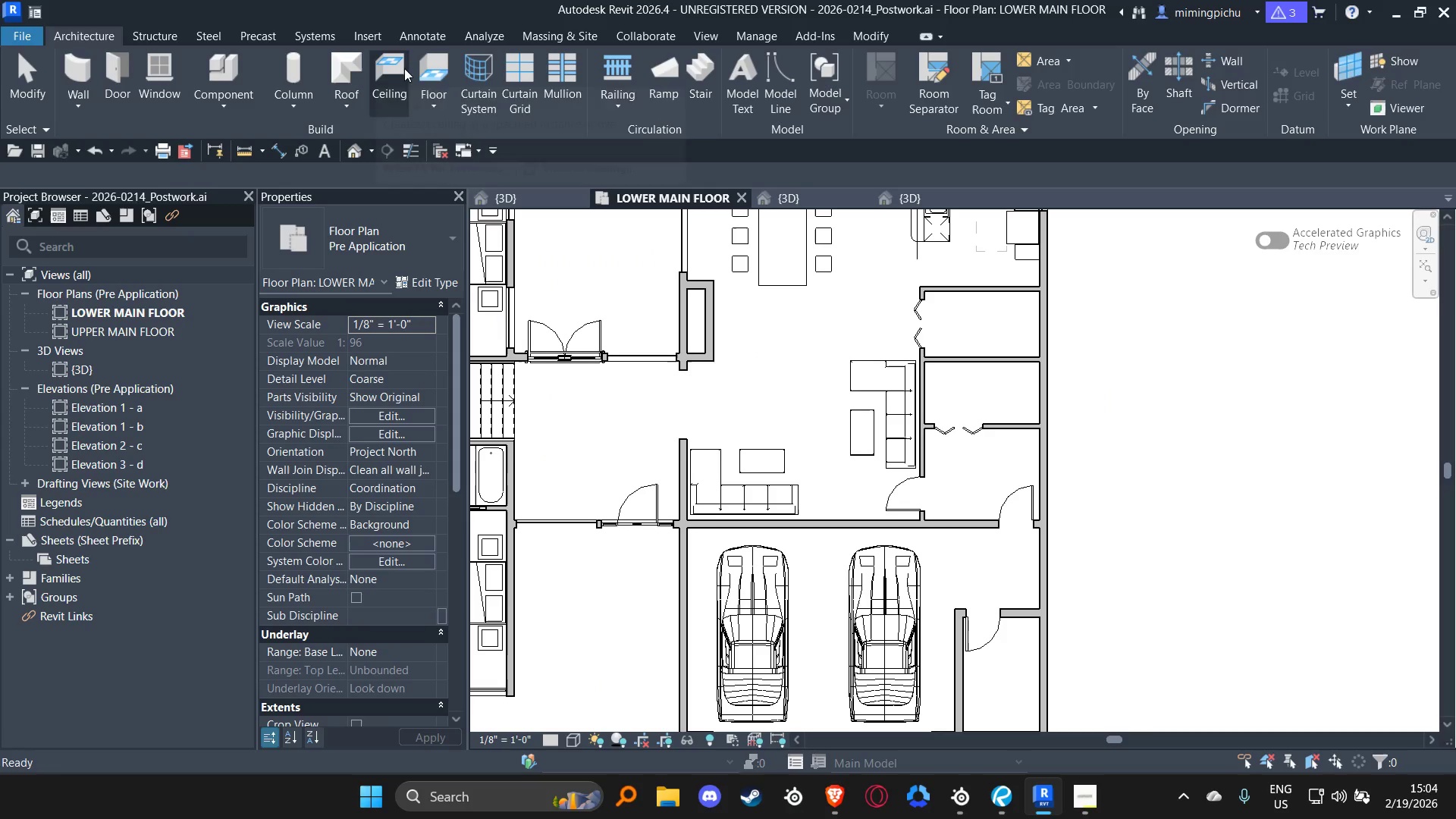 
left_click([442, 71])
 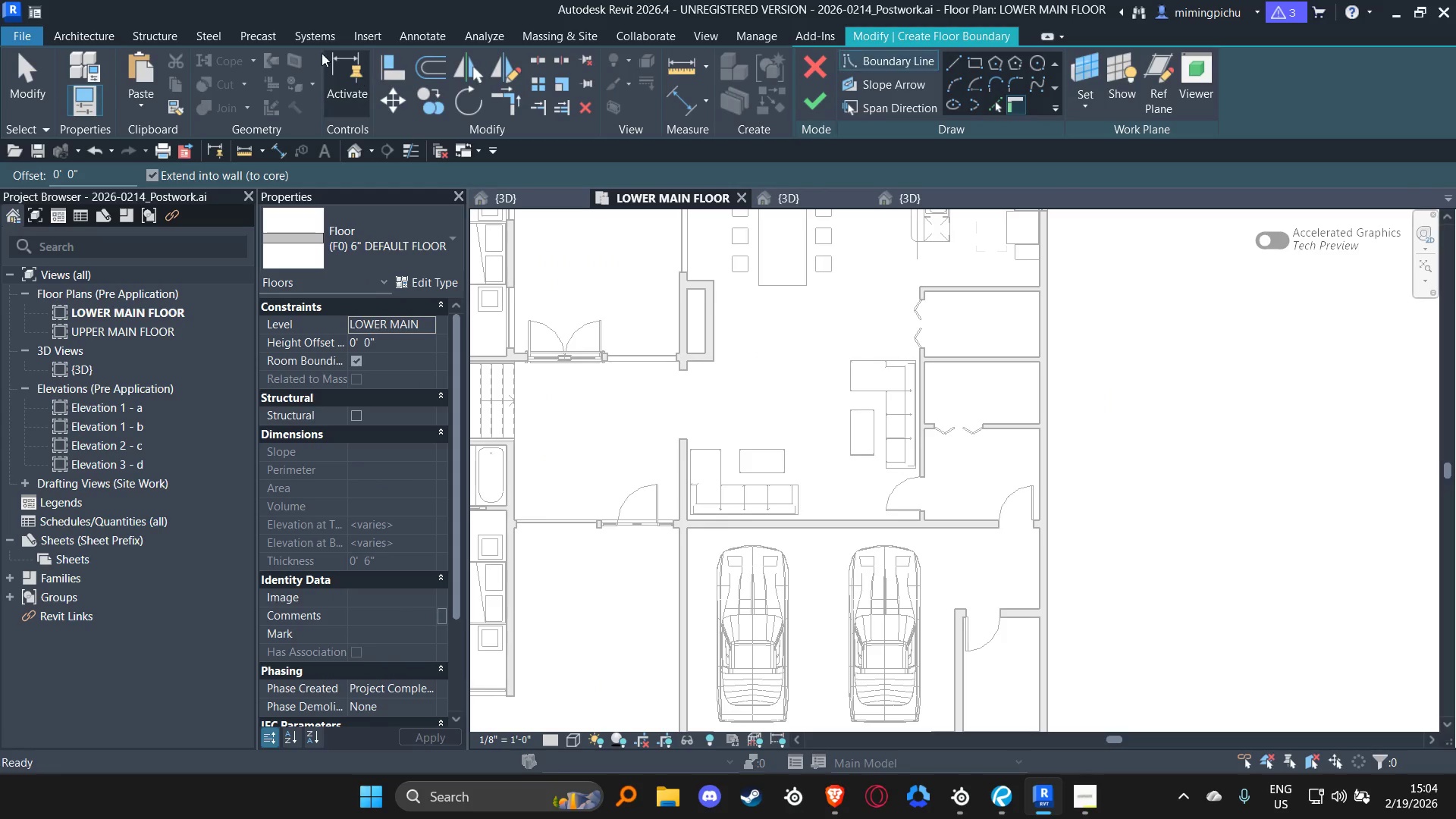 
key(Escape)
 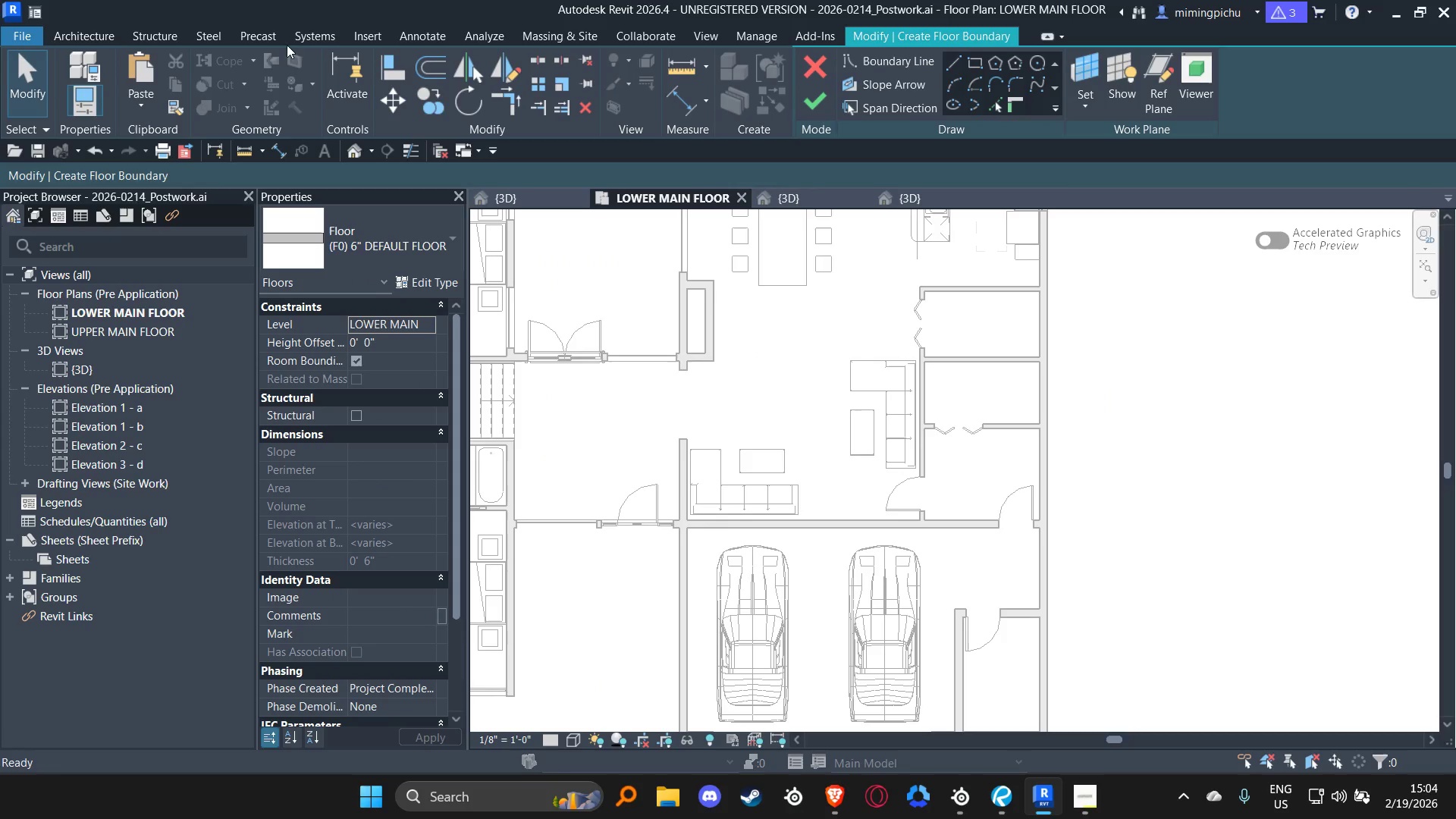 
key(Escape)
 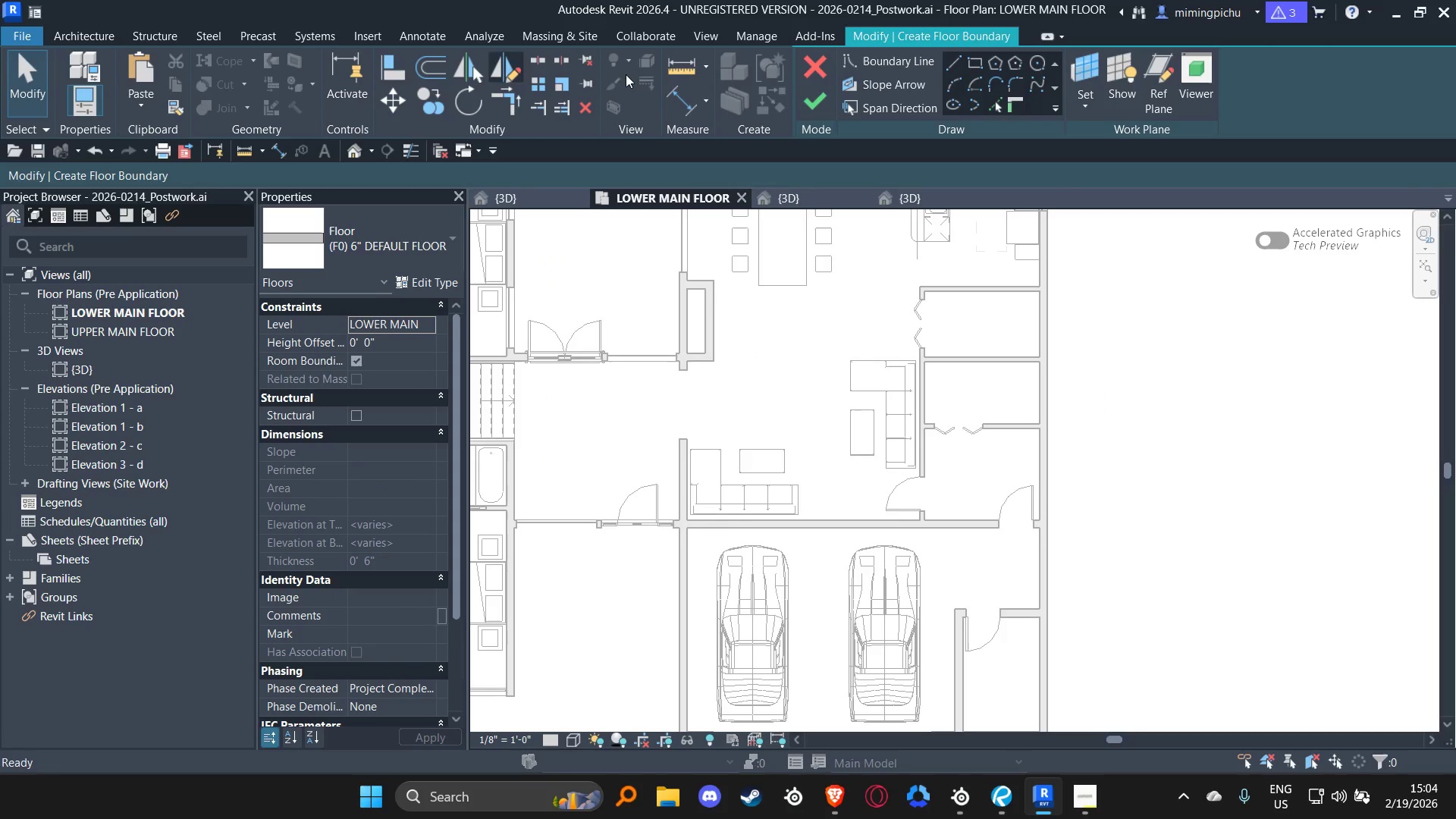 
key(Escape)
 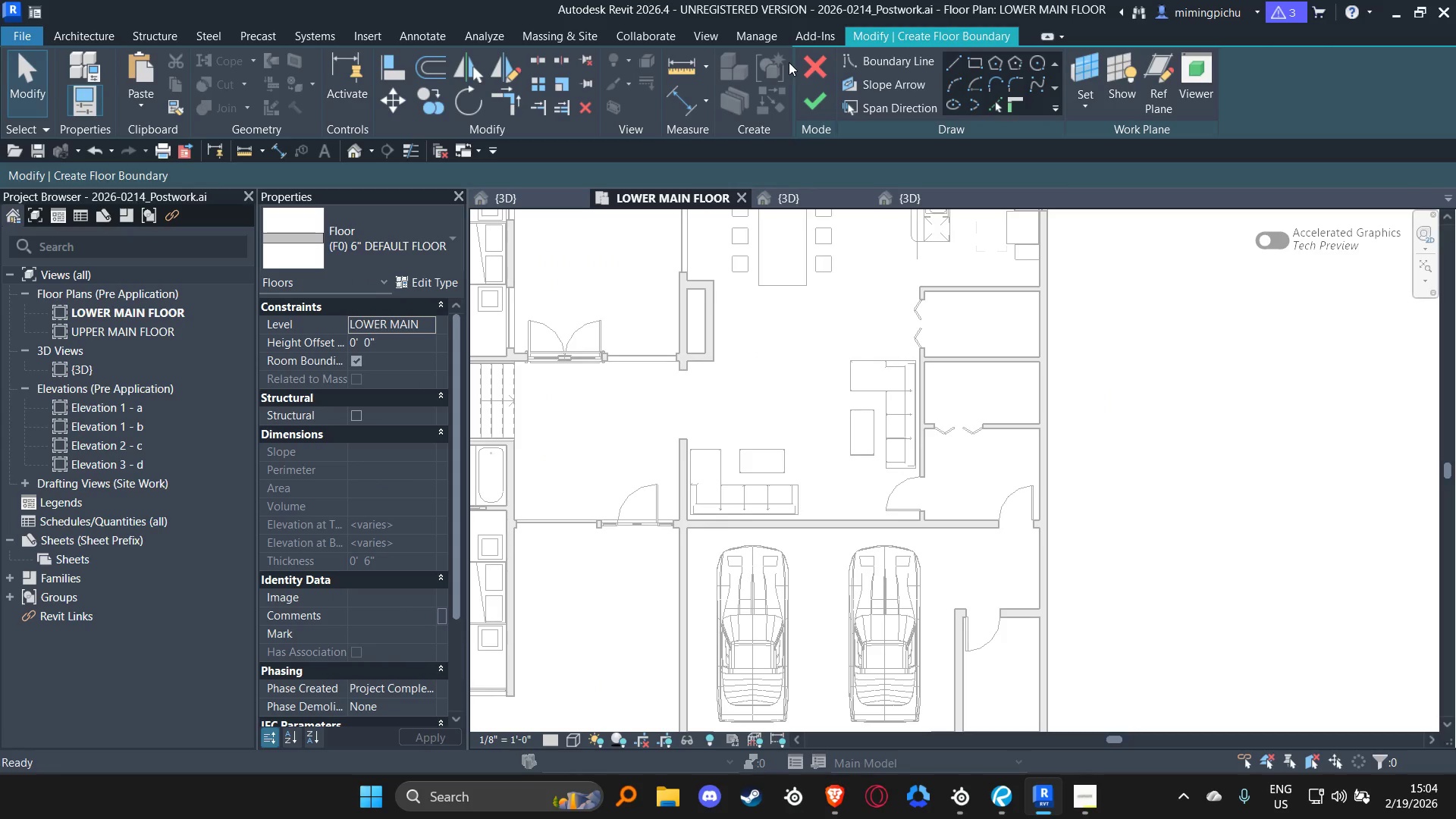 
double_click([807, 64])
 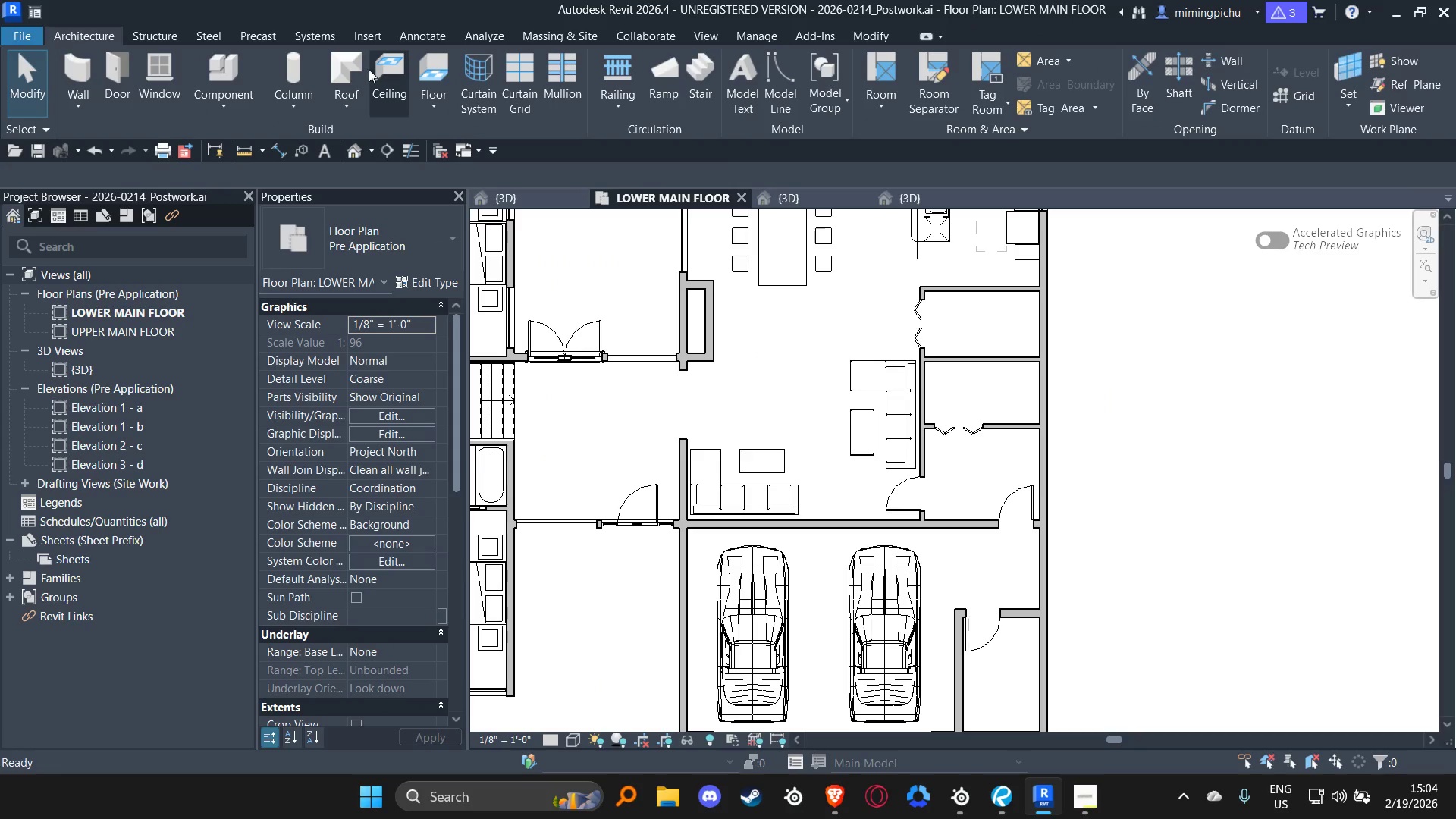 
left_click([347, 68])
 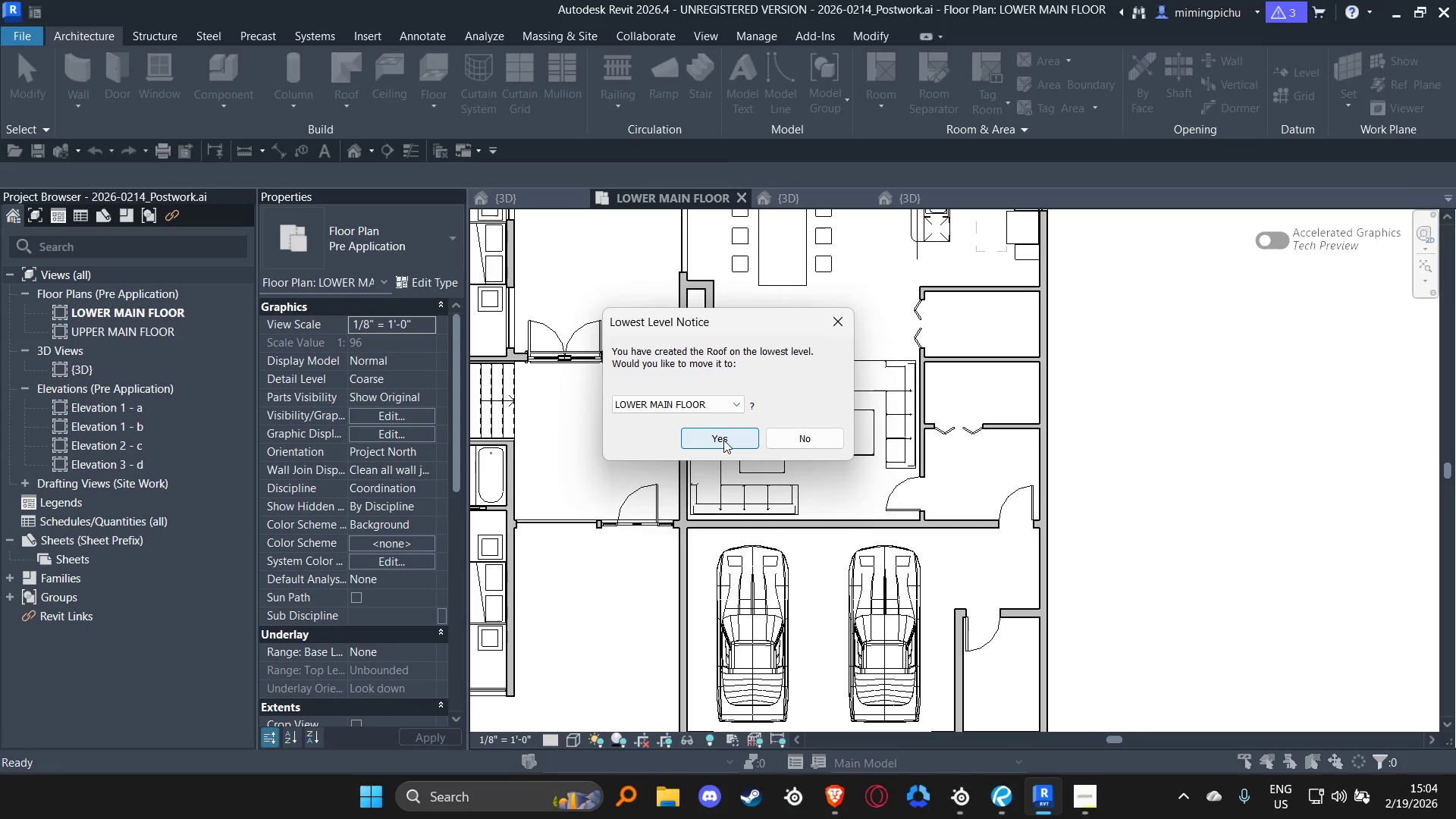 
left_click([698, 397])
 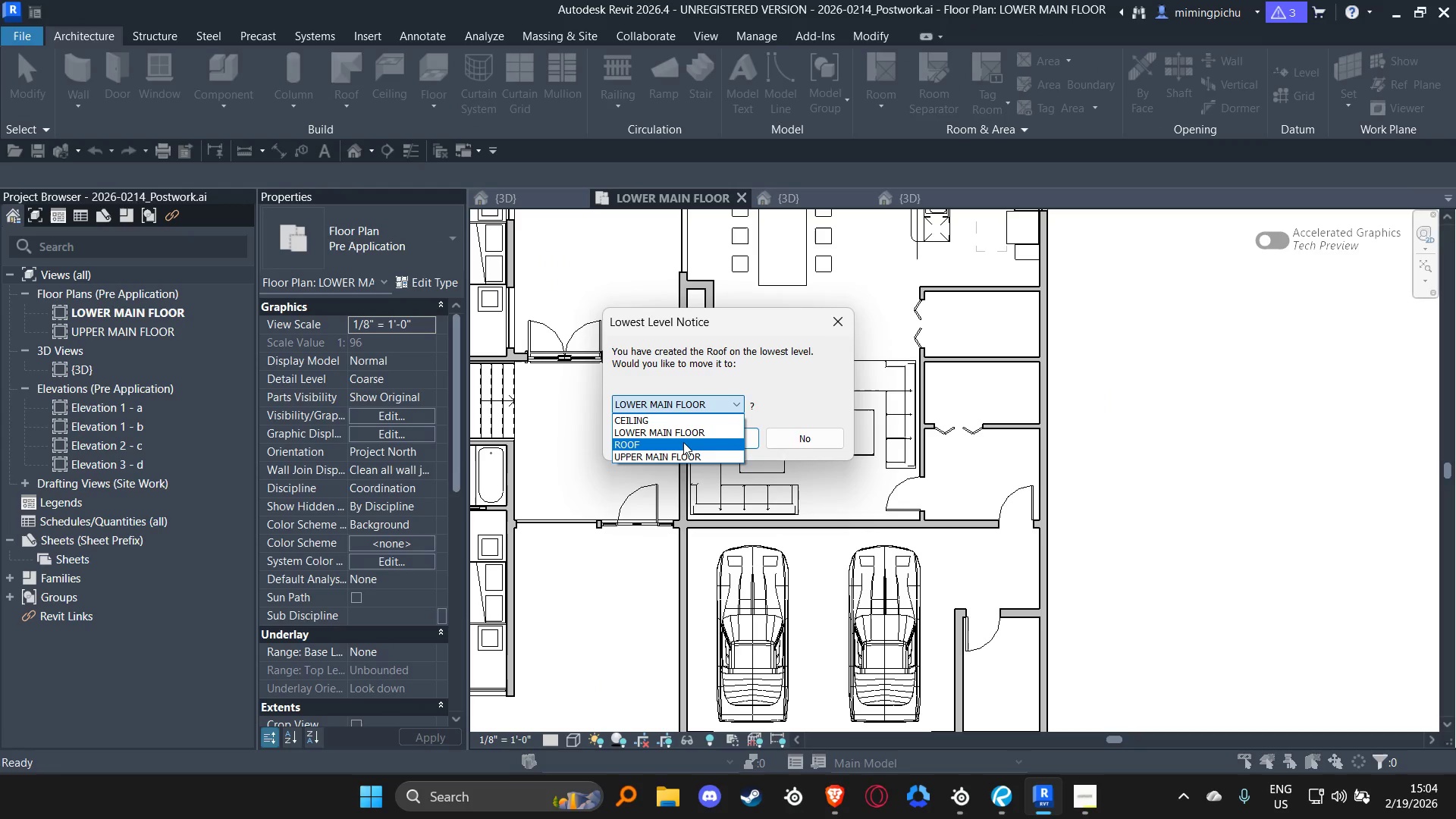 
left_click([683, 442])
 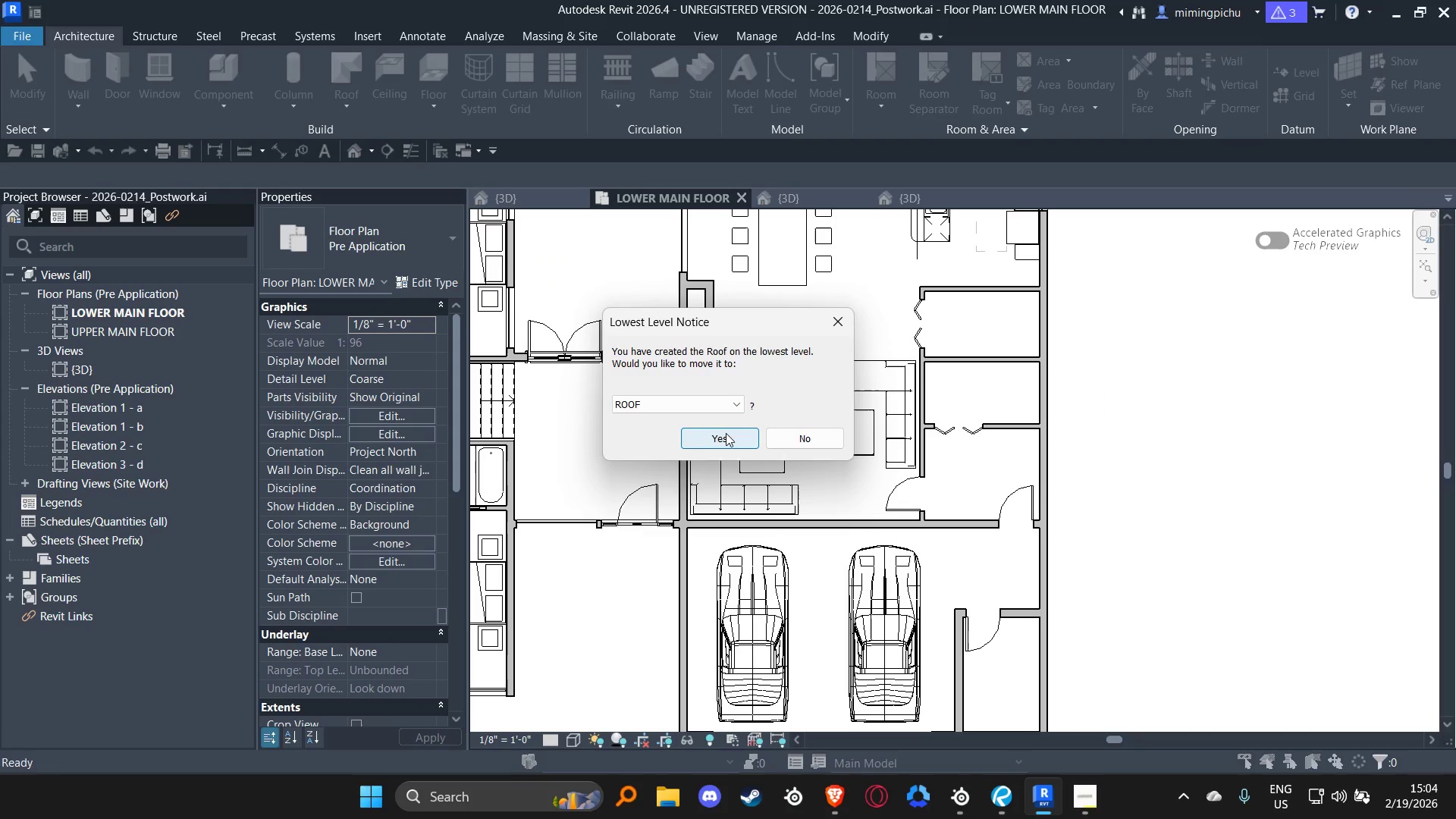 
left_click([726, 433])
 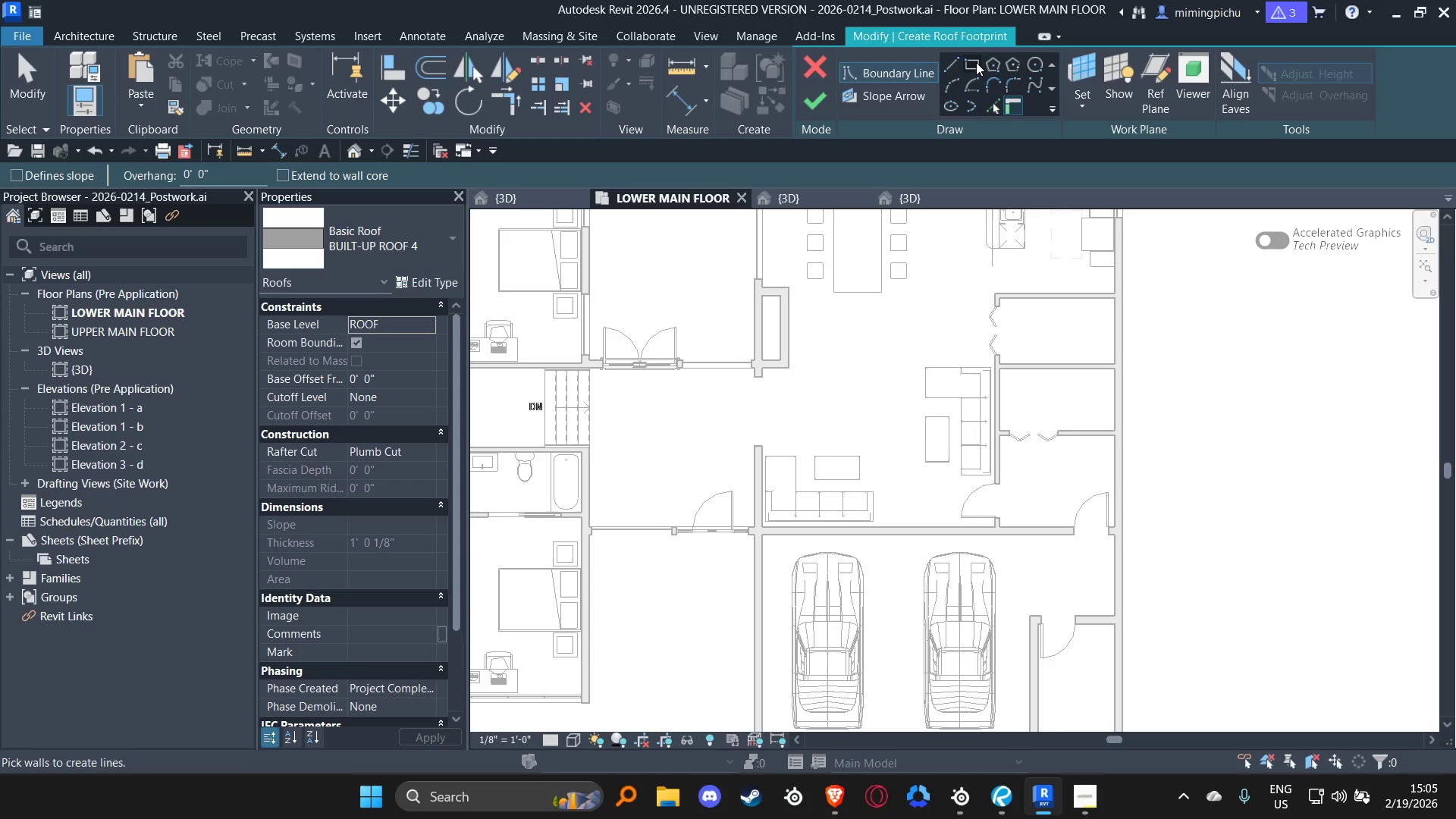 
scroll: coordinate [817, 288], scroll_direction: up, amount: 10.0
 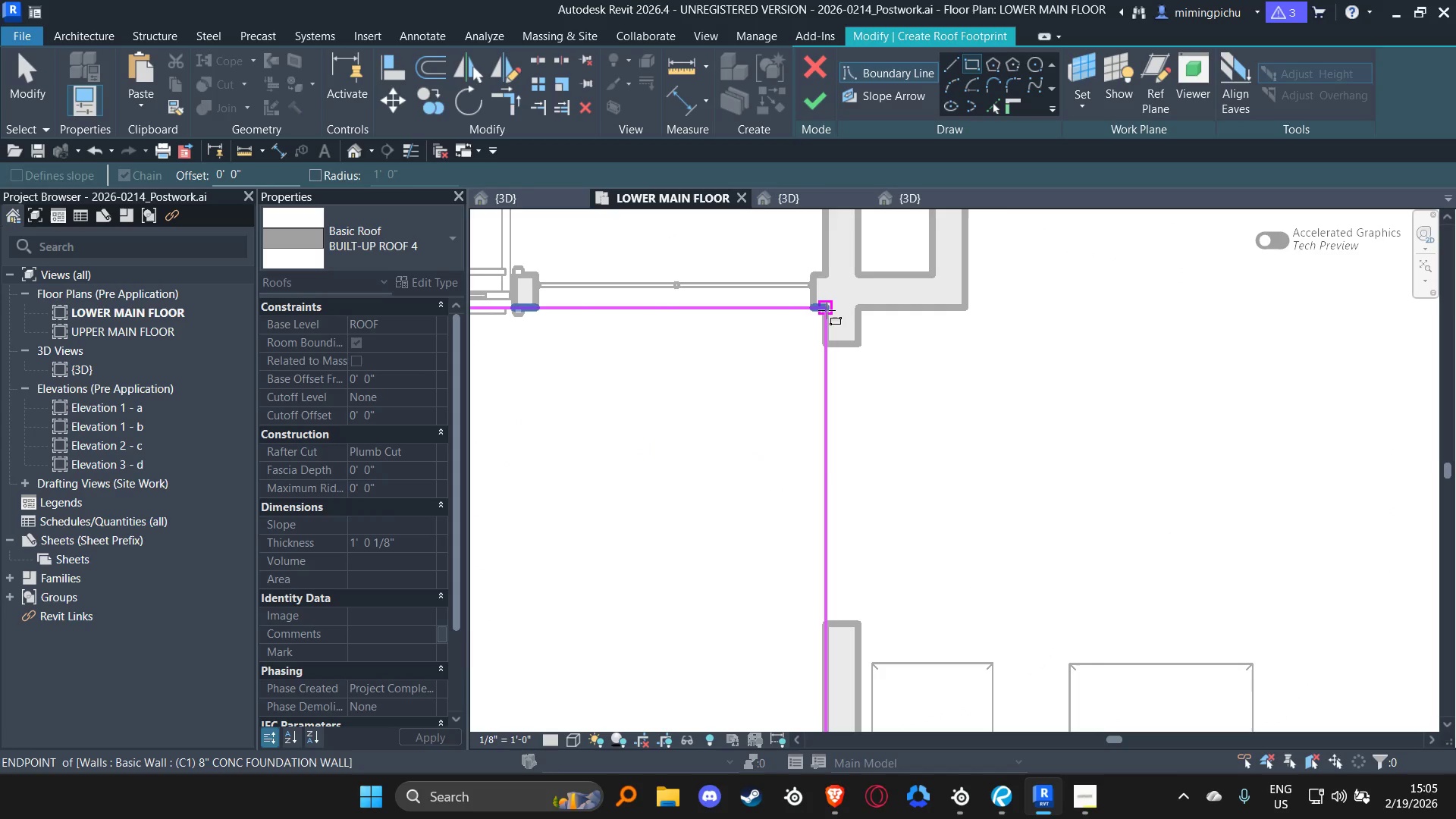 
left_click([827, 310])
 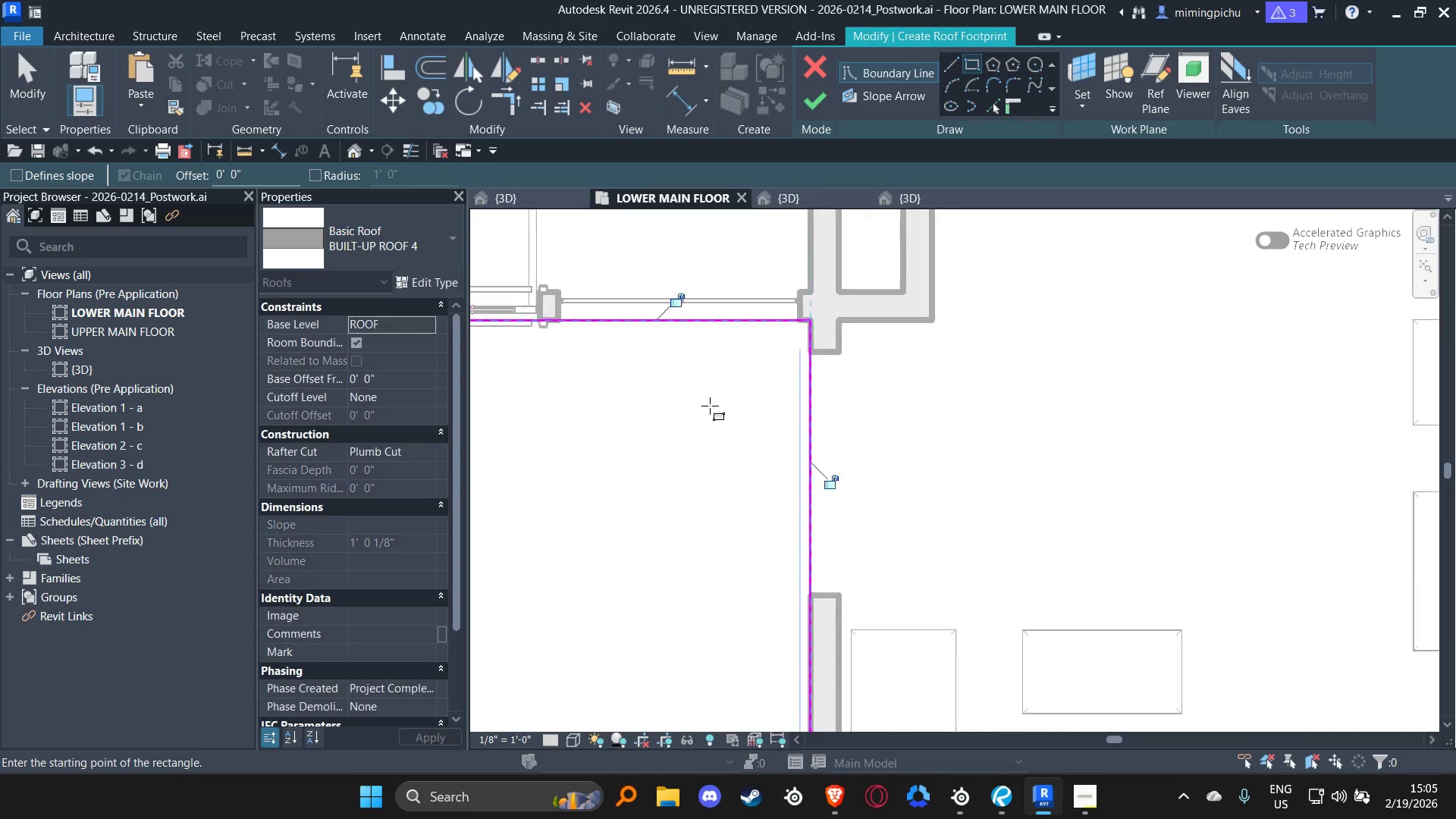 
scroll: coordinate [795, 391], scroll_direction: down, amount: 11.0
 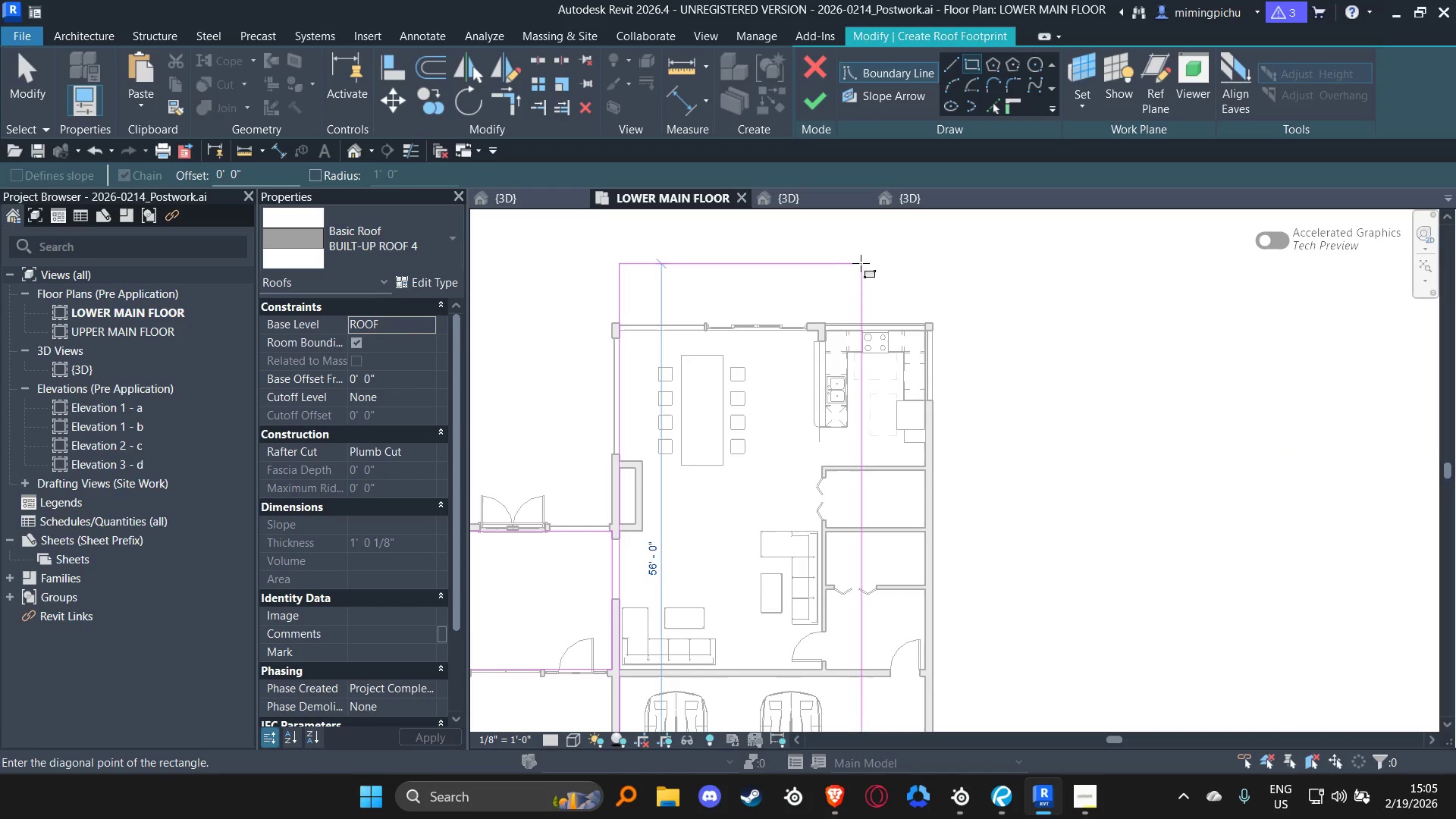 
scroll: coordinate [941, 337], scroll_direction: up, amount: 15.0
 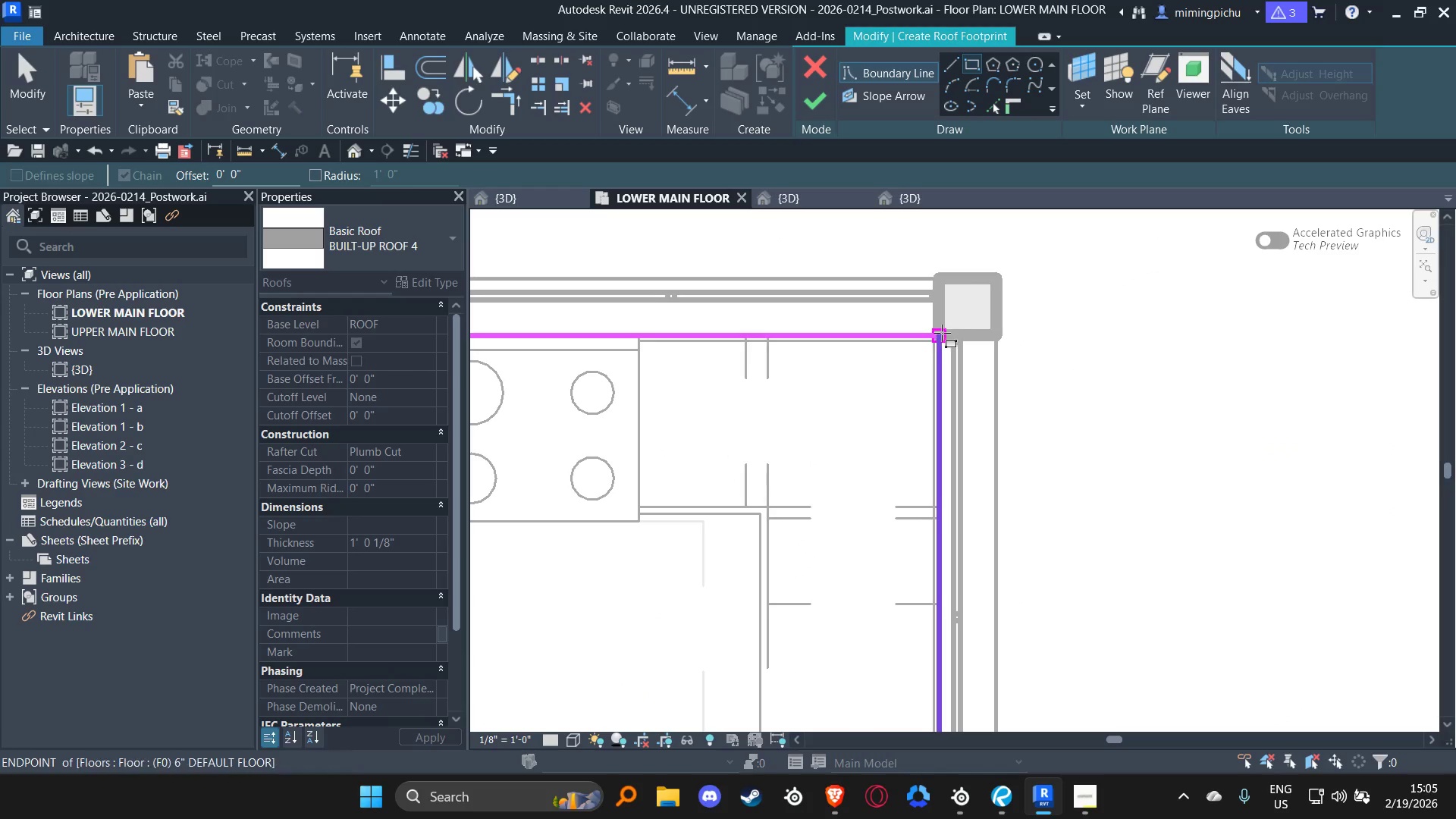 
left_click([940, 333])
 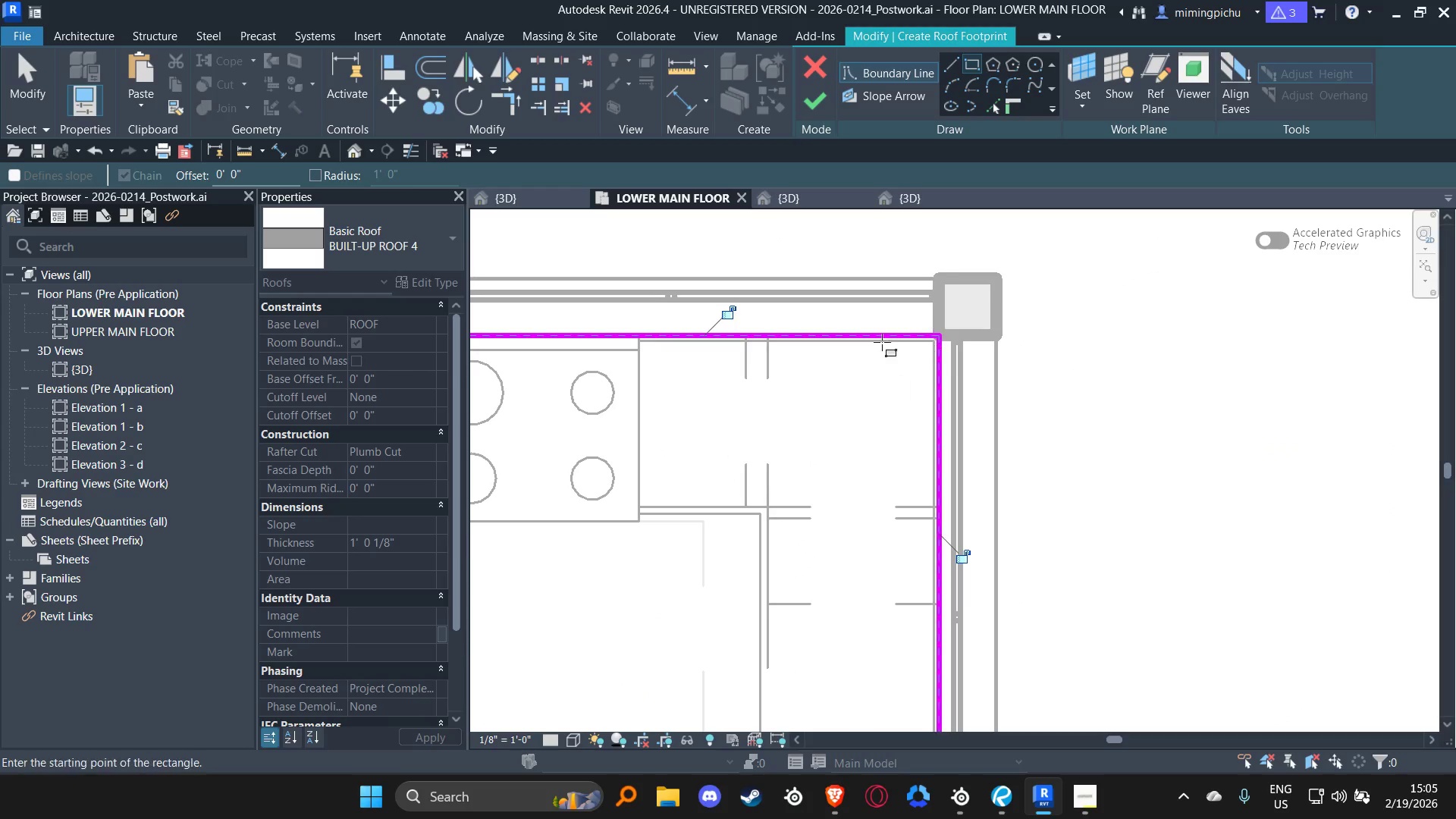 
scroll: coordinate [842, 367], scroll_direction: down, amount: 13.0
 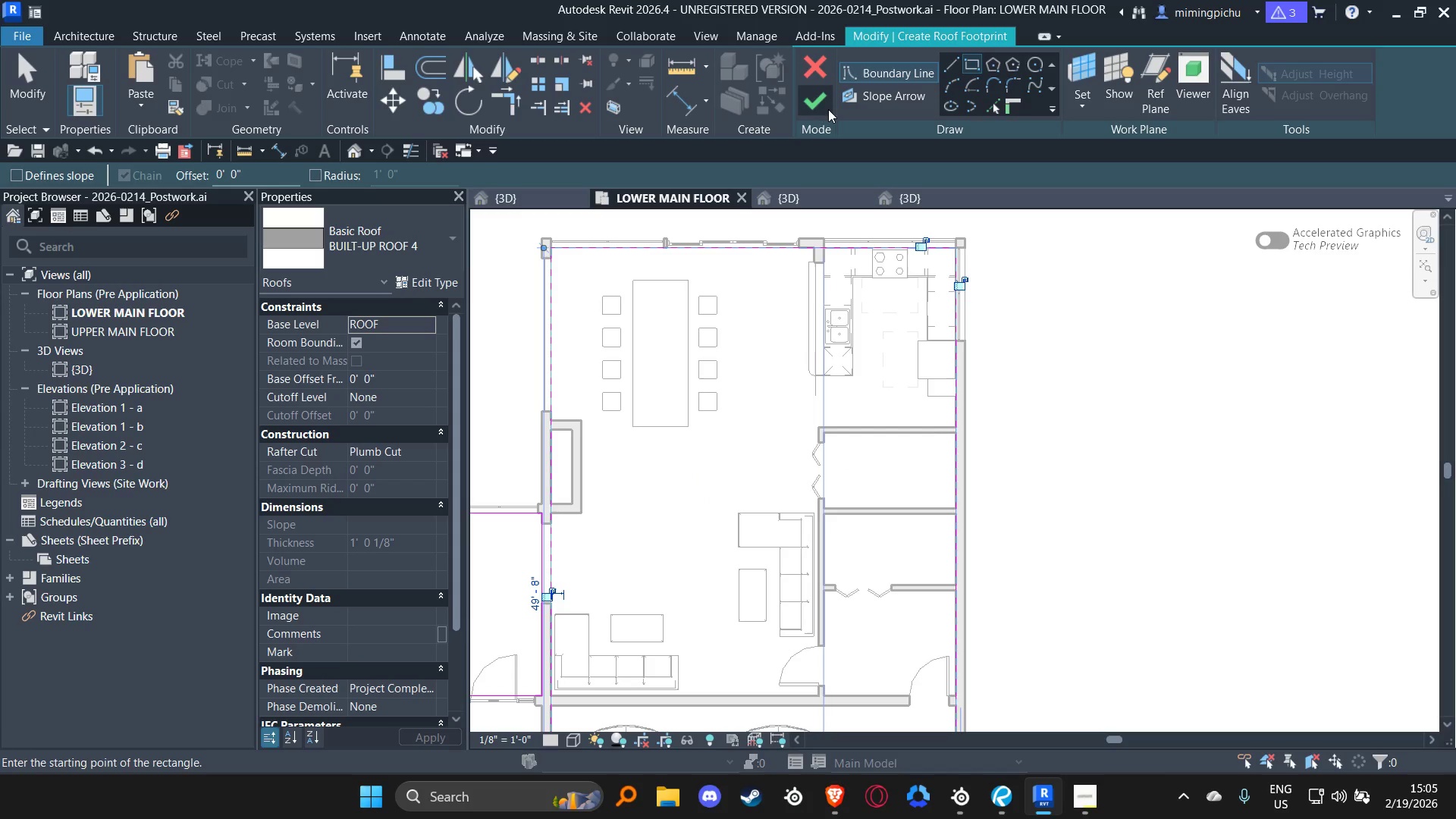 
left_click([811, 105])
 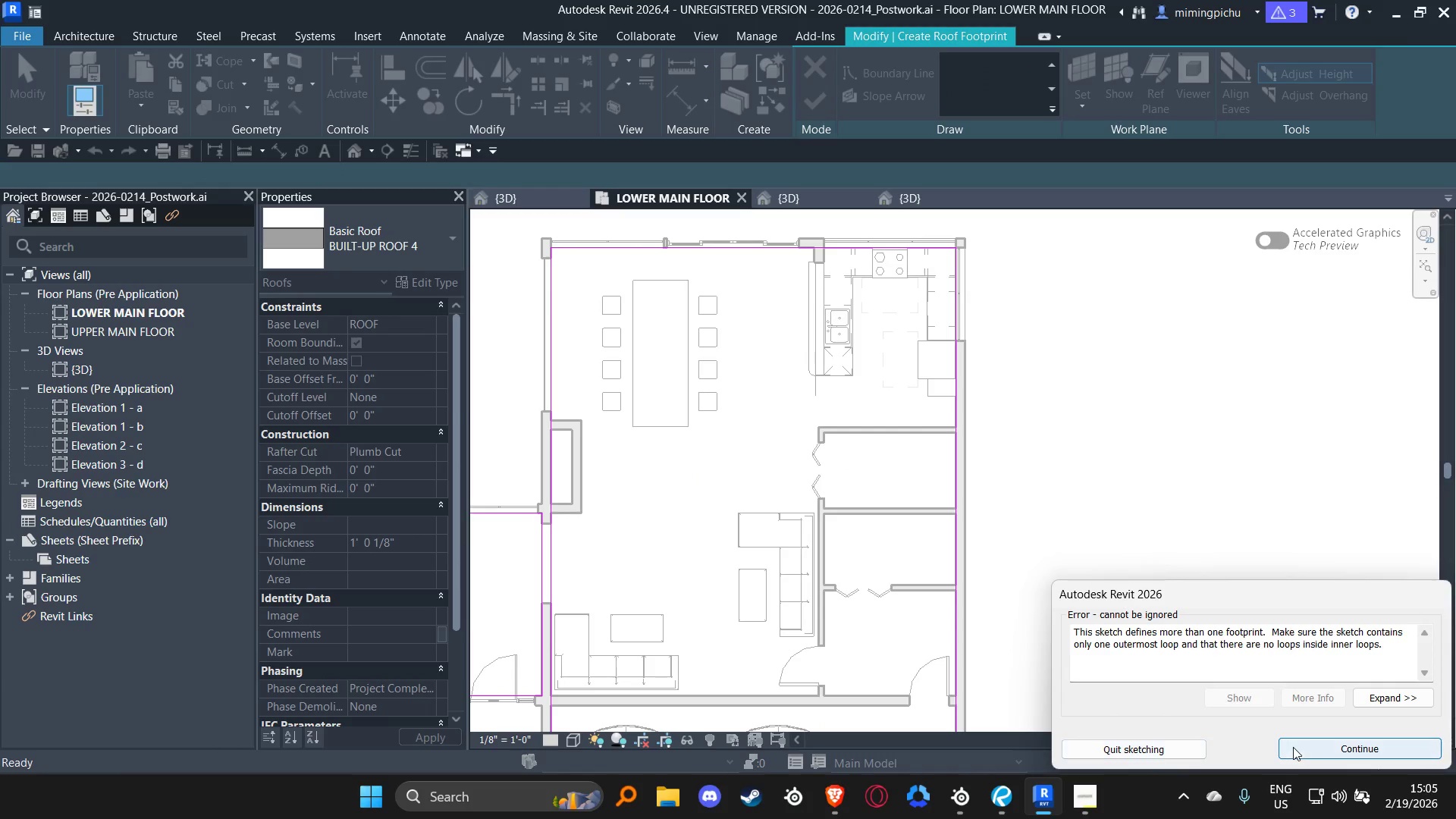 
left_click([1294, 747])
 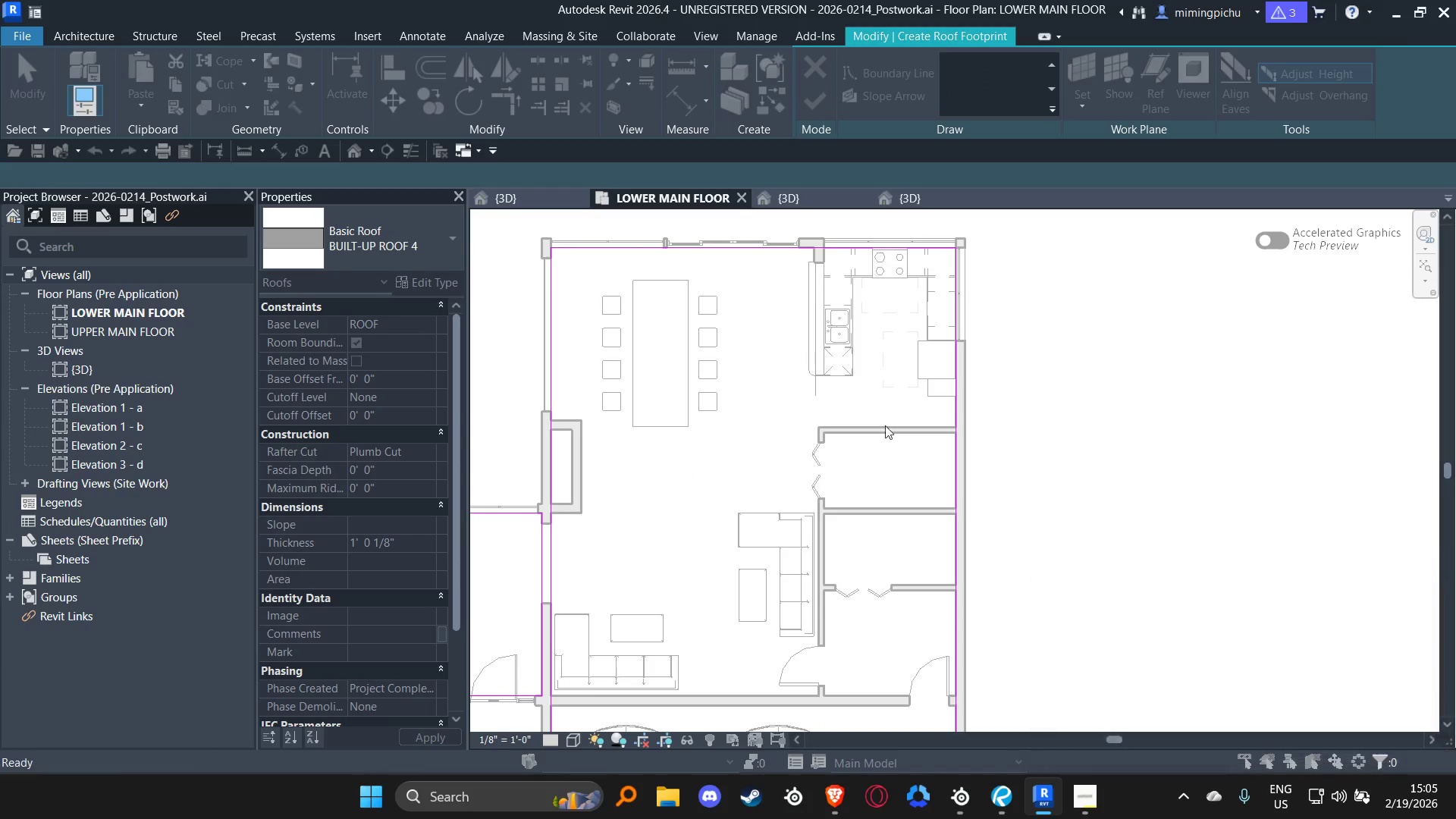 
key(Escape)
 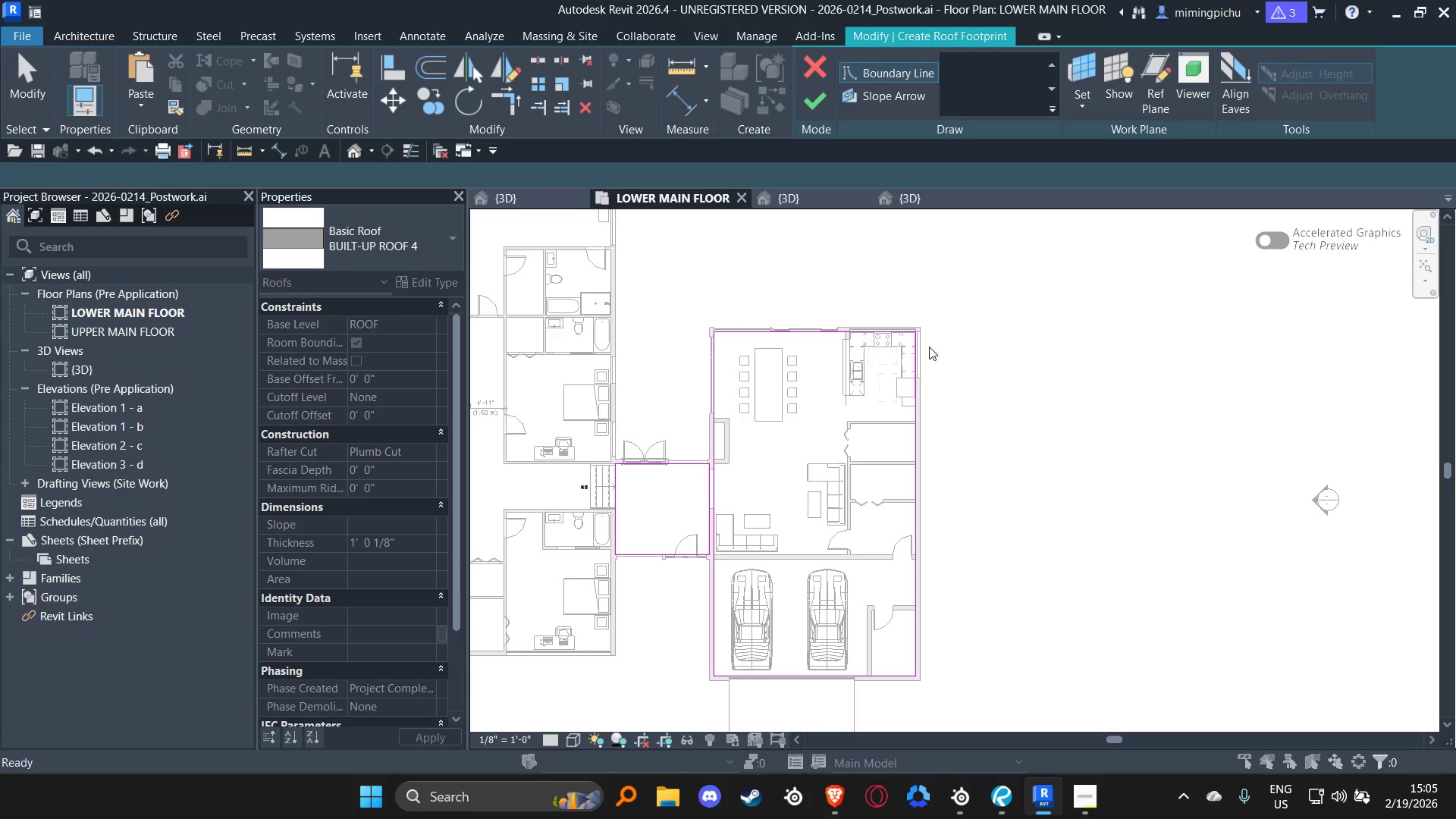 
key(Escape)
 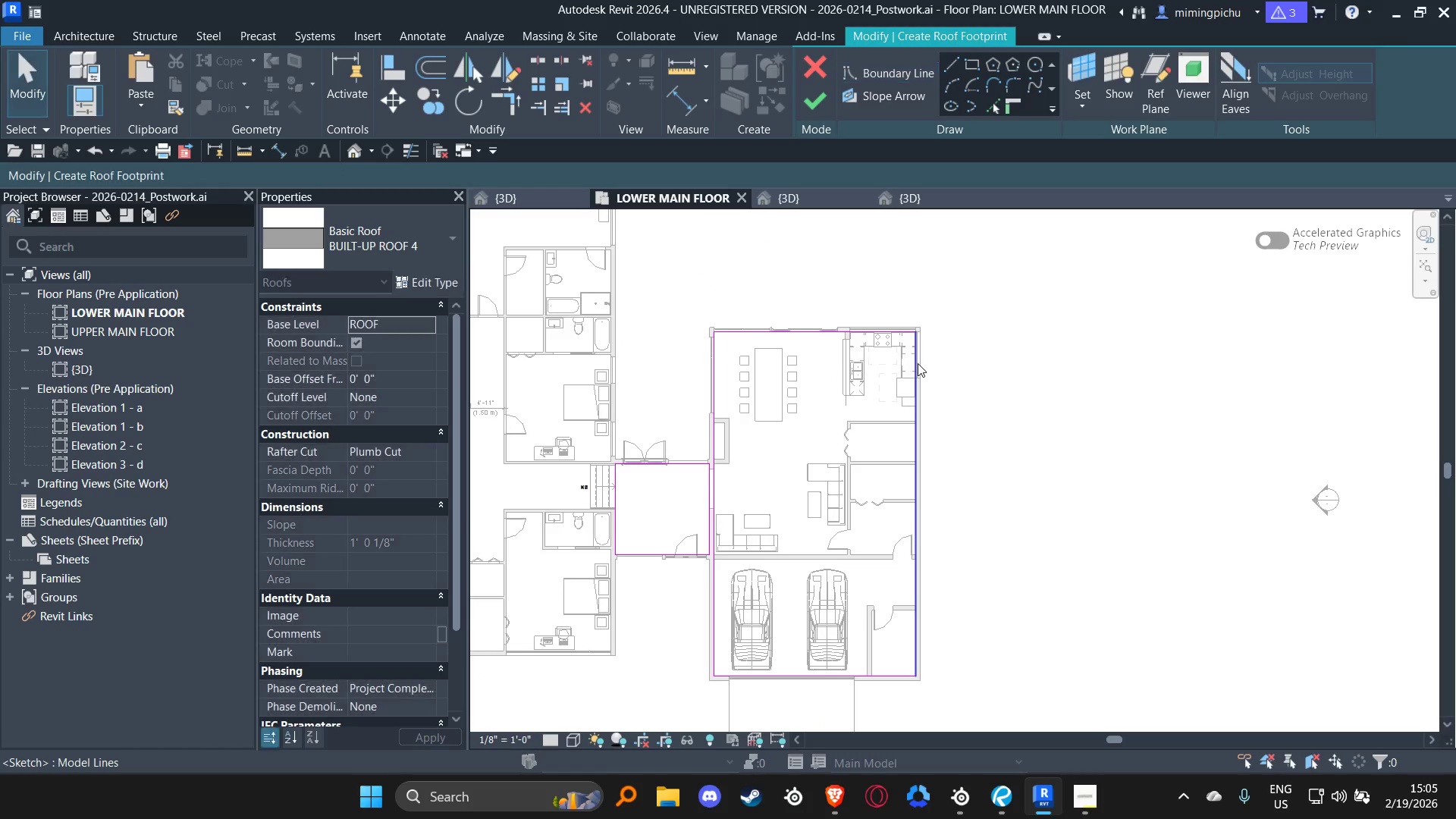 
scroll: coordinate [876, 415], scroll_direction: down, amount: 5.0
 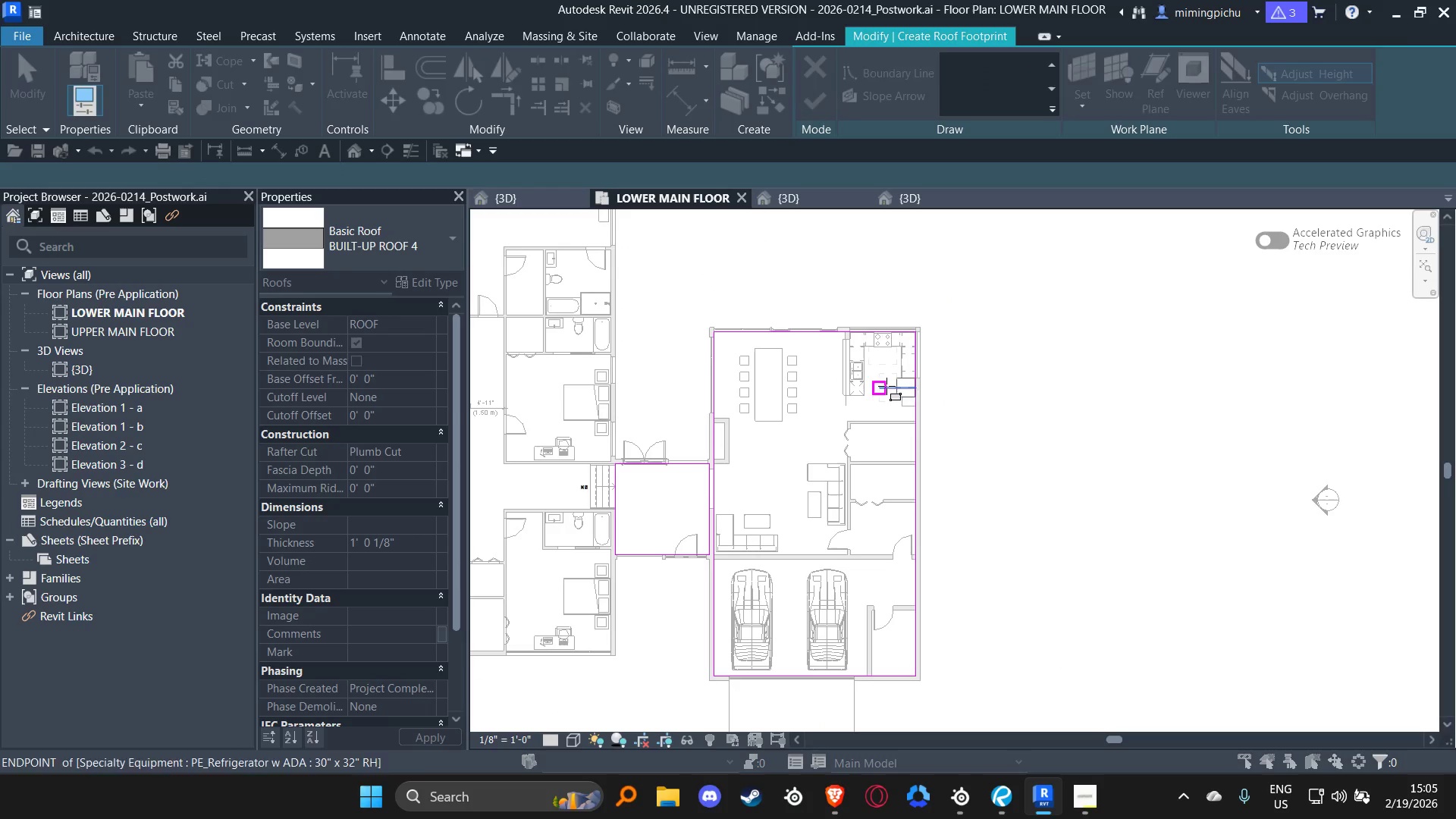 
key(Tab)
 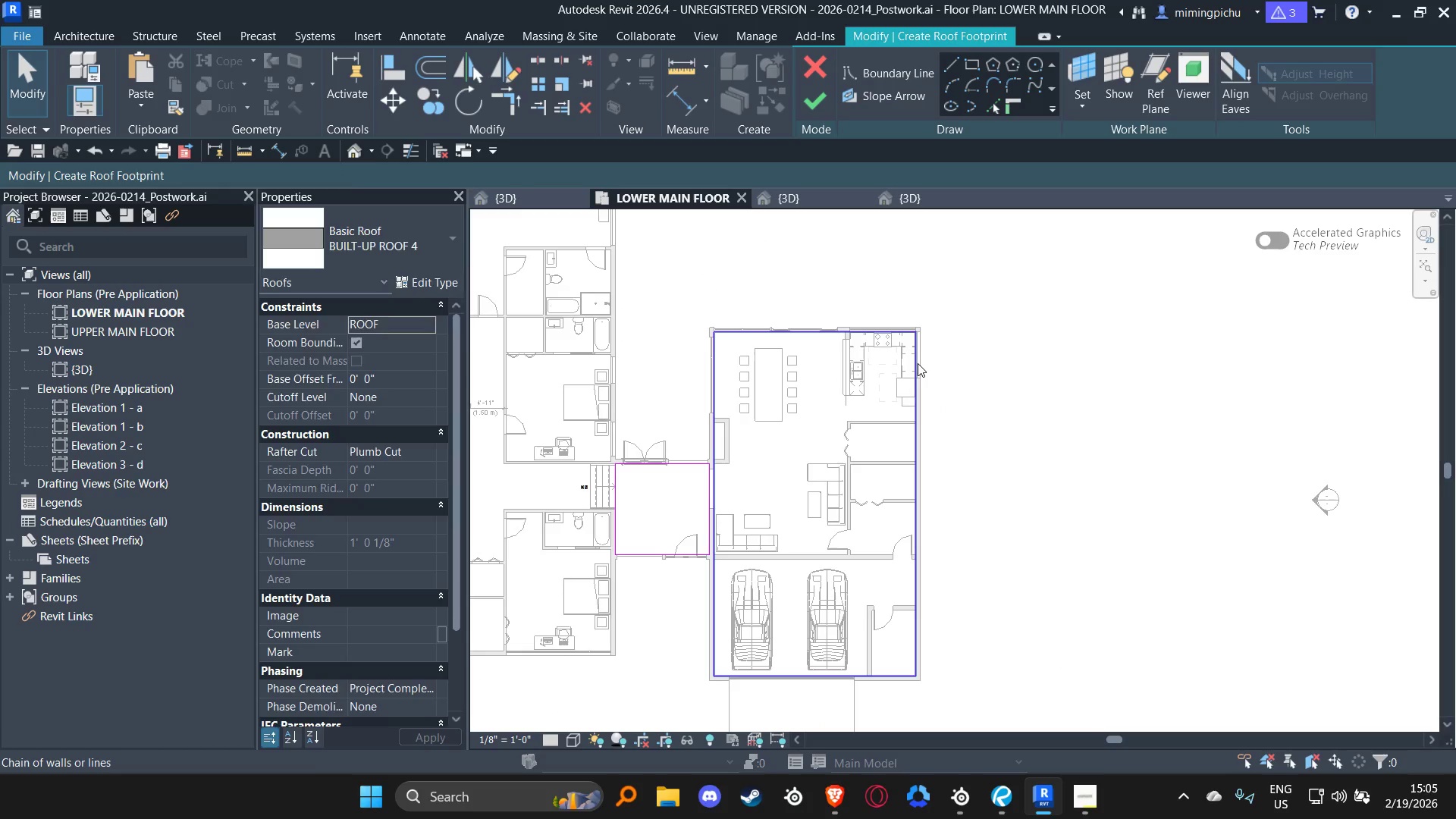 
left_click([918, 363])
 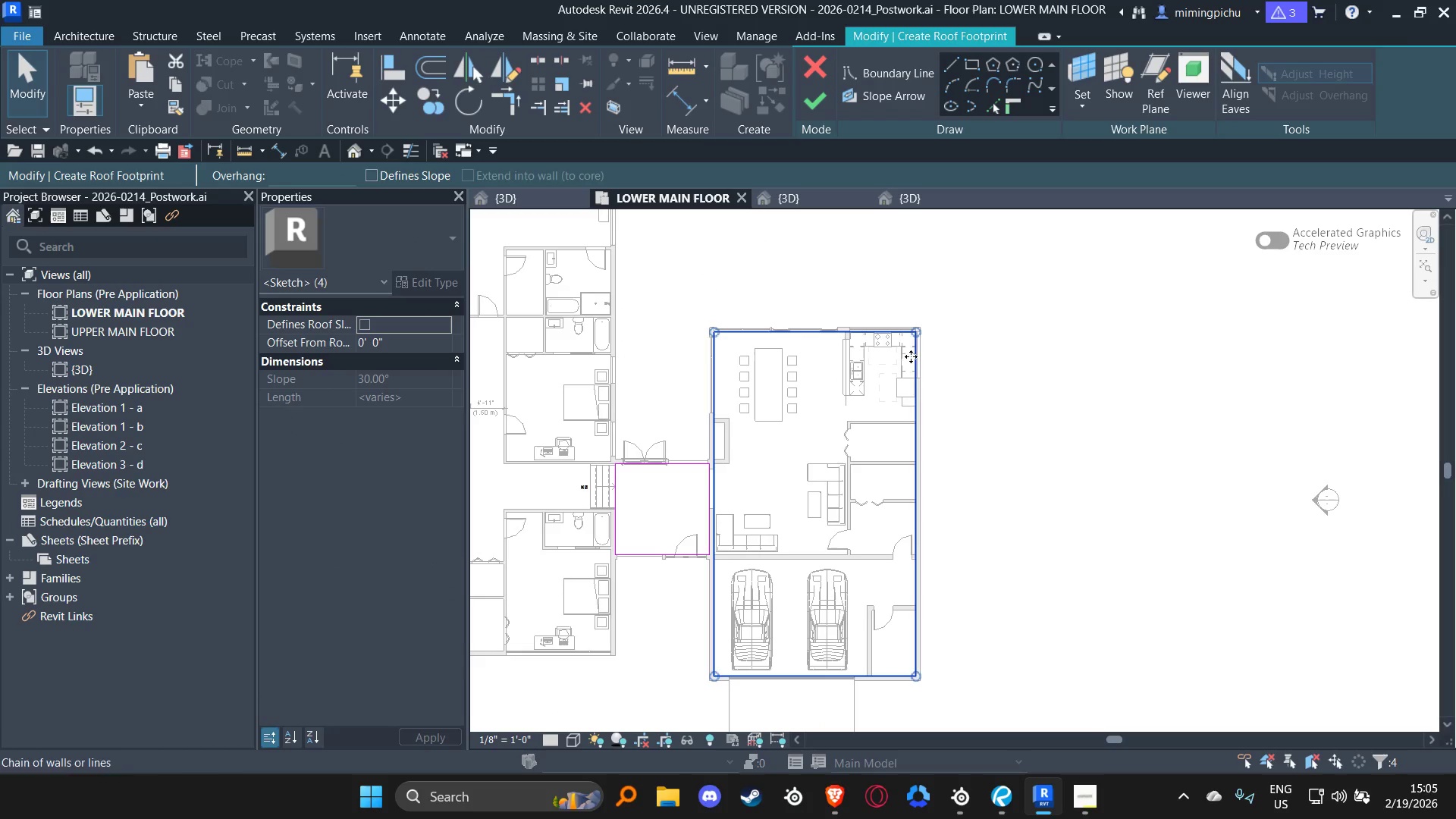 
key(Delete)
 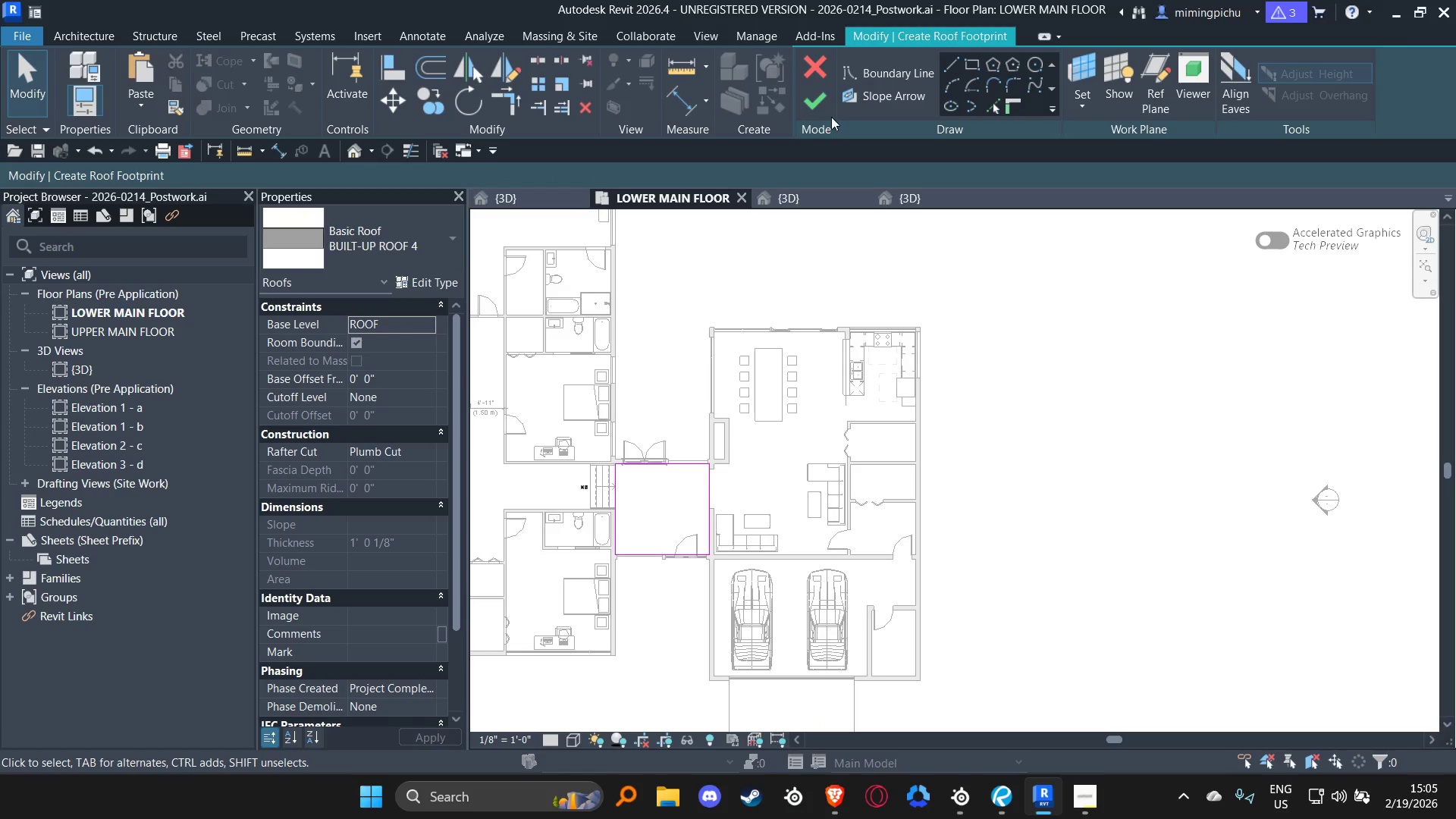 
left_click([827, 104])
 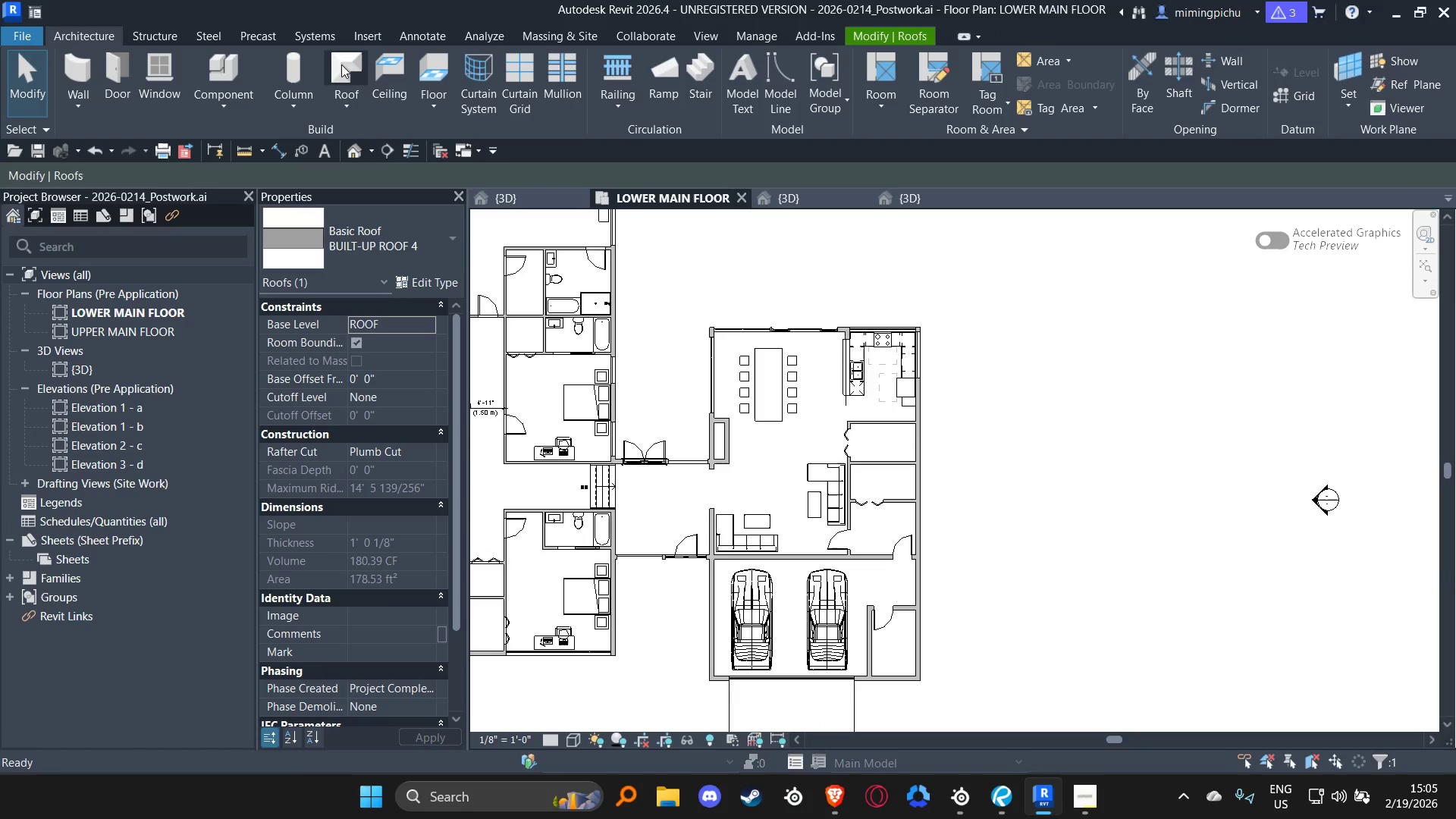 
left_click_drag(start_coordinate=[709, 391], to_coordinate=[707, 394])
 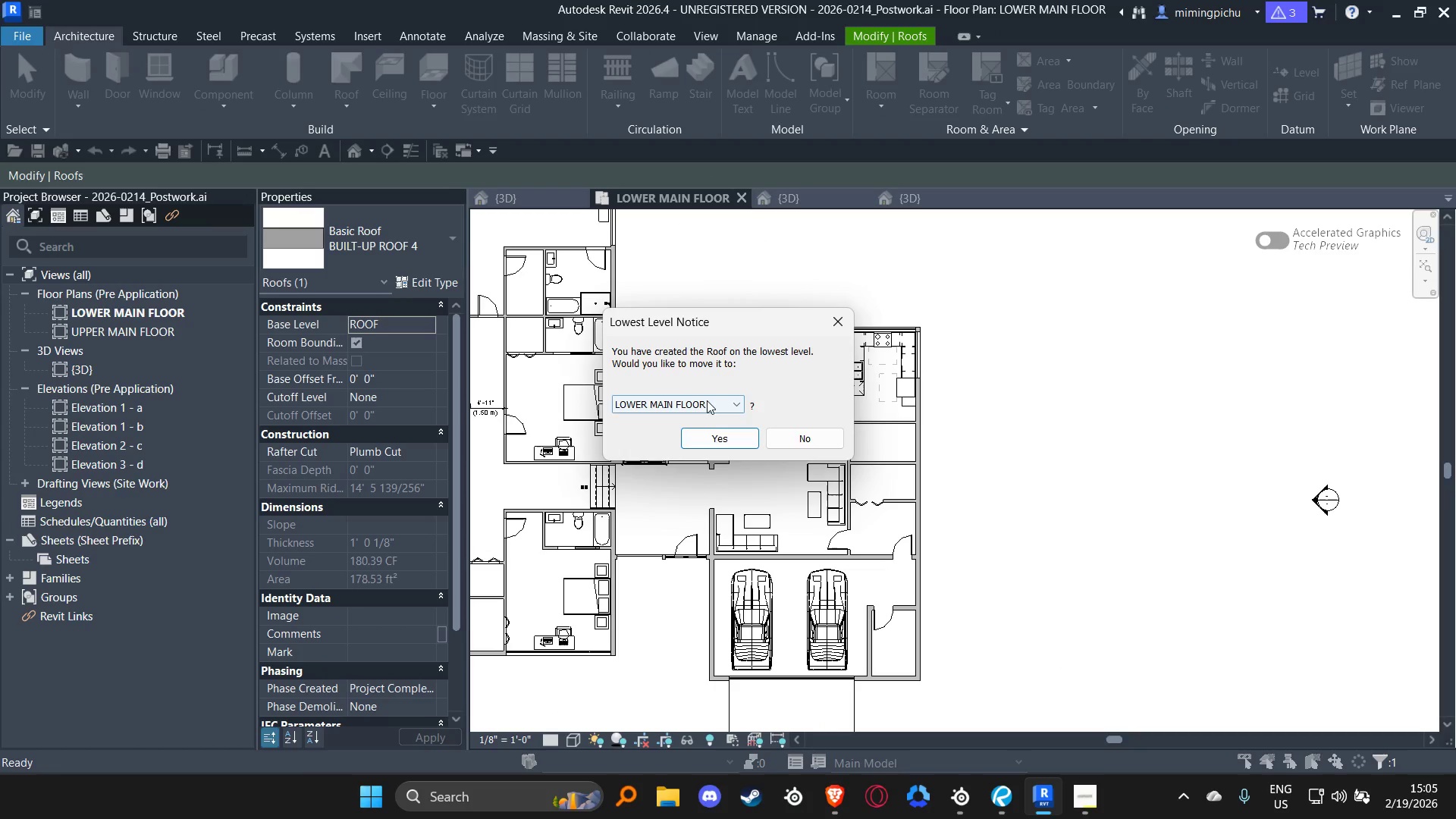 
double_click([707, 400])
 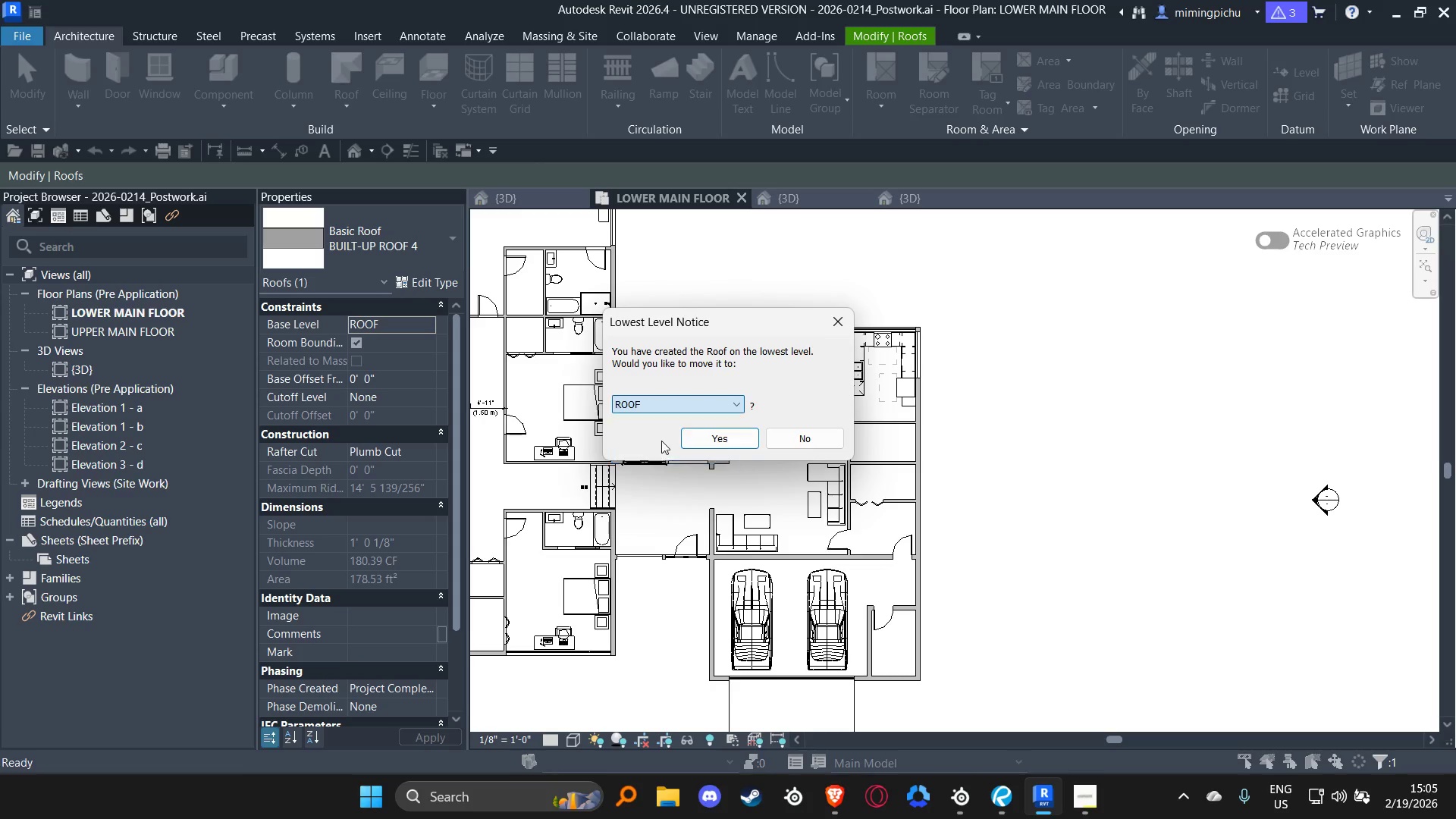 
double_click([719, 441])
 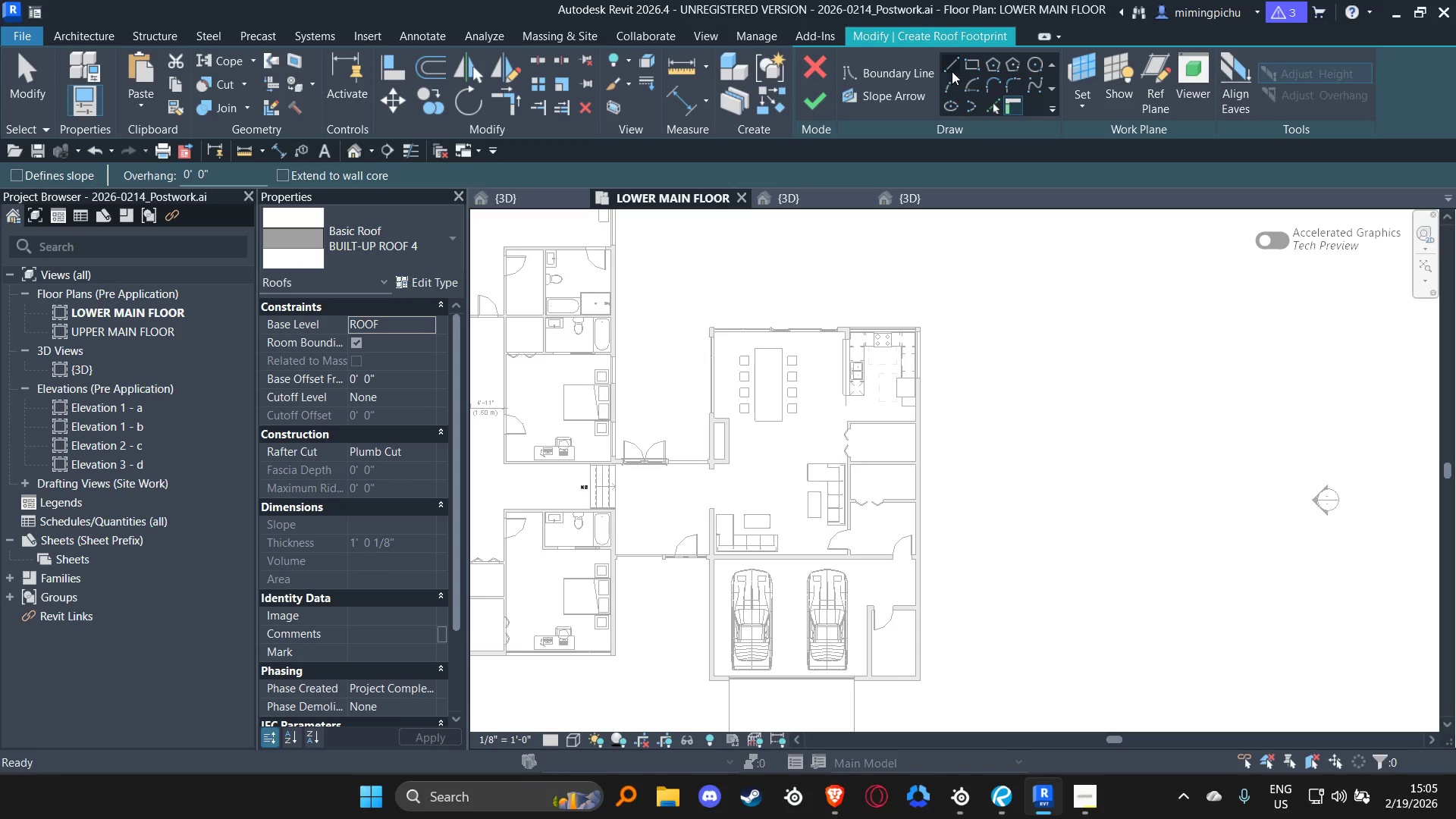 
left_click([967, 64])
 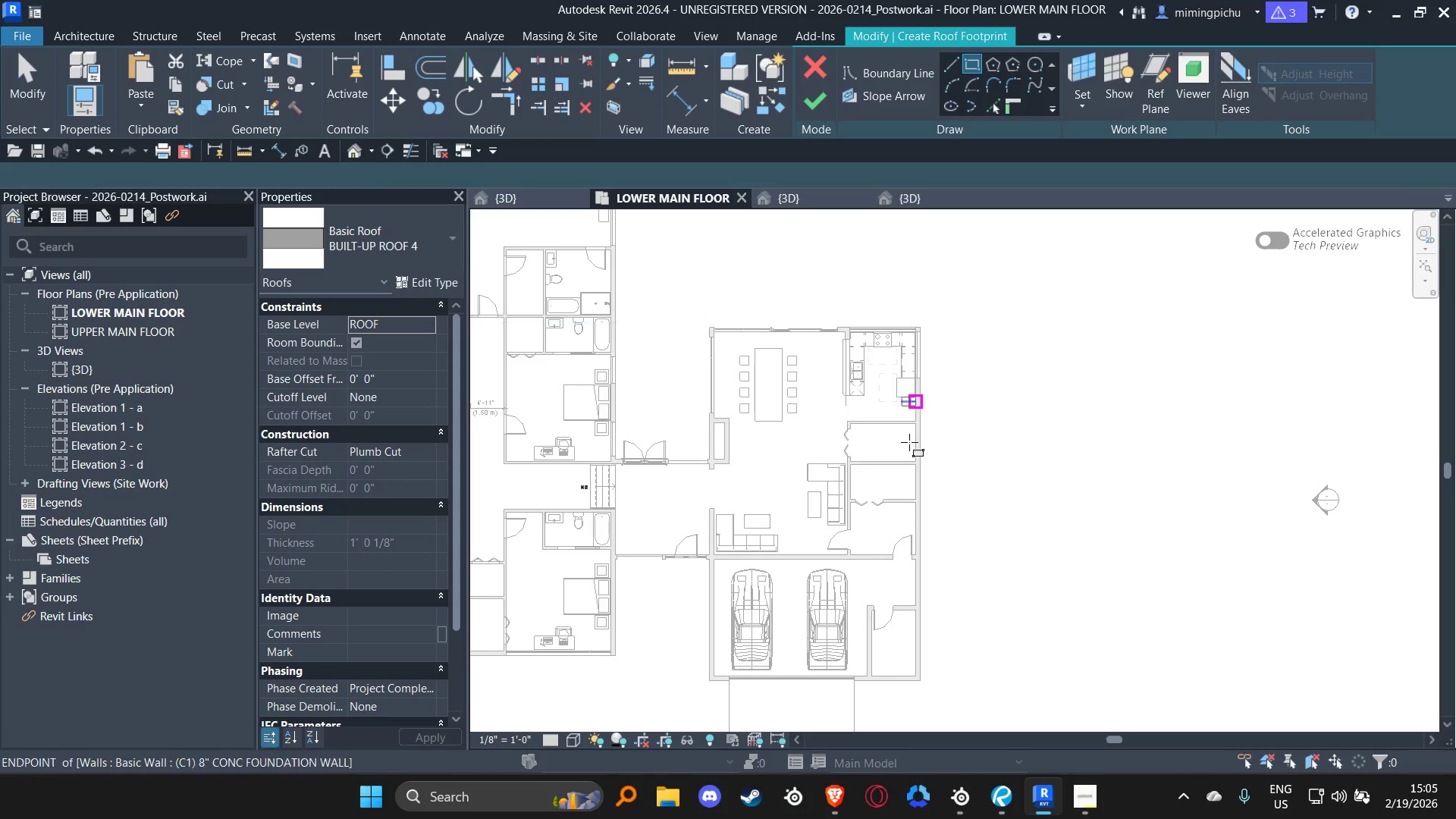 
left_click([927, 673])
 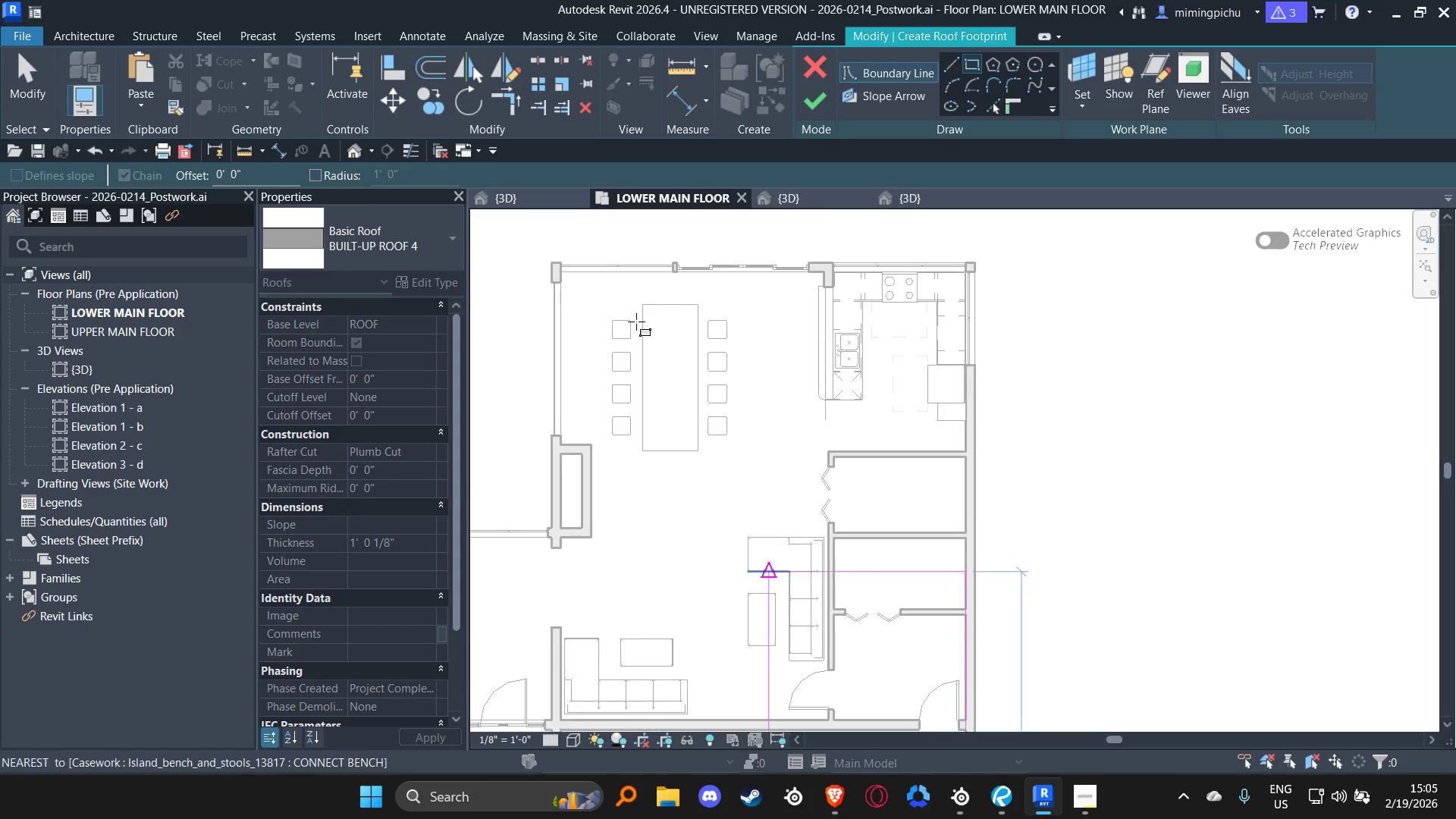 
scroll: coordinate [540, 303], scroll_direction: up, amount: 15.0
 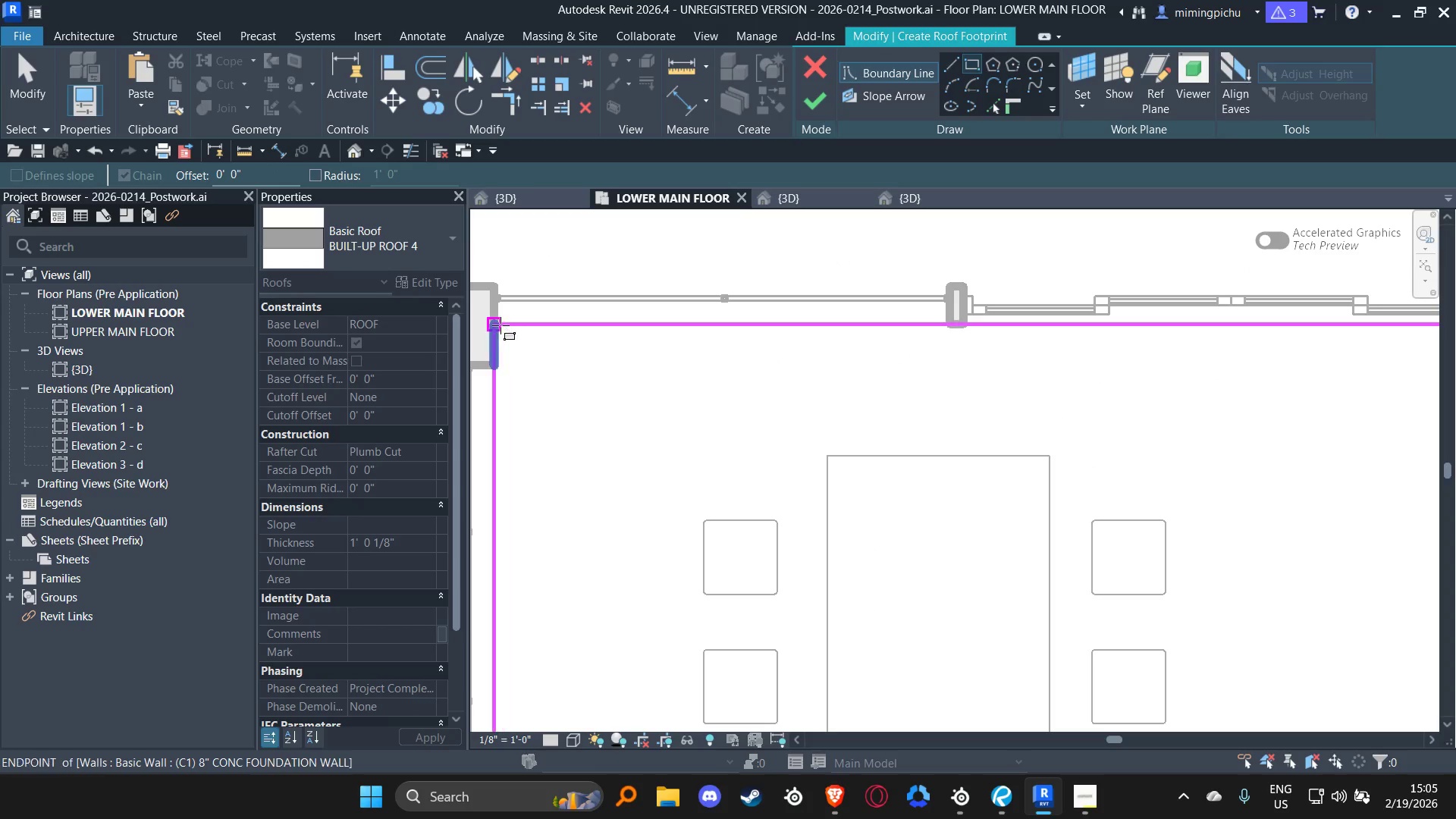 
left_click([500, 325])
 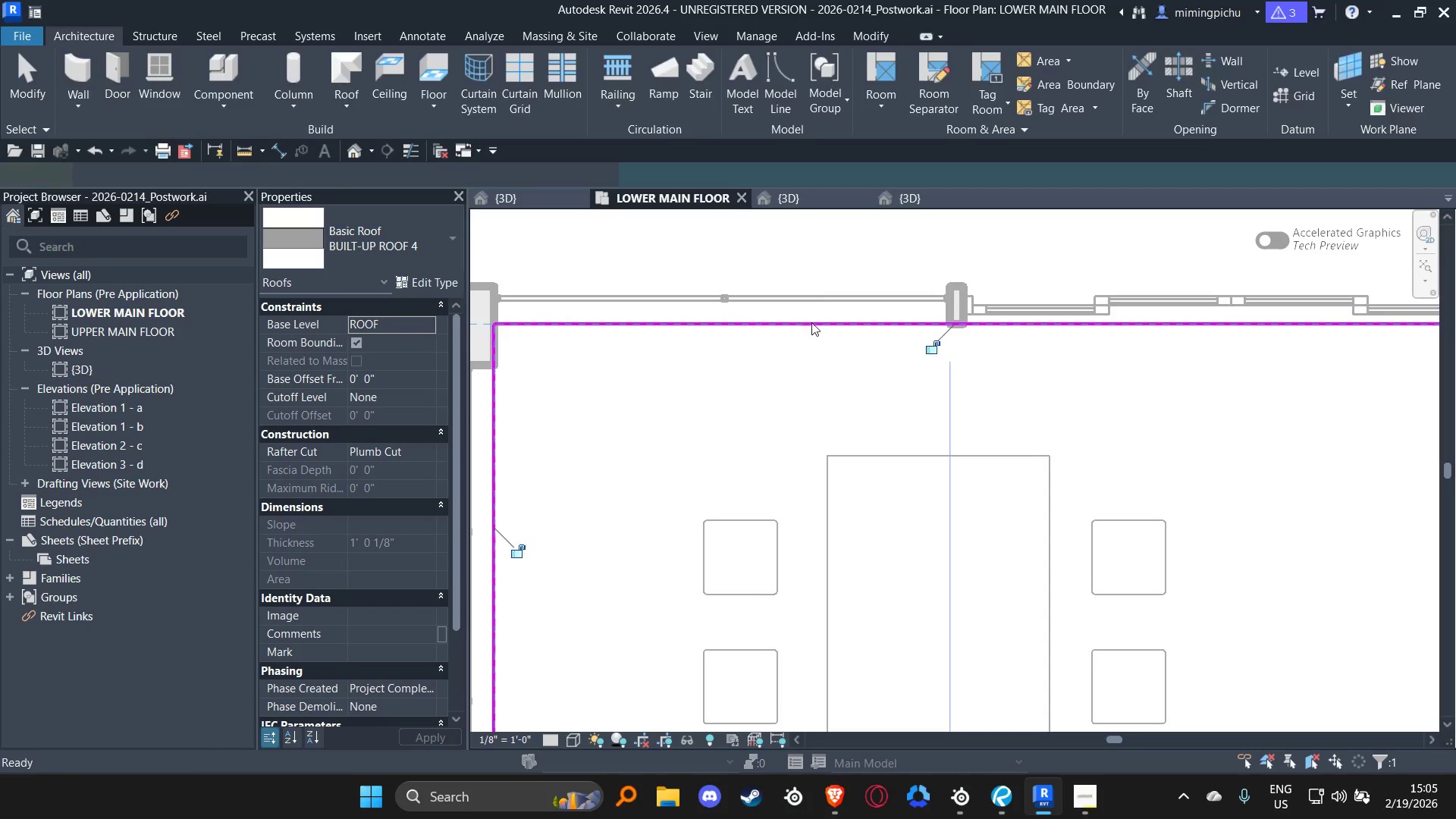 
left_click([1042, 303])
 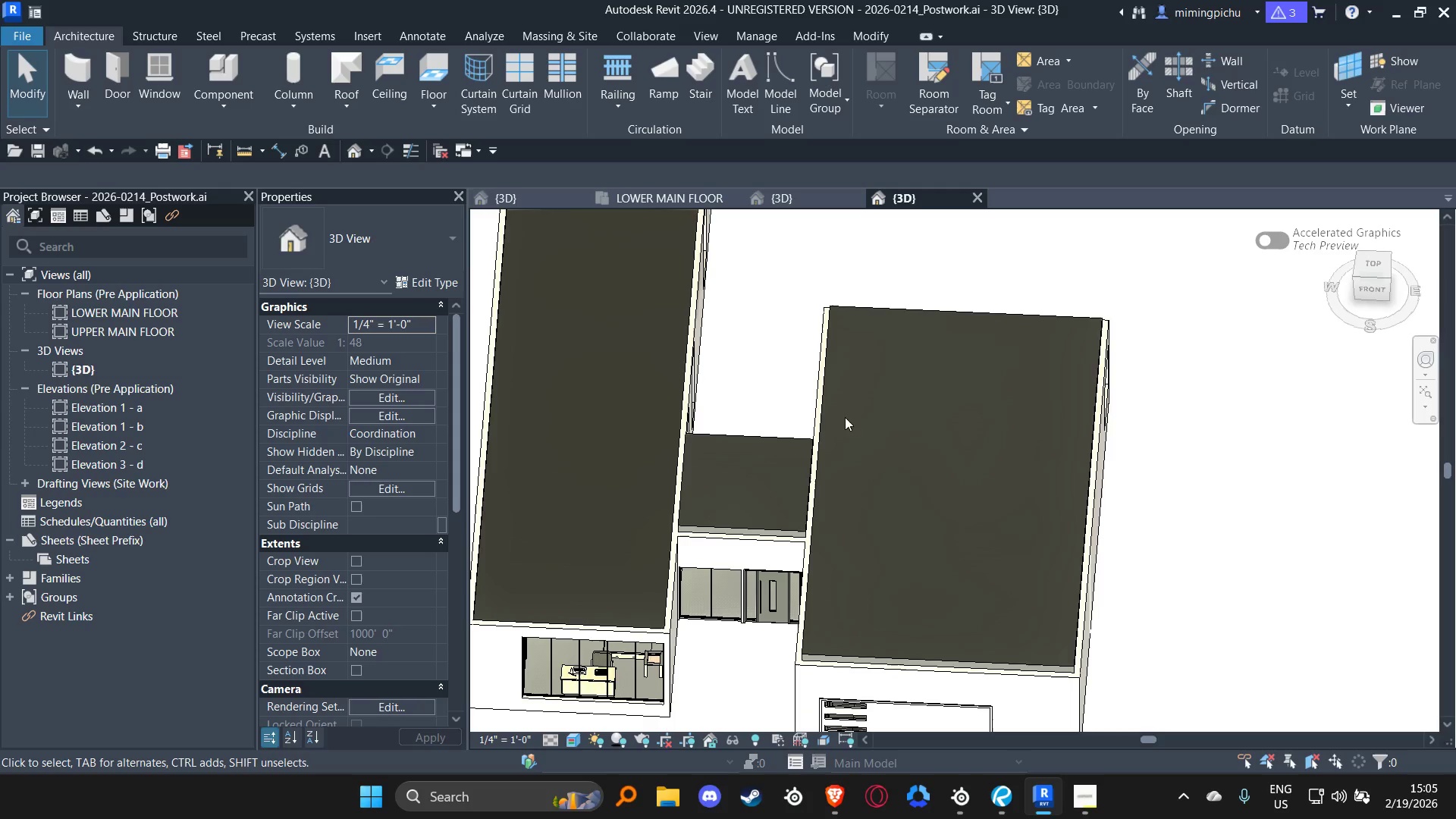 
scroll: coordinate [798, 280], scroll_direction: down, amount: 18.0
 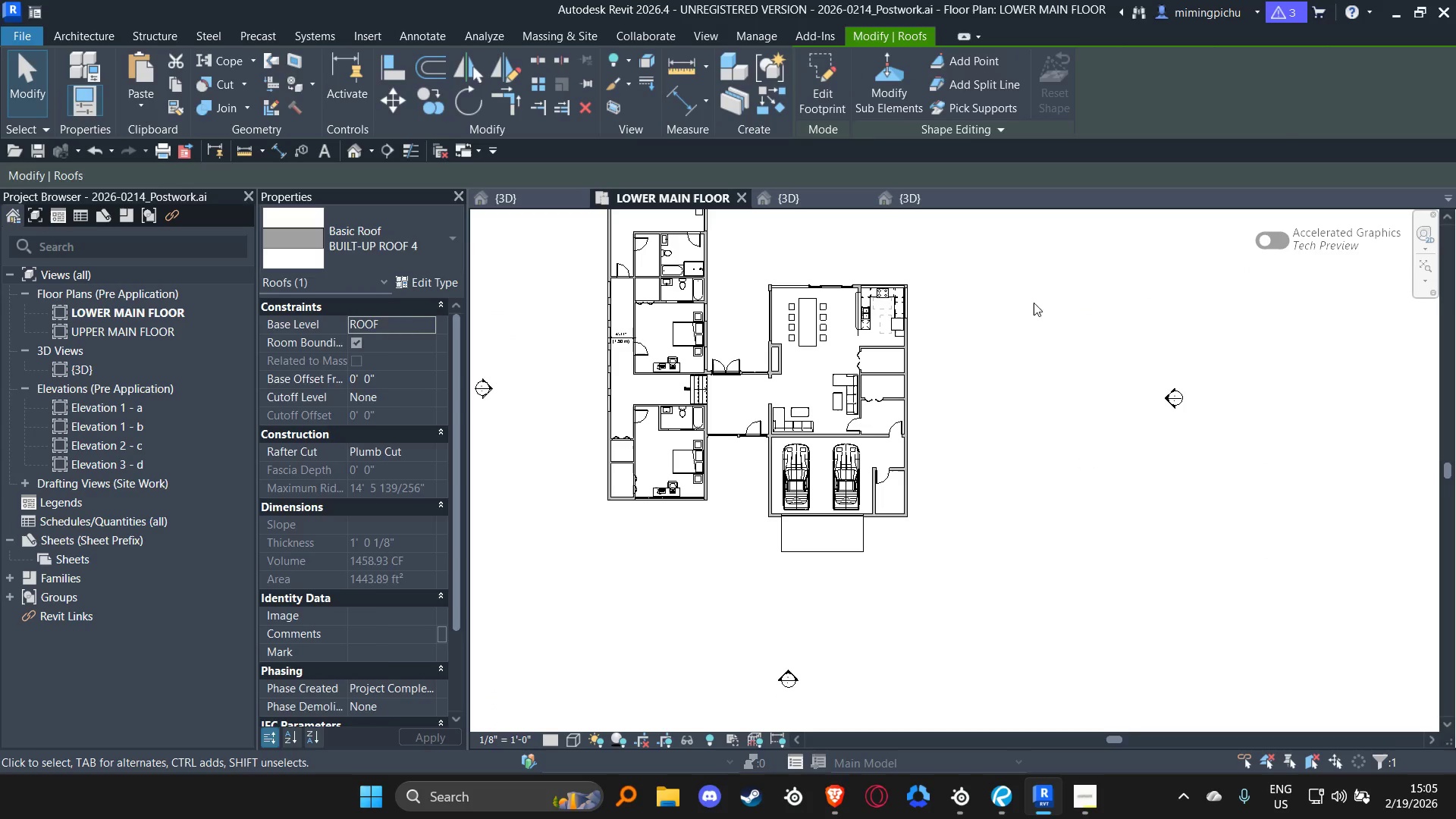 
hold_key(key=ShiftLeft, duration=0.7)
 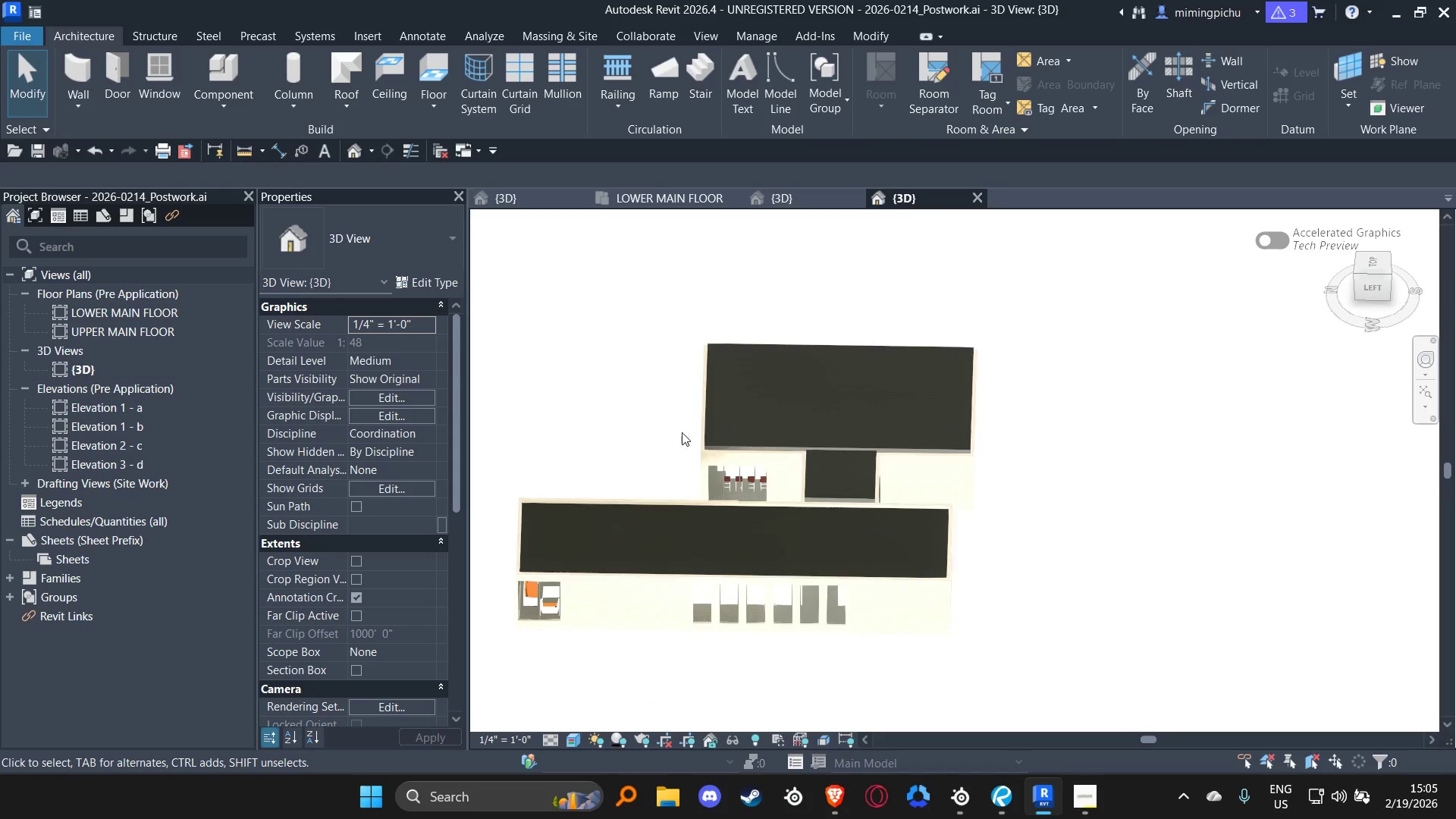 
scroll: coordinate [869, 419], scroll_direction: down, amount: 4.0
 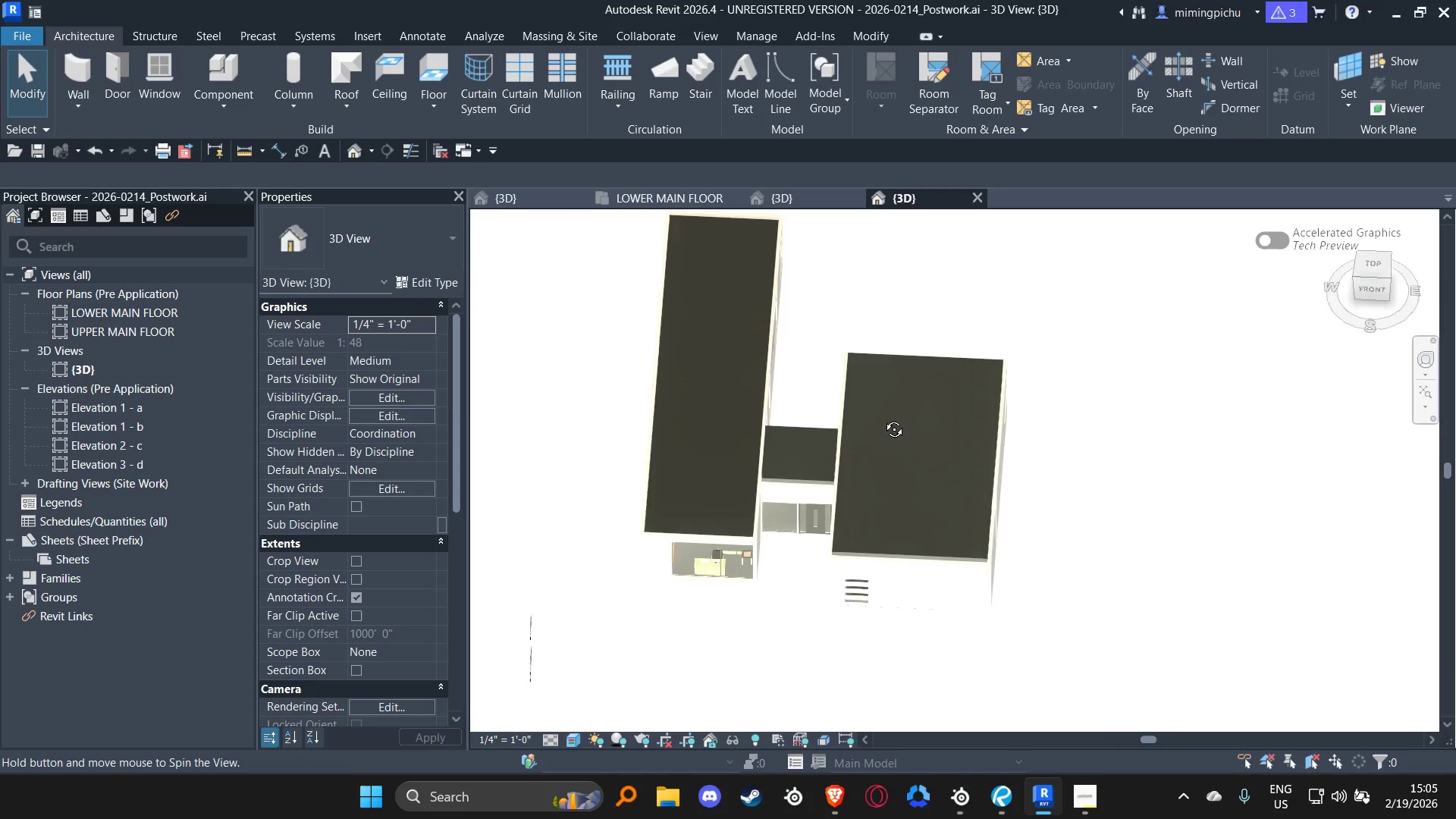 
hold_key(key=ShiftLeft, duration=0.53)
 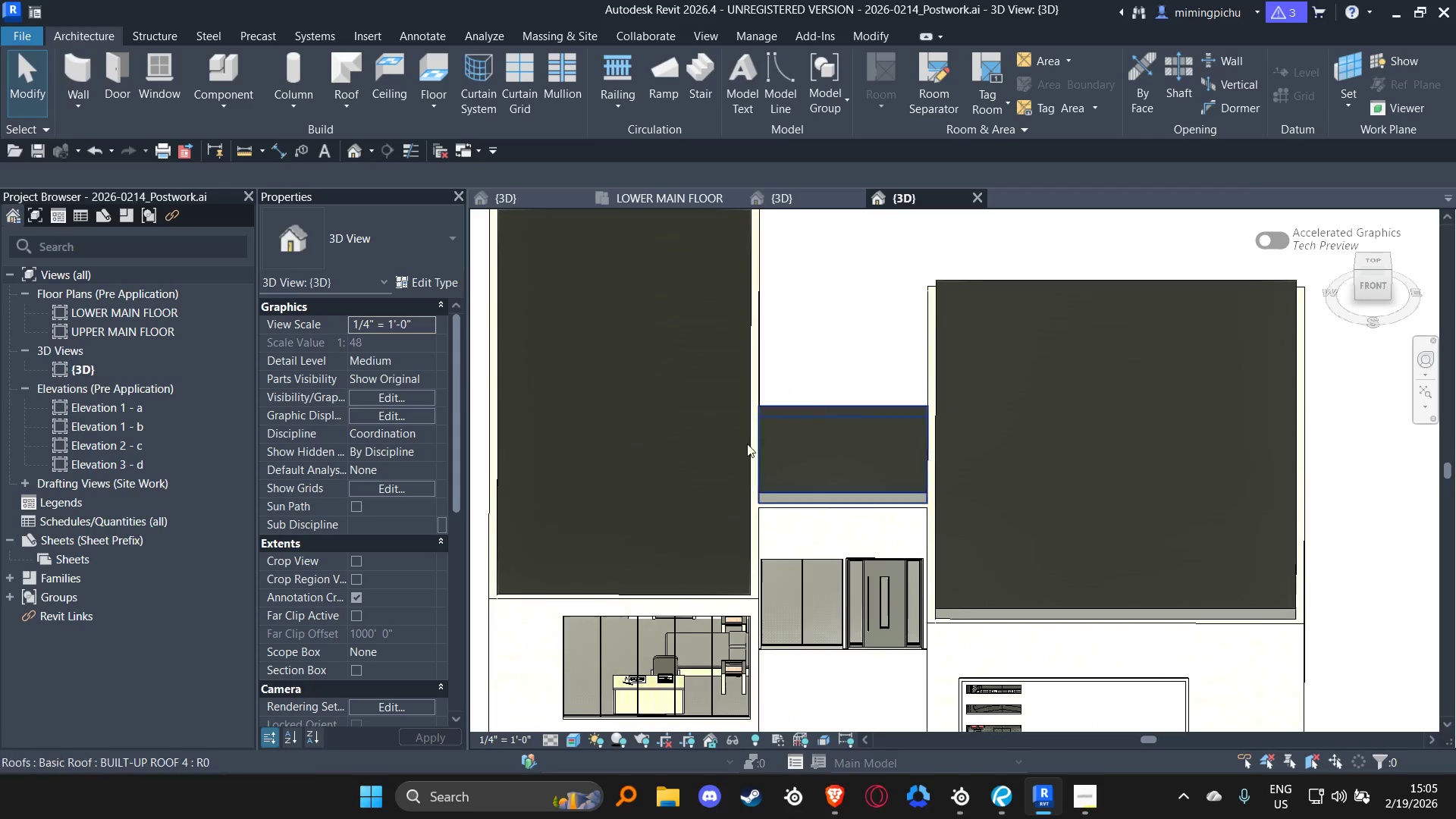 
scroll: coordinate [703, 432], scroll_direction: up, amount: 6.0
 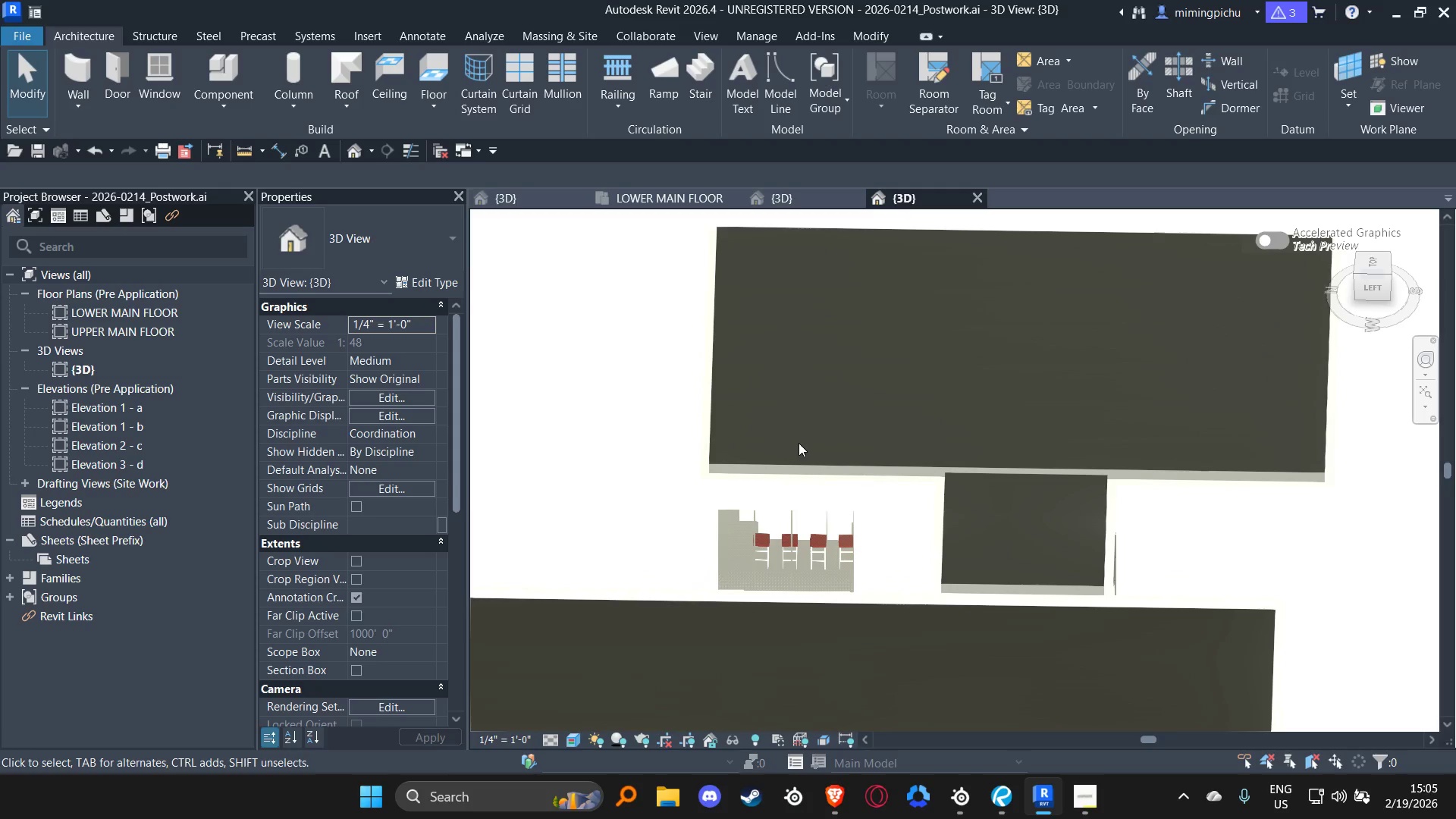 
hold_key(key=ShiftLeft, duration=1.81)
 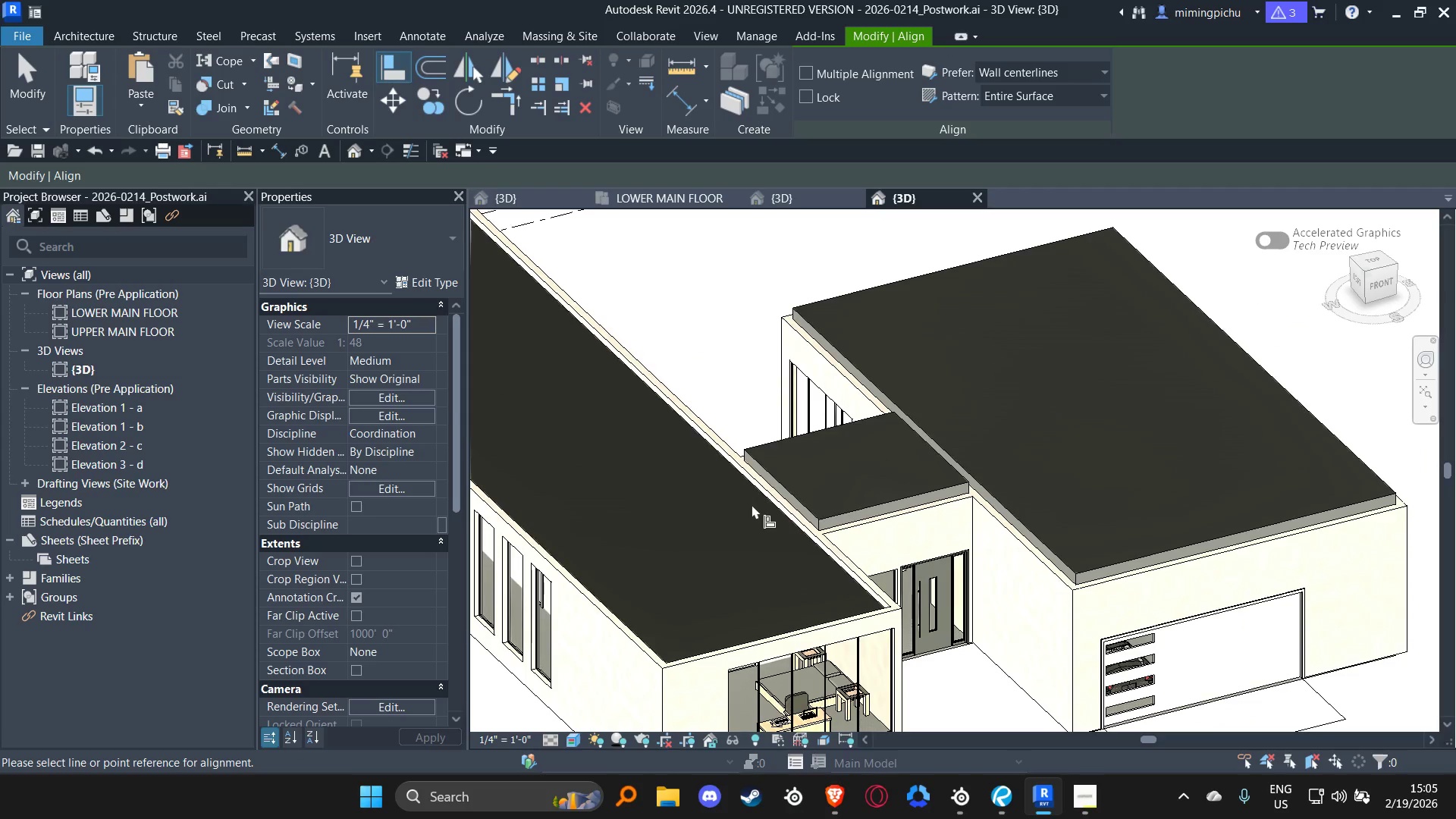 
type(al)
 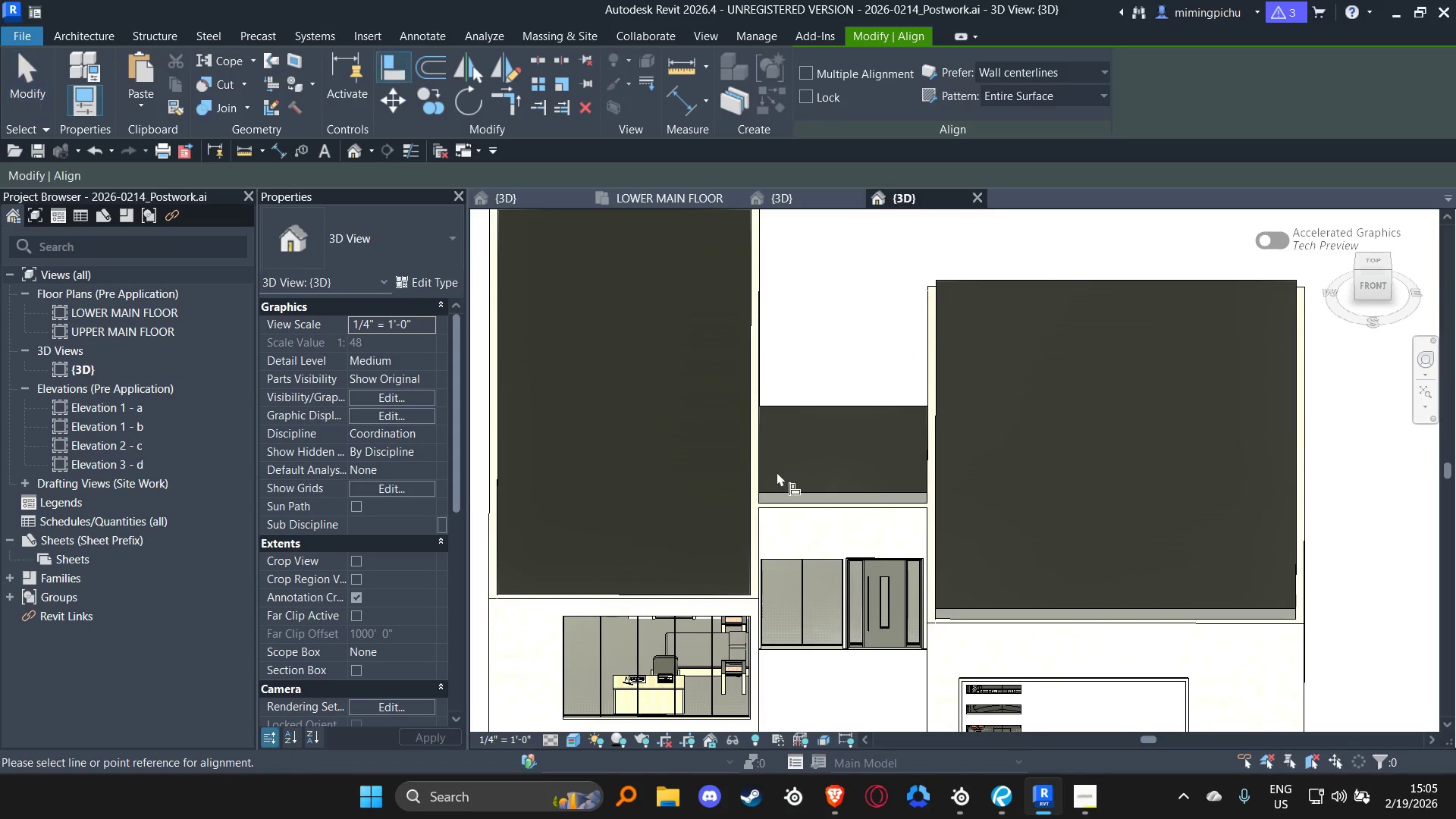 
hold_key(key=ShiftLeft, duration=0.33)
 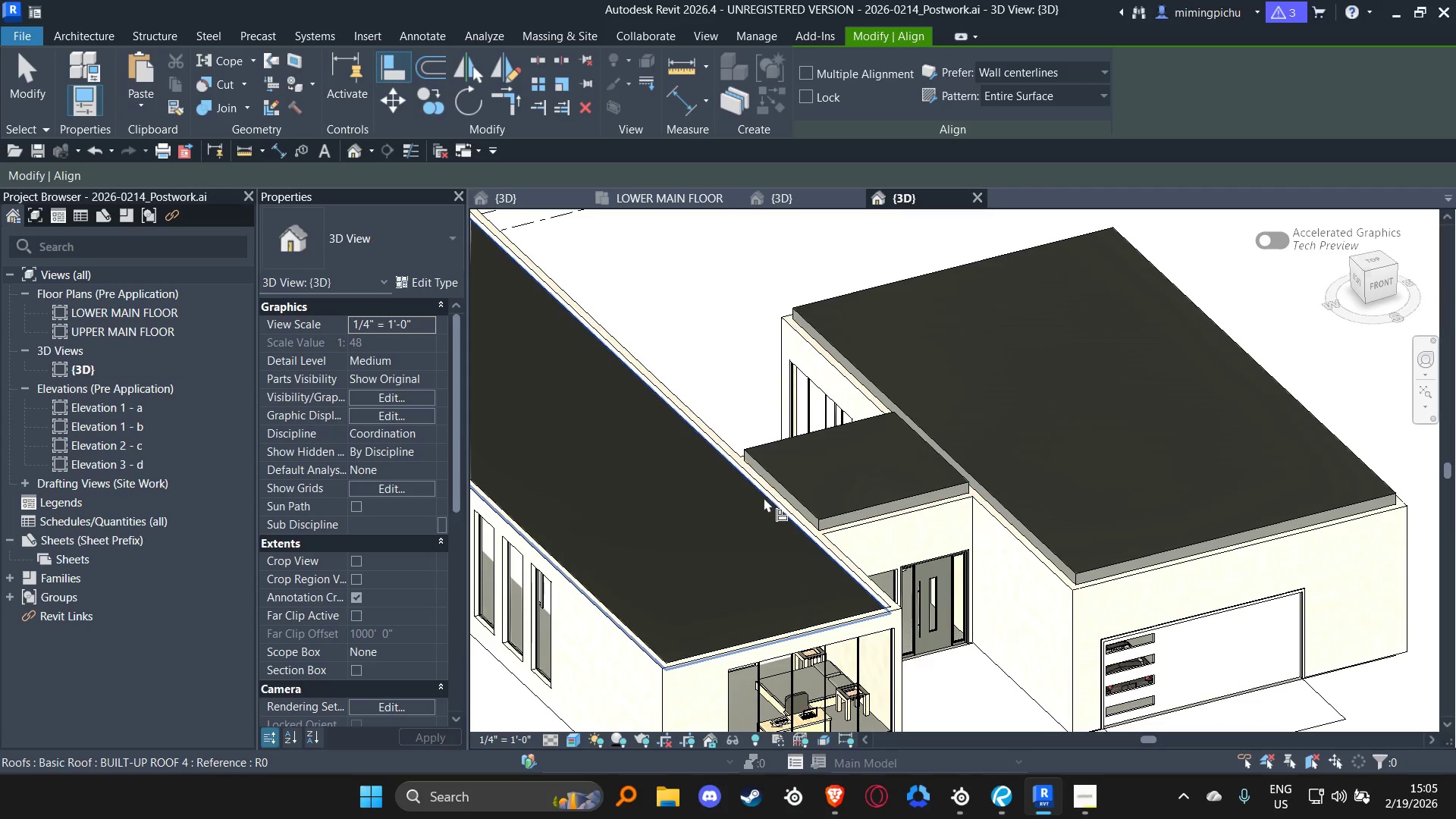 
left_click([764, 497])
 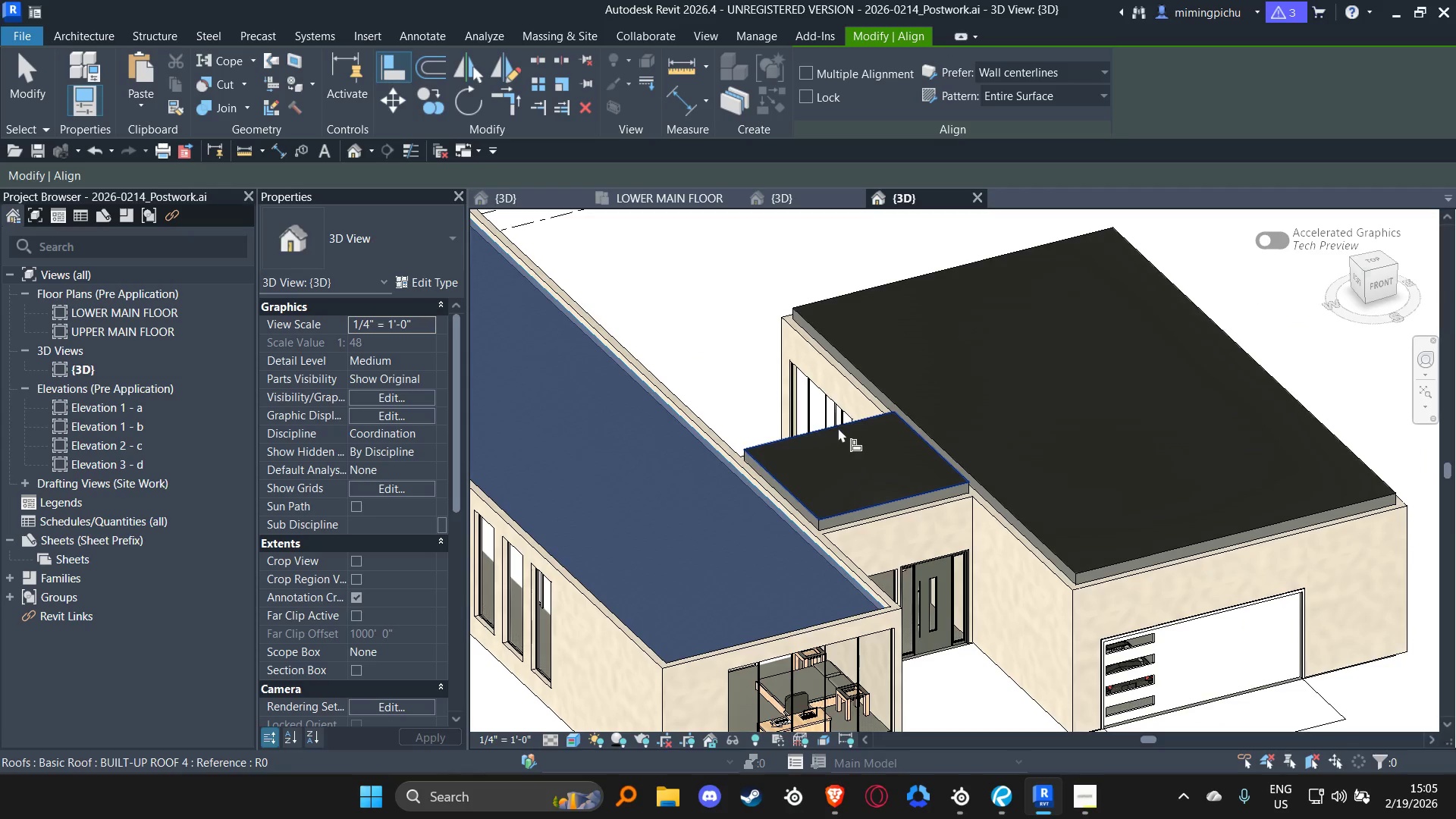 
left_click([838, 428])
 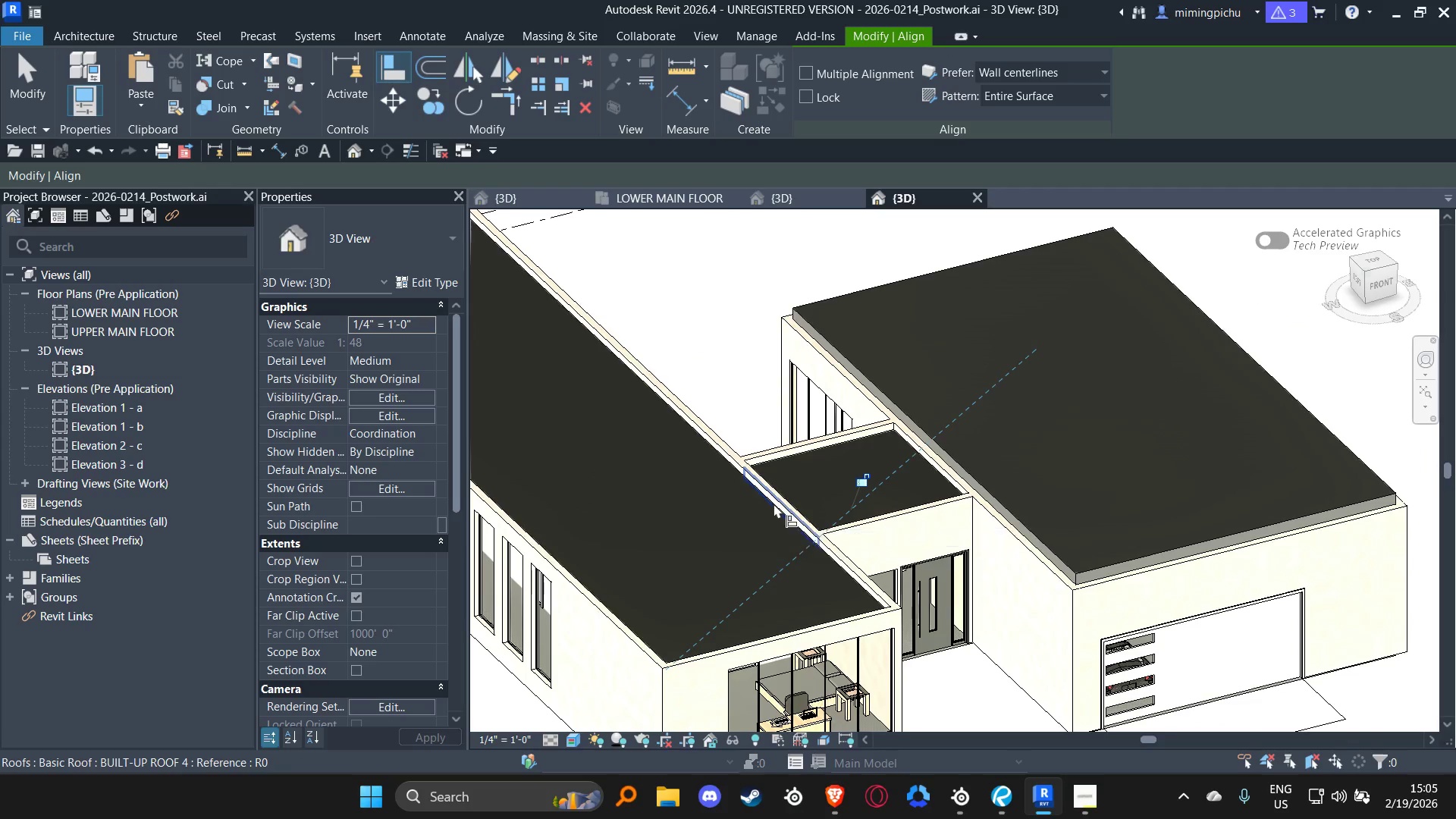 
left_click([770, 504])
 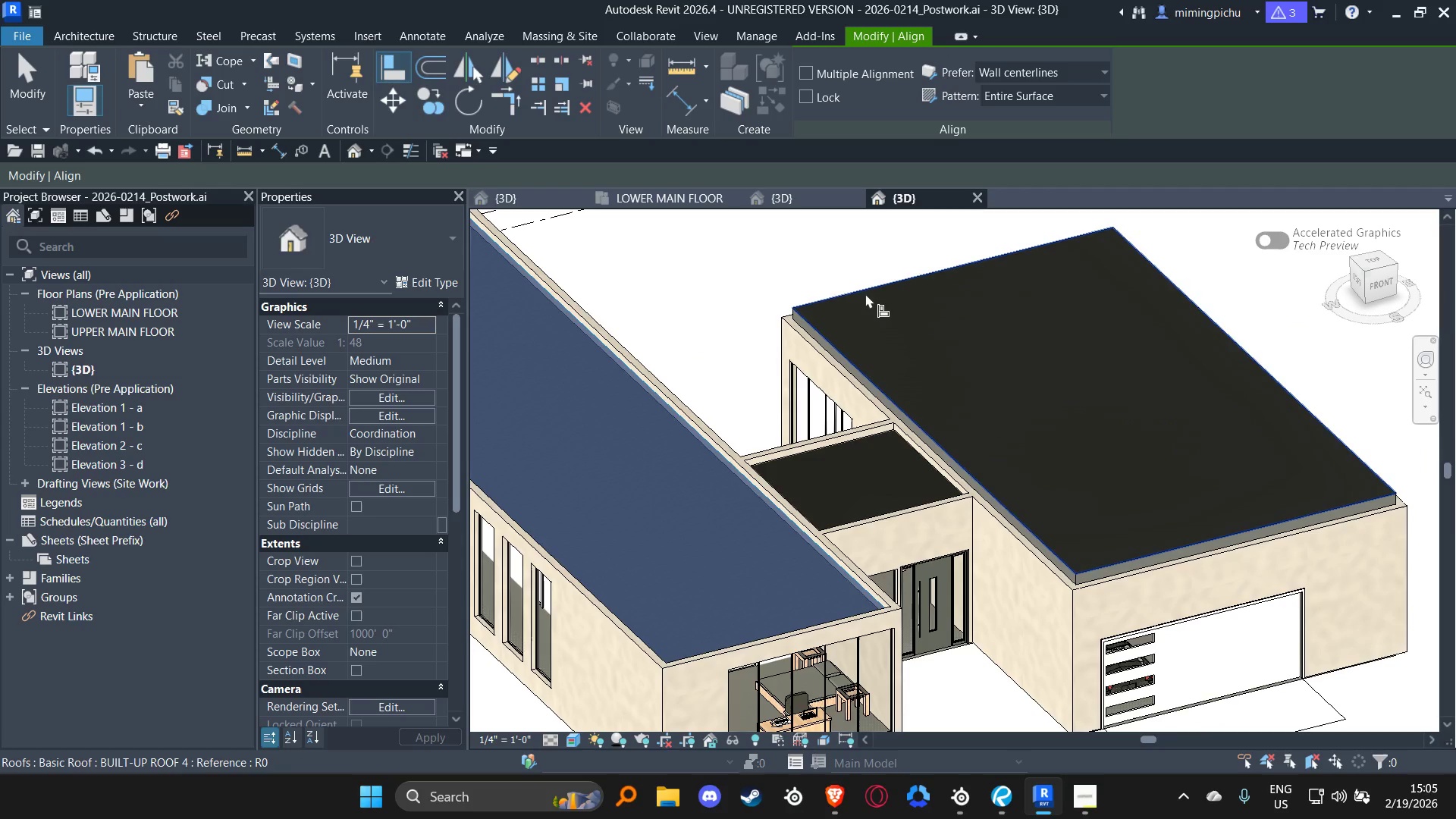 
left_click([865, 293])
 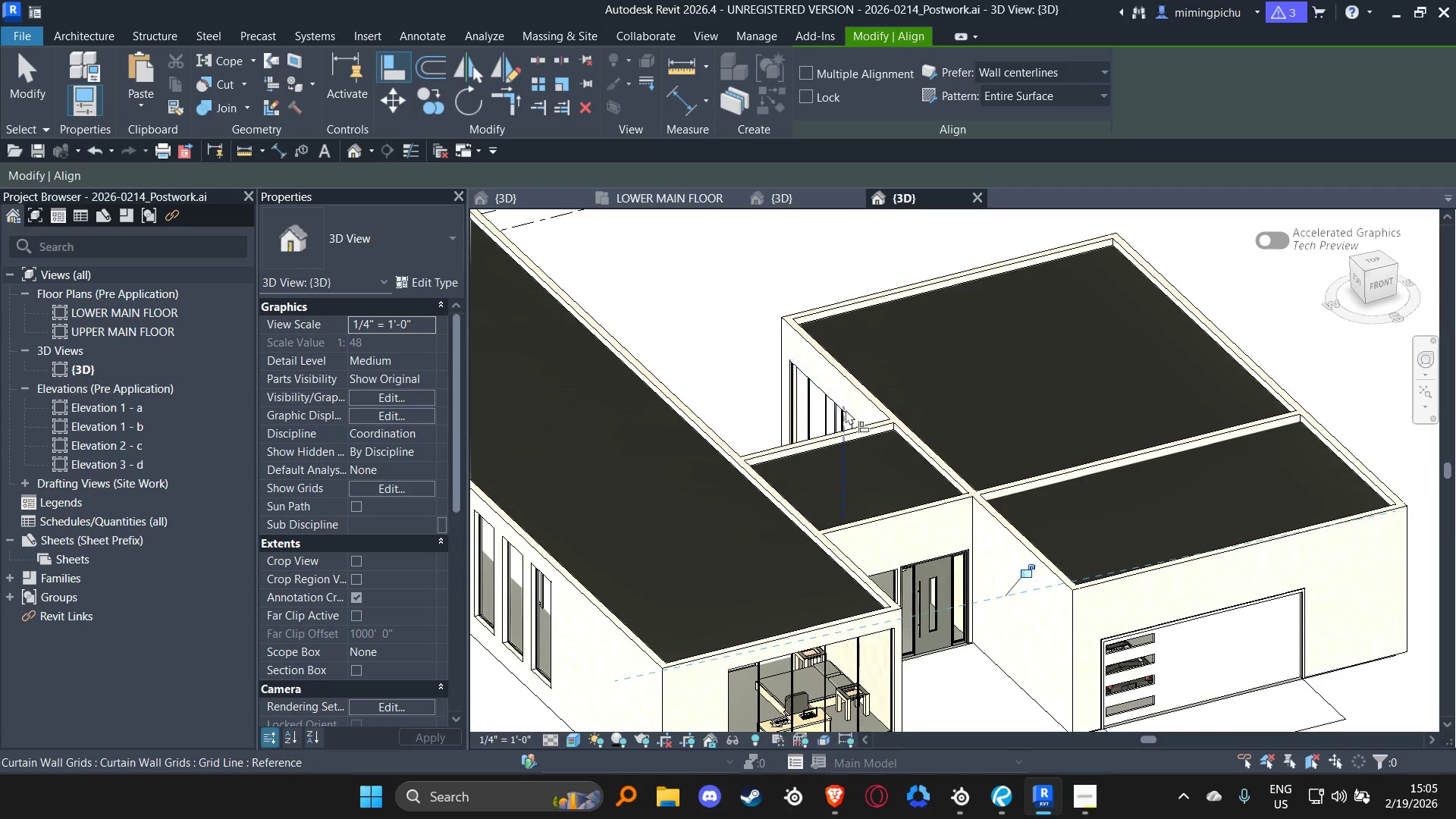 
hold_key(key=ShiftLeft, duration=0.31)
 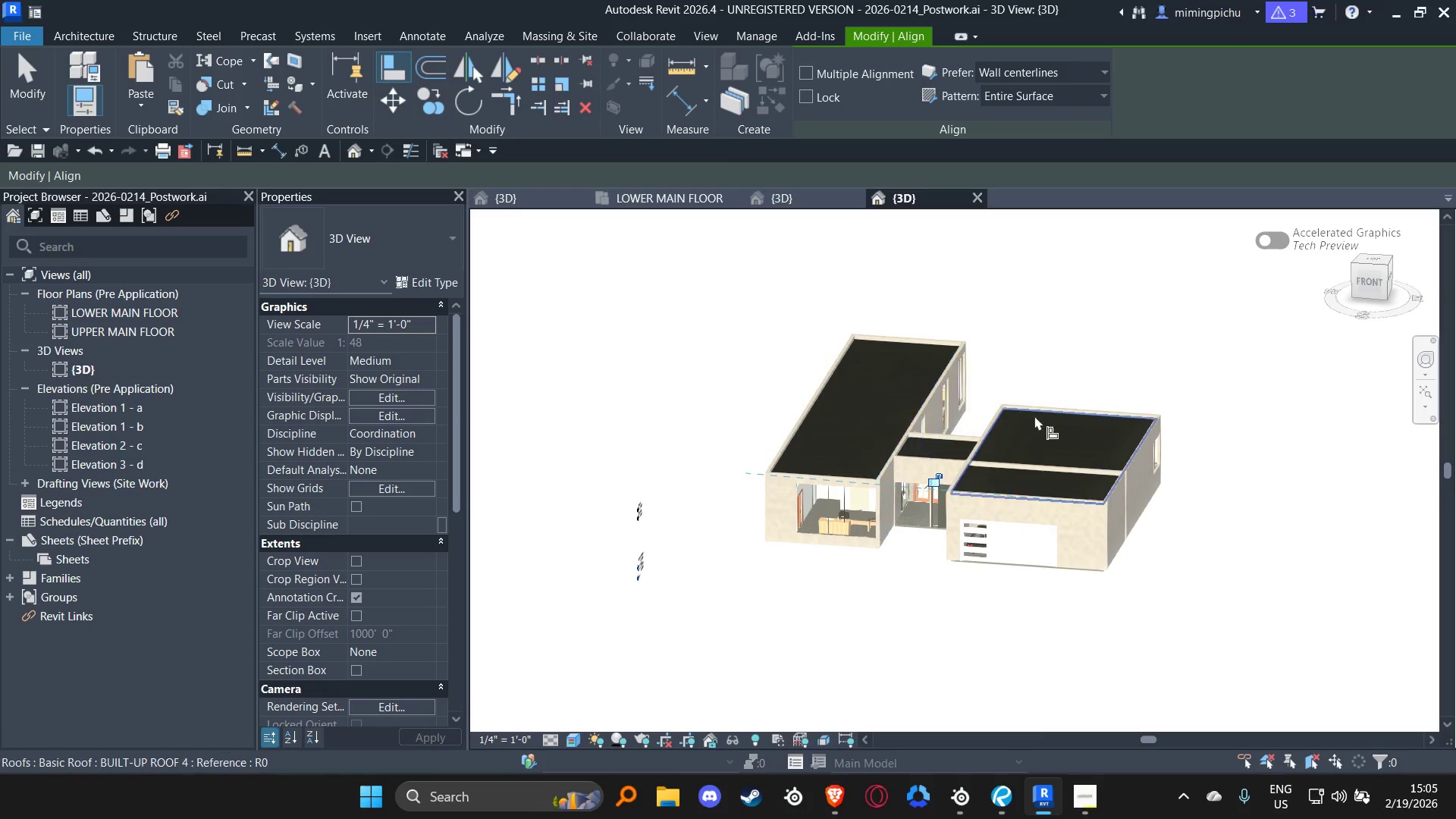 
scroll: coordinate [902, 403], scroll_direction: down, amount: 6.0
 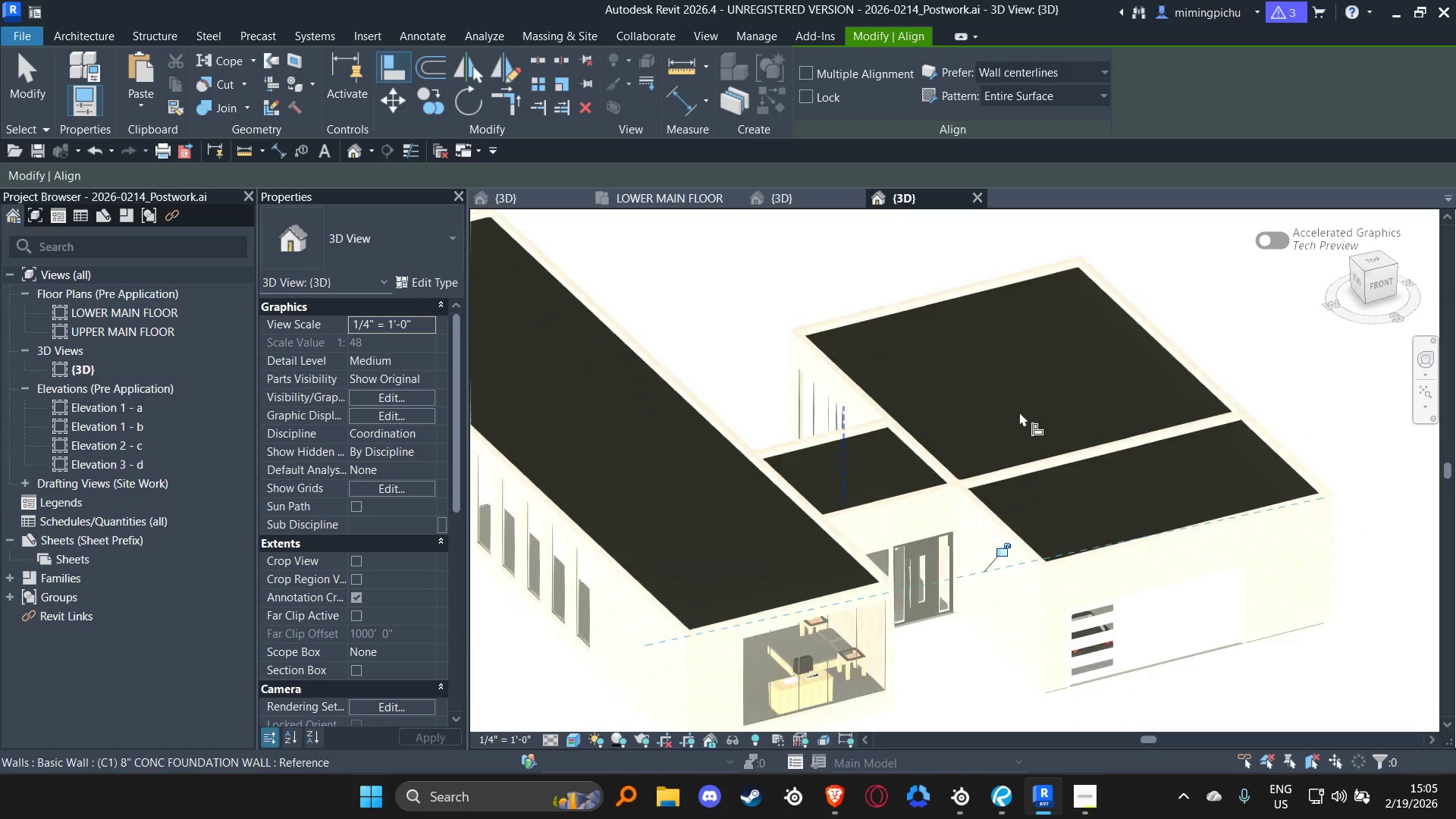 
key(Escape)
 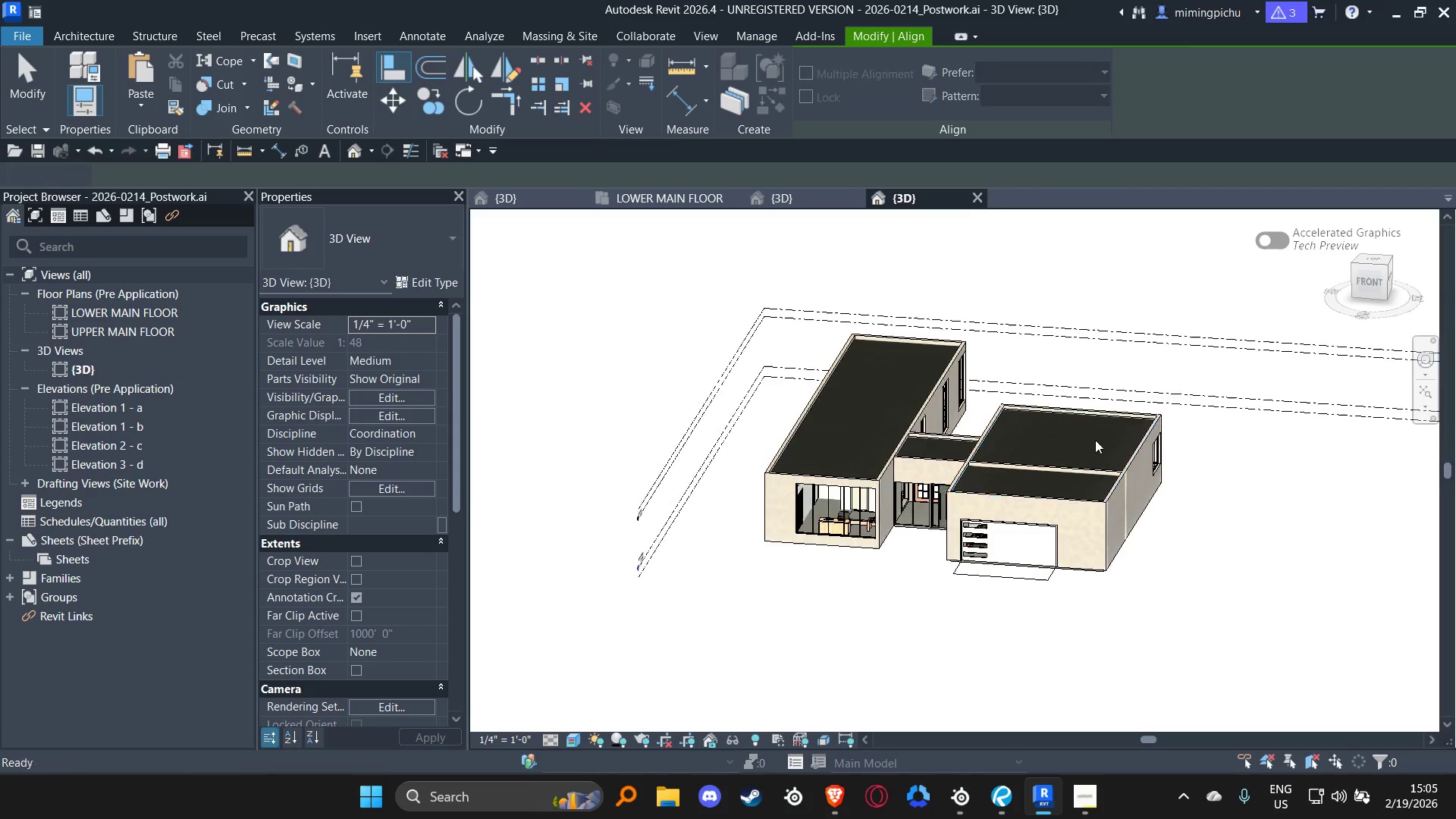 
key(Escape)
 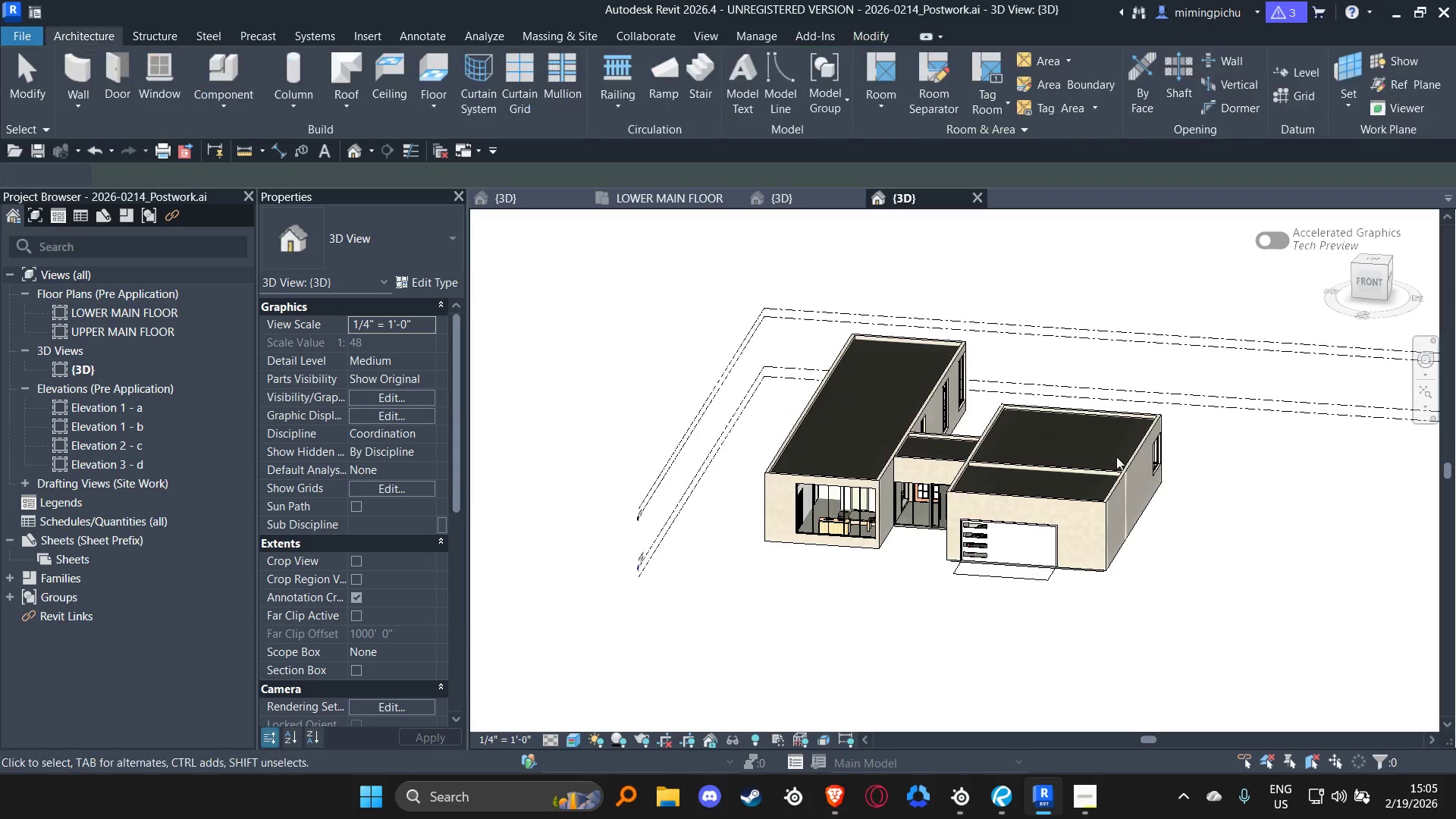 
scroll: coordinate [1119, 462], scroll_direction: up, amount: 5.0
 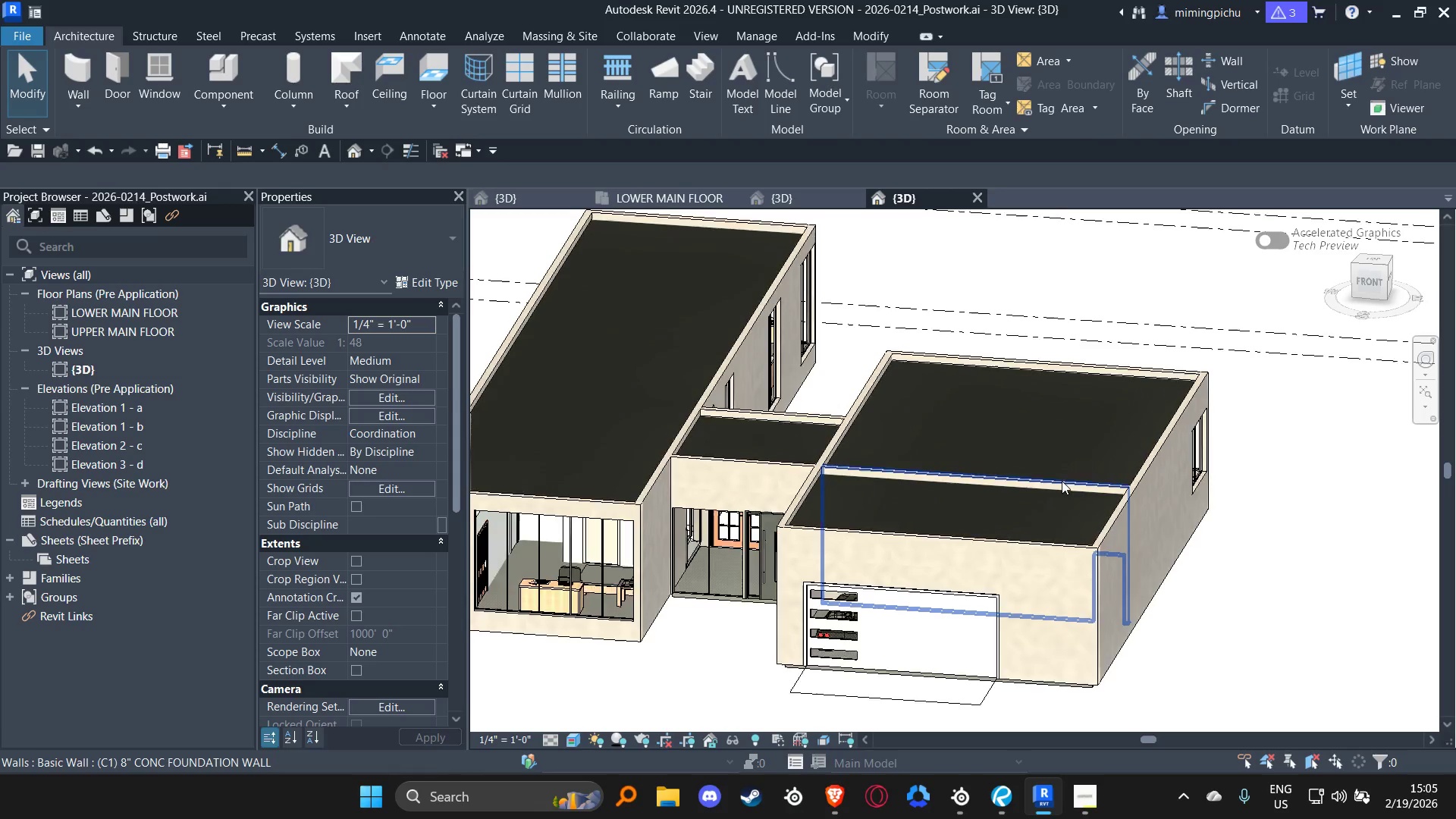 
left_click([1062, 481])
 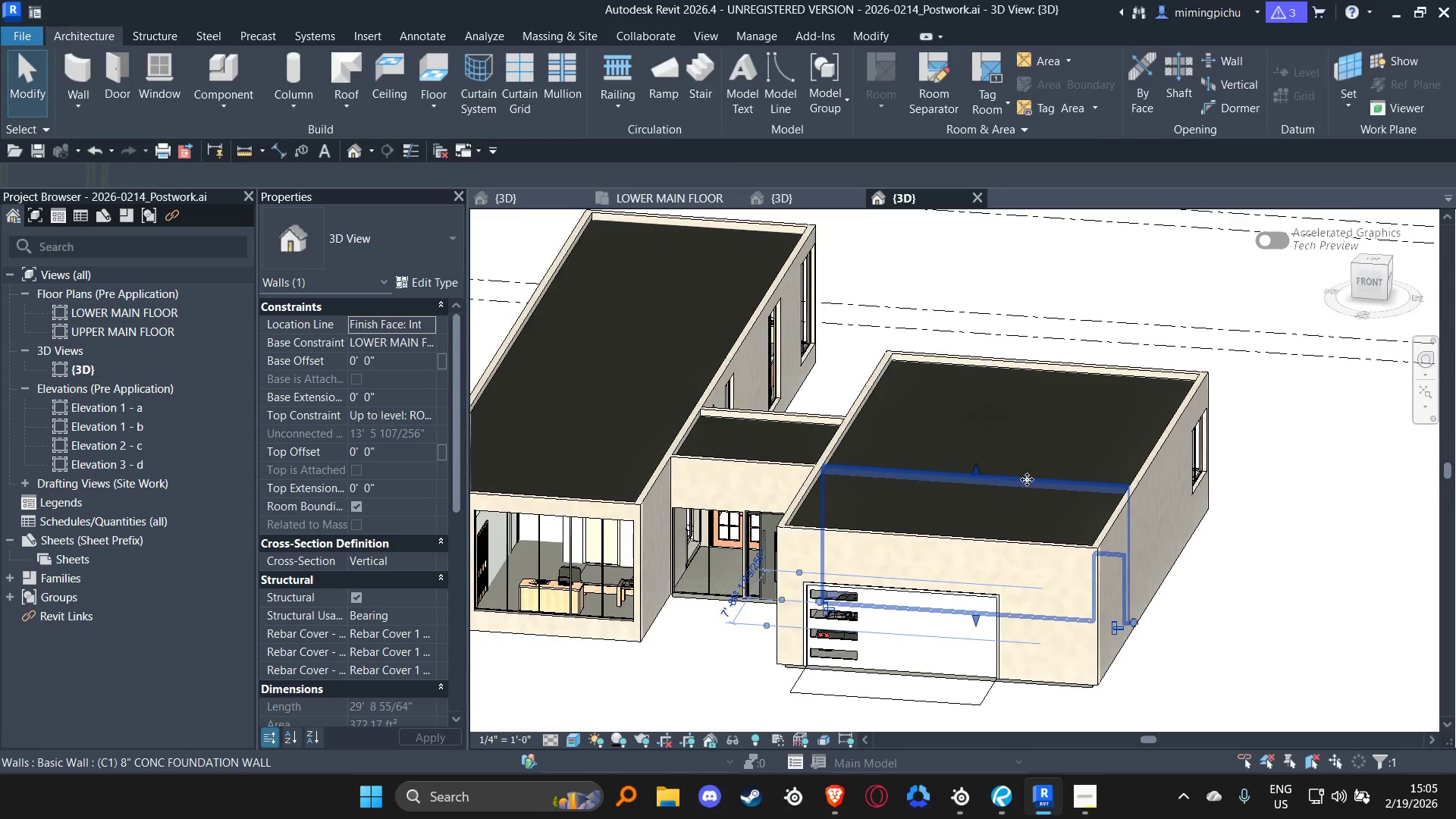 
scroll: coordinate [1027, 480], scroll_direction: up, amount: 4.0
 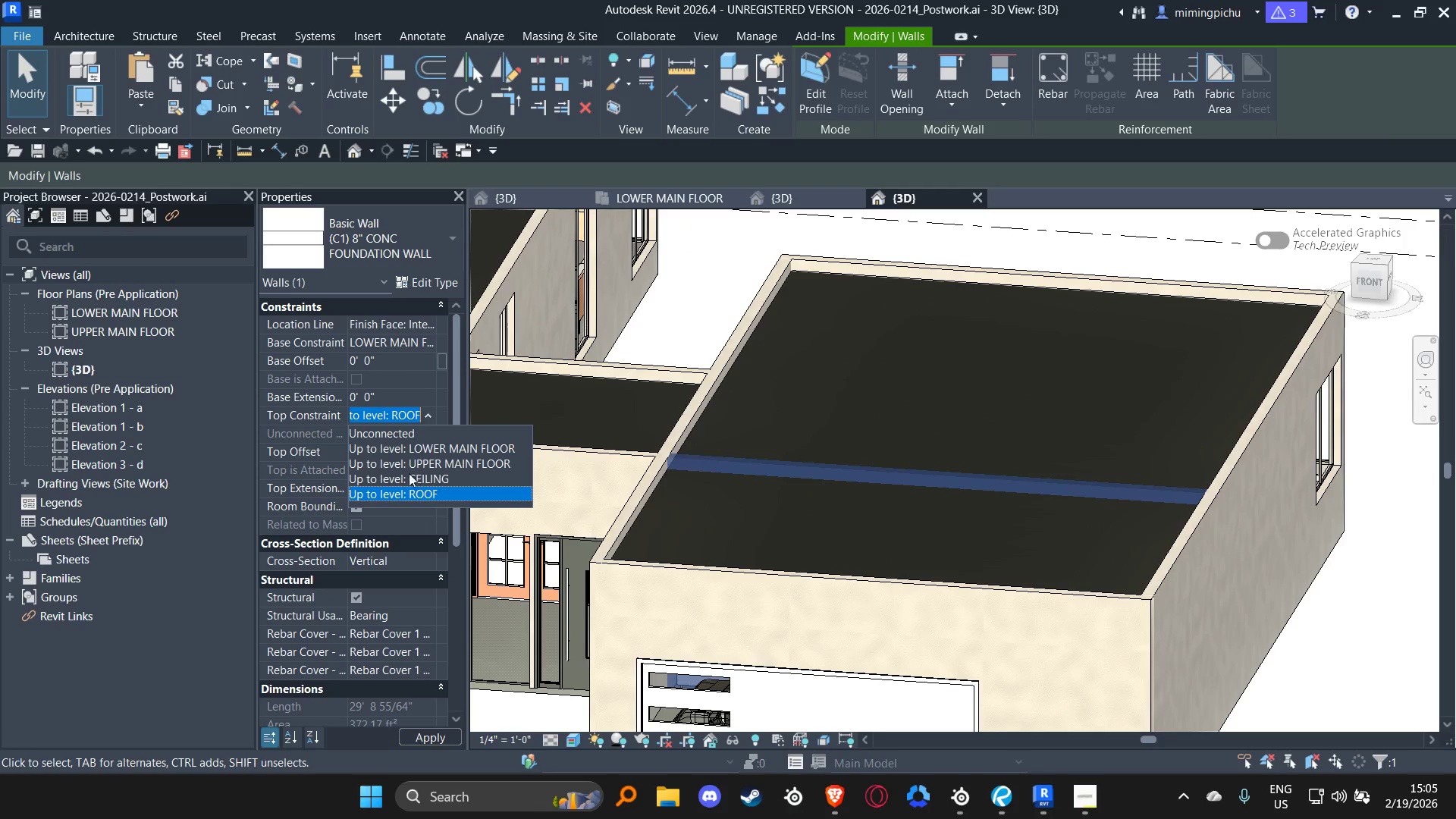 
left_click([416, 482])
 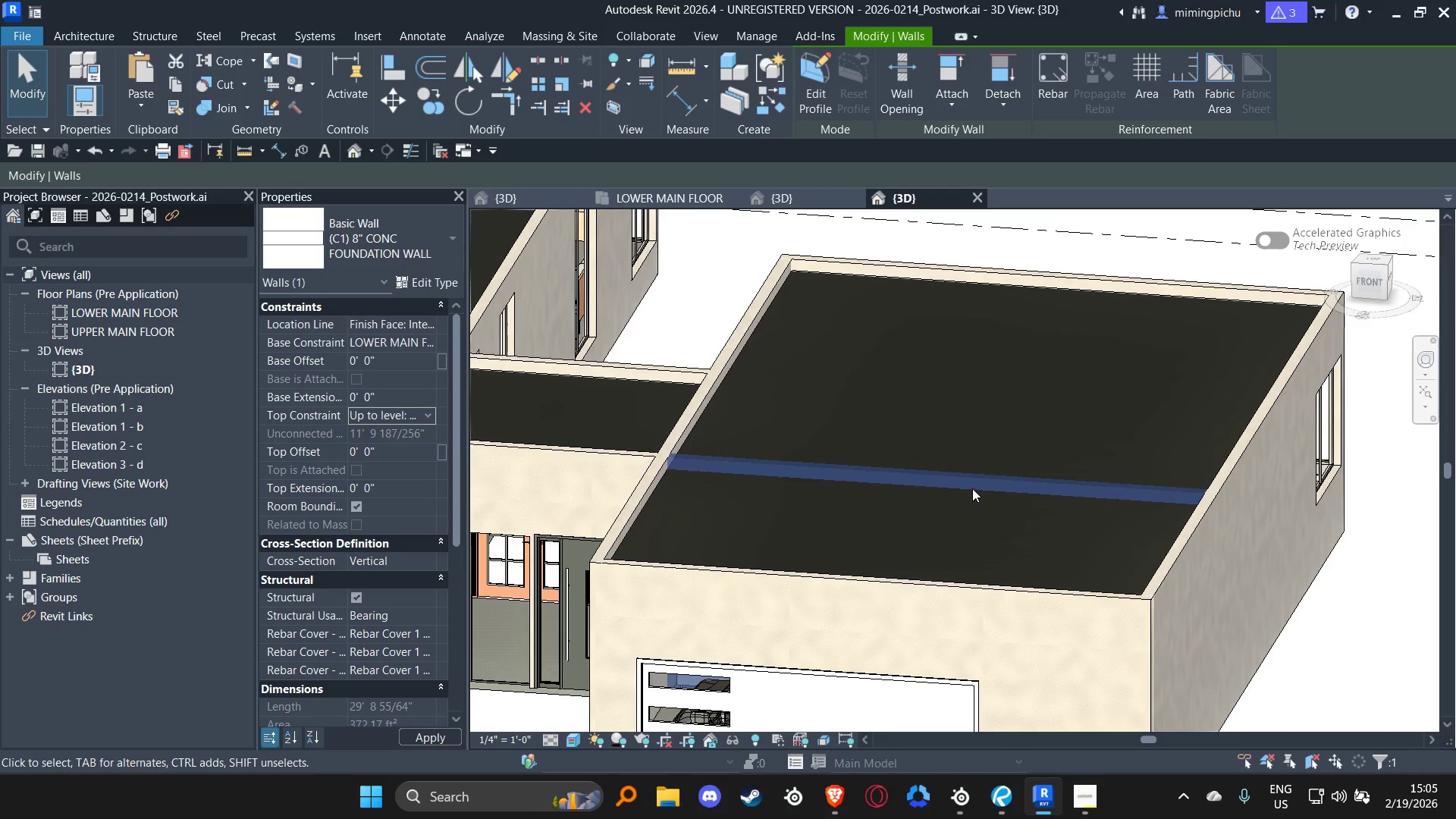 
key(Escape)
 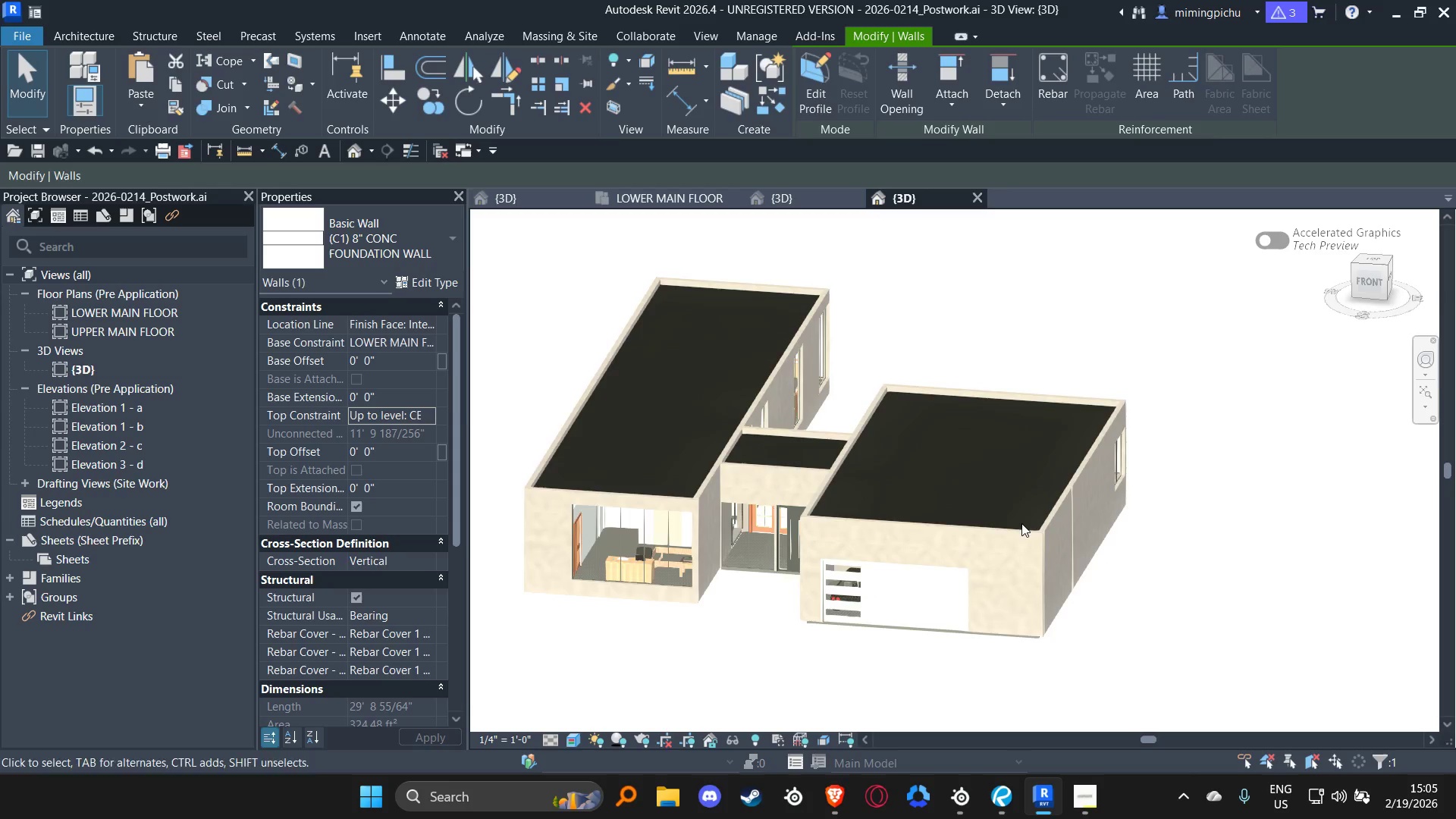 
key(Escape)
 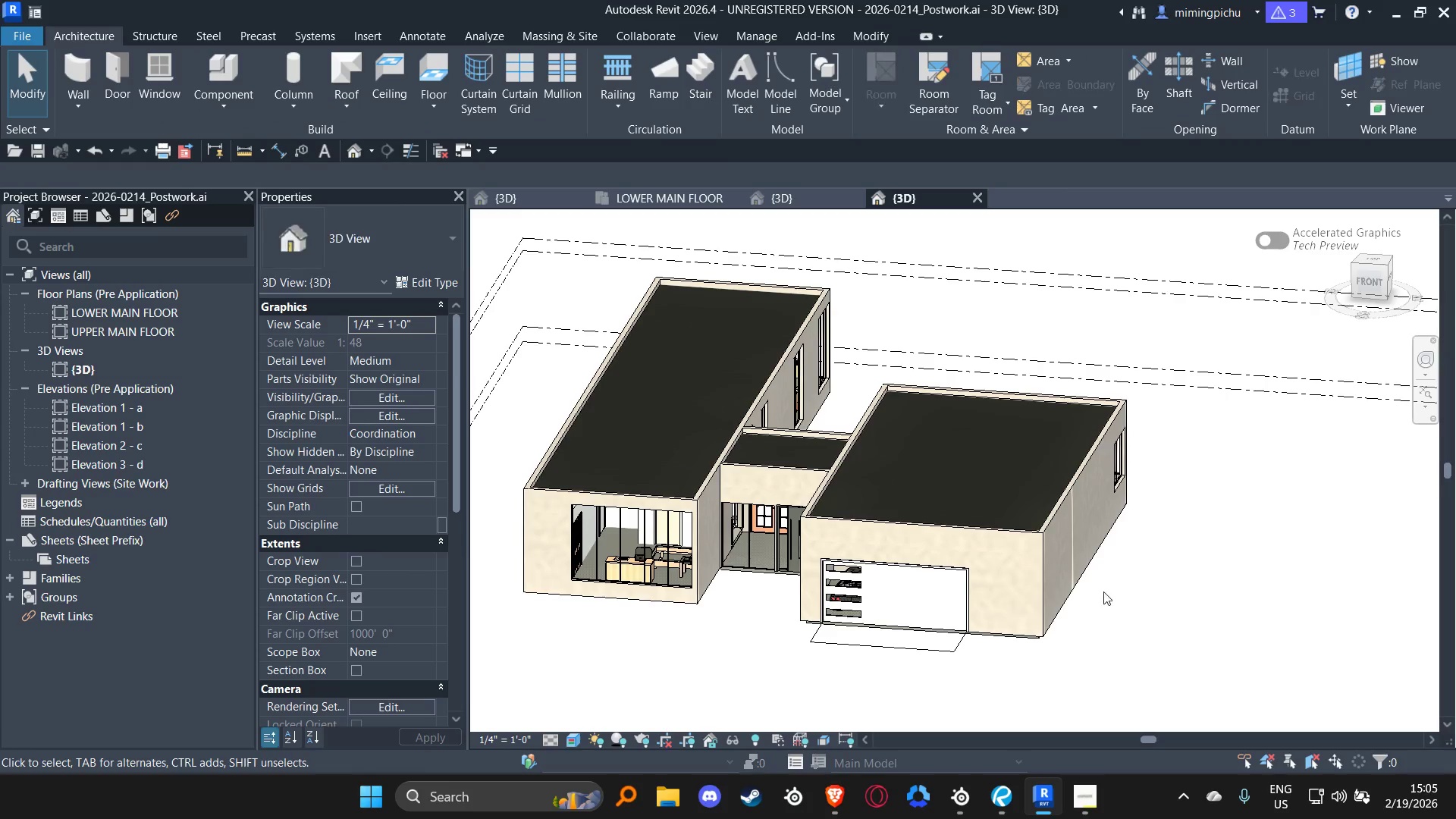 
scroll: coordinate [961, 482], scroll_direction: down, amount: 6.0
 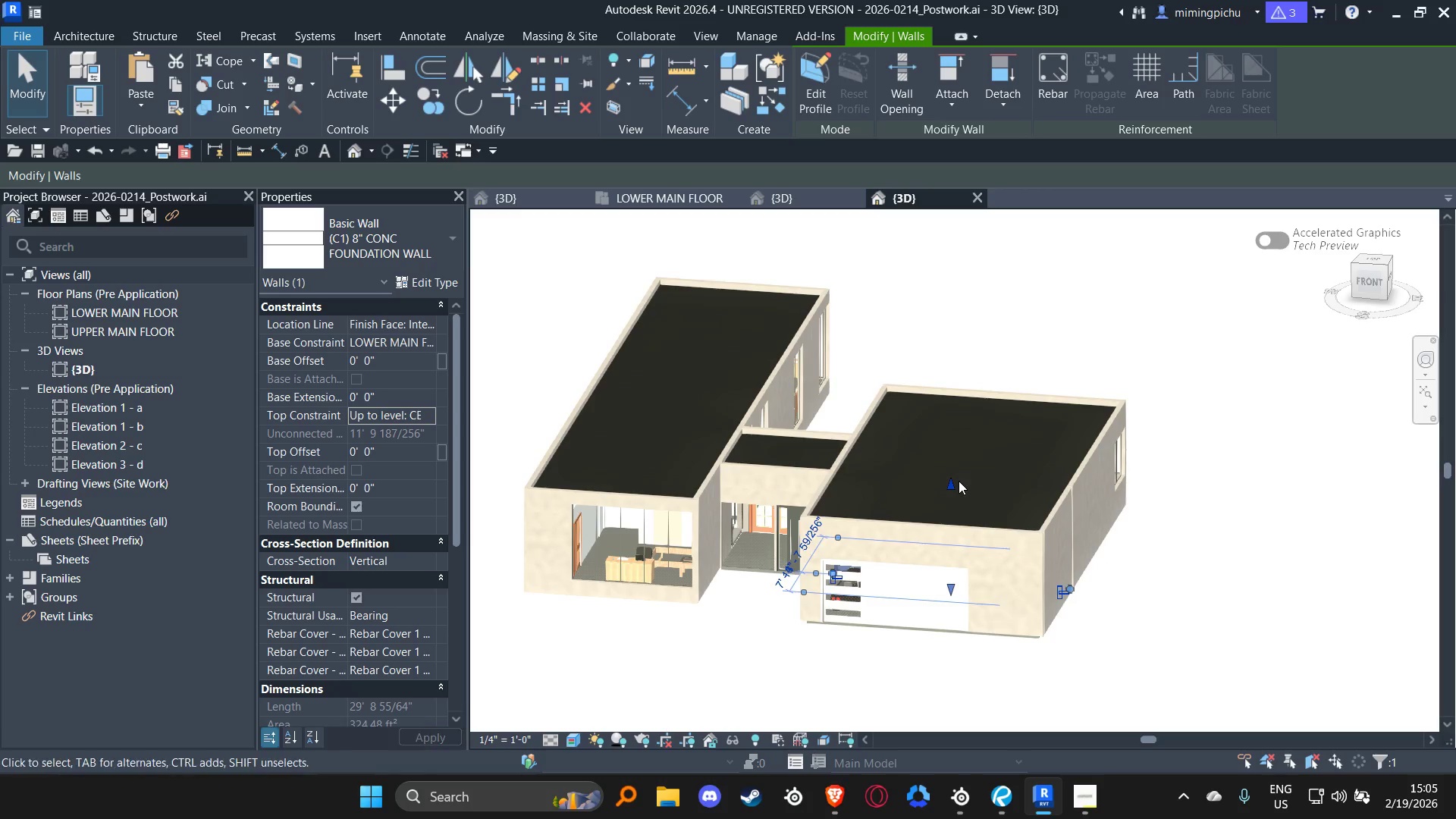 
hold_key(key=ShiftLeft, duration=1.12)
 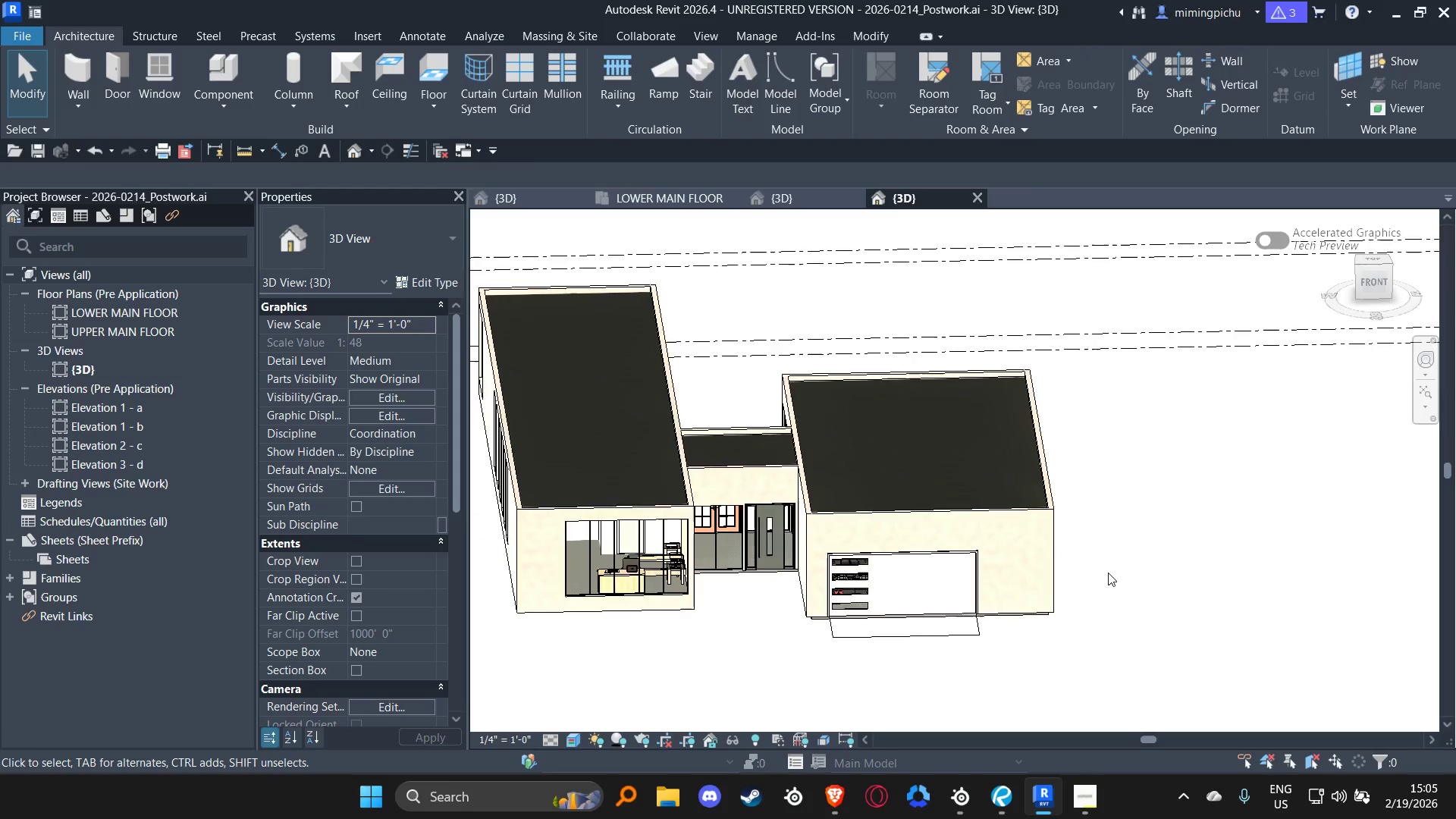 
key(Control+ControlLeft)
 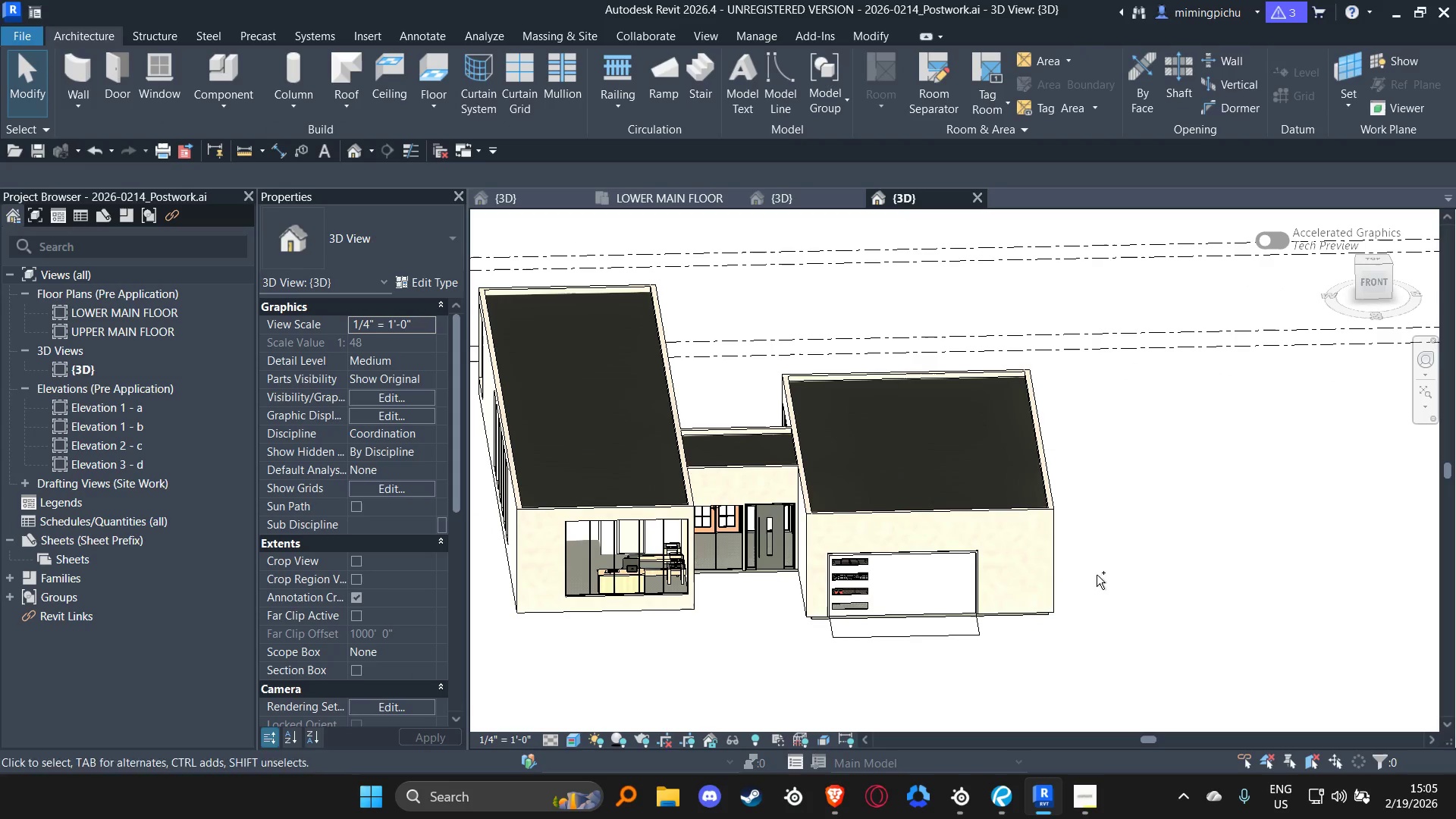 
key(Control+S)
 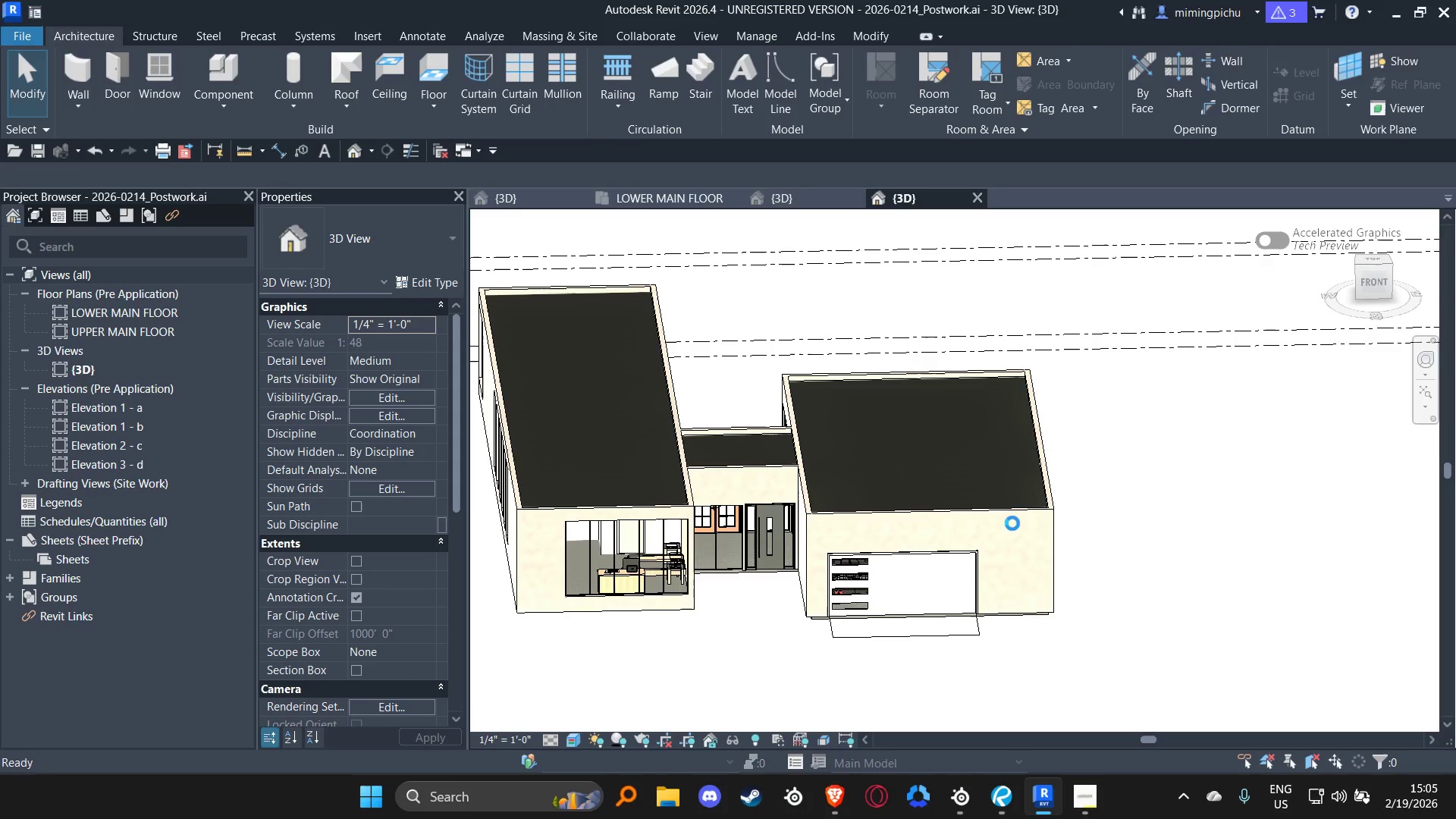 
hold_key(key=ShiftLeft, duration=0.39)
 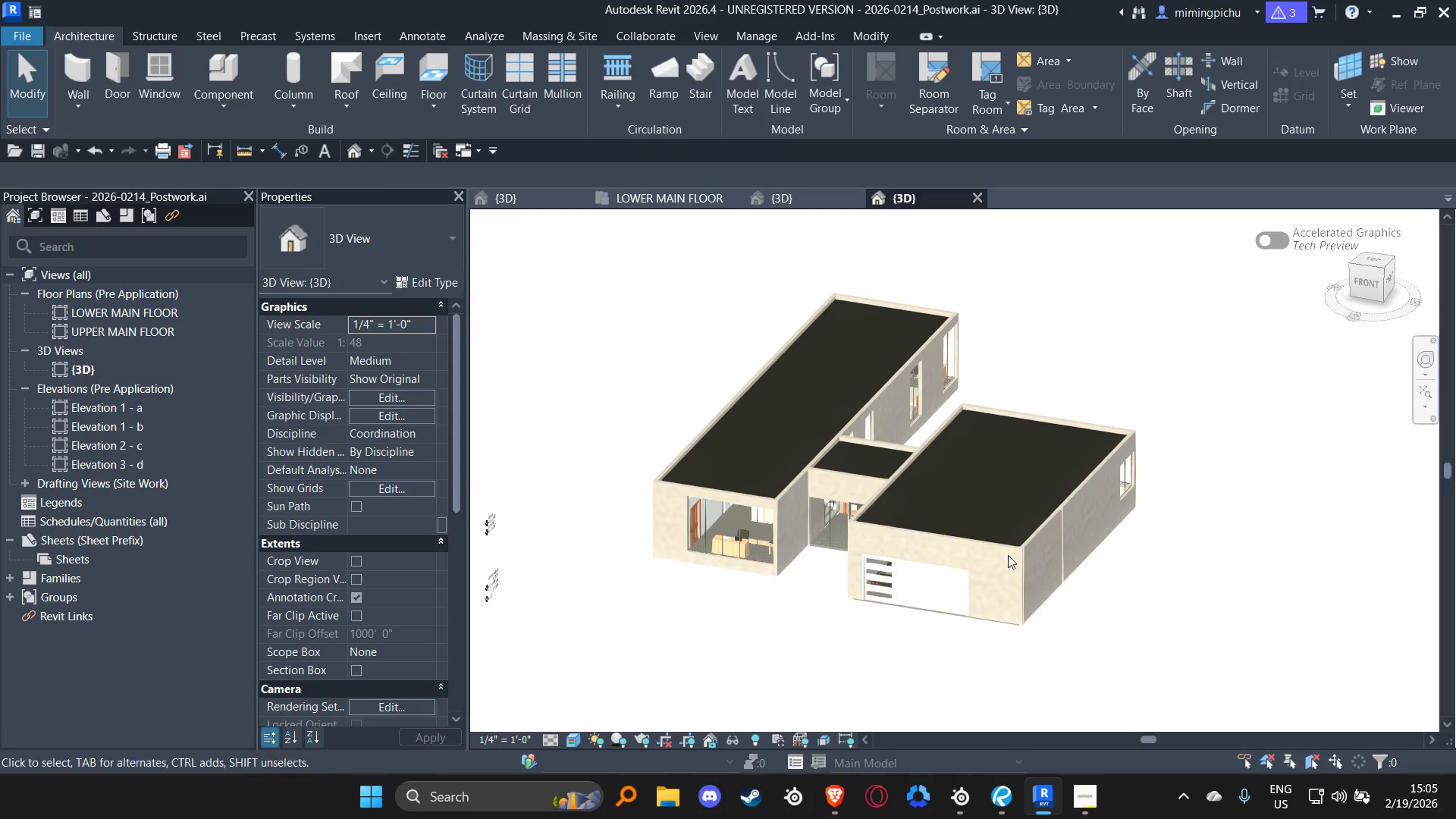 
scroll: coordinate [1011, 522], scroll_direction: down, amount: 2.0
 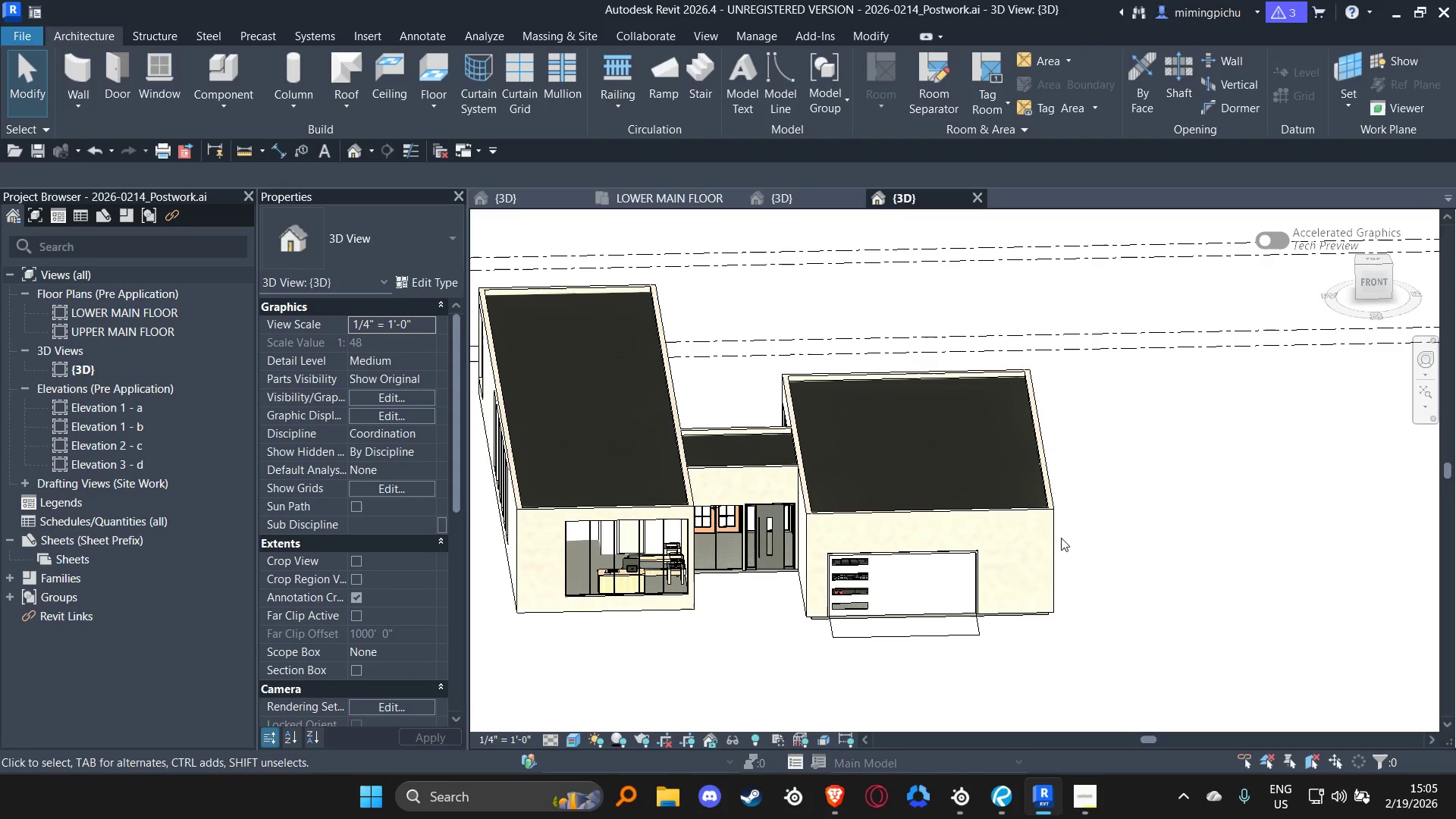 
hold_key(key=ShiftLeft, duration=1.5)
 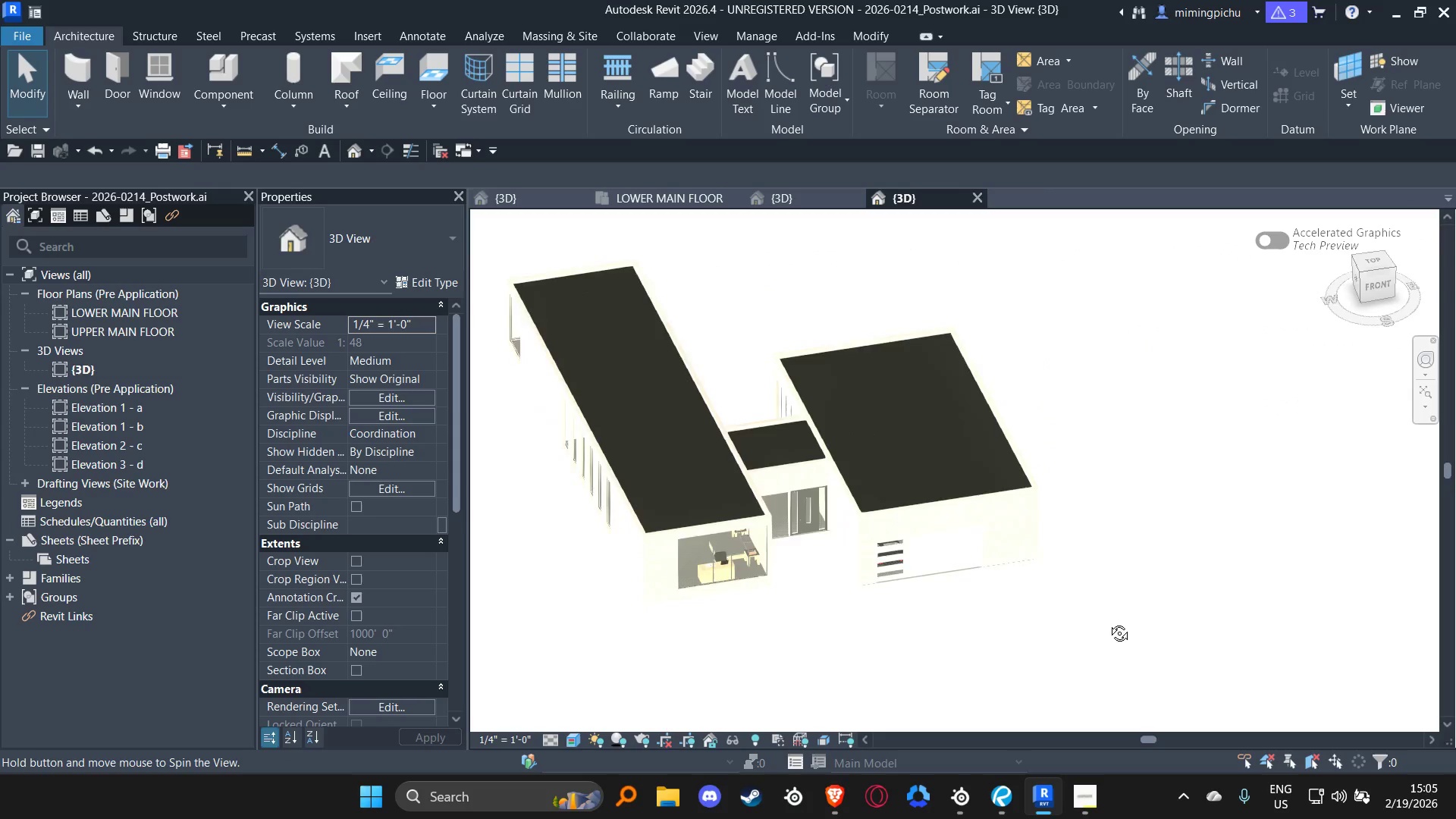 
hold_key(key=ShiftLeft, duration=0.72)
 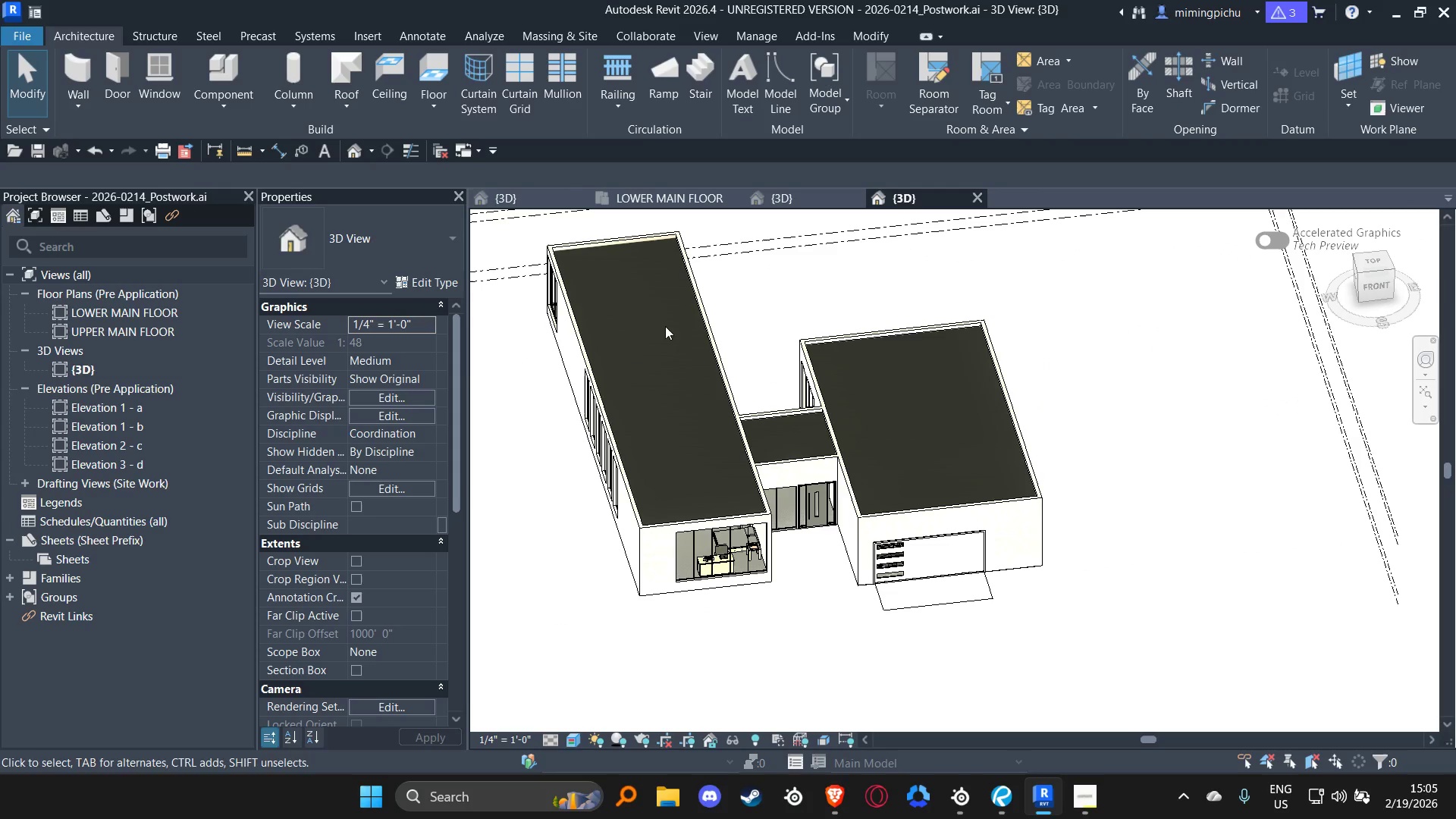 
left_click([687, 193])
 